 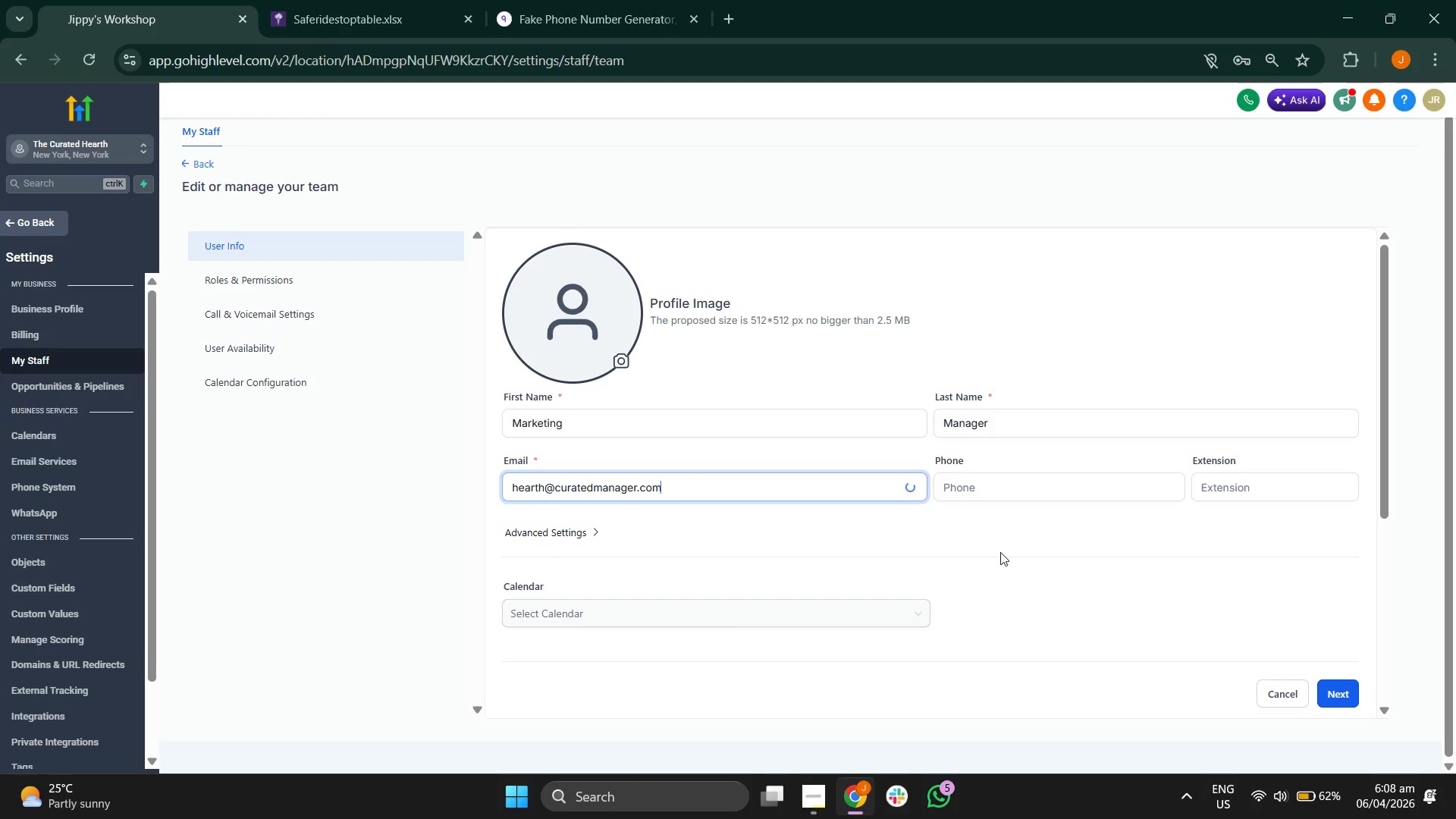 
left_click([1041, 538])
 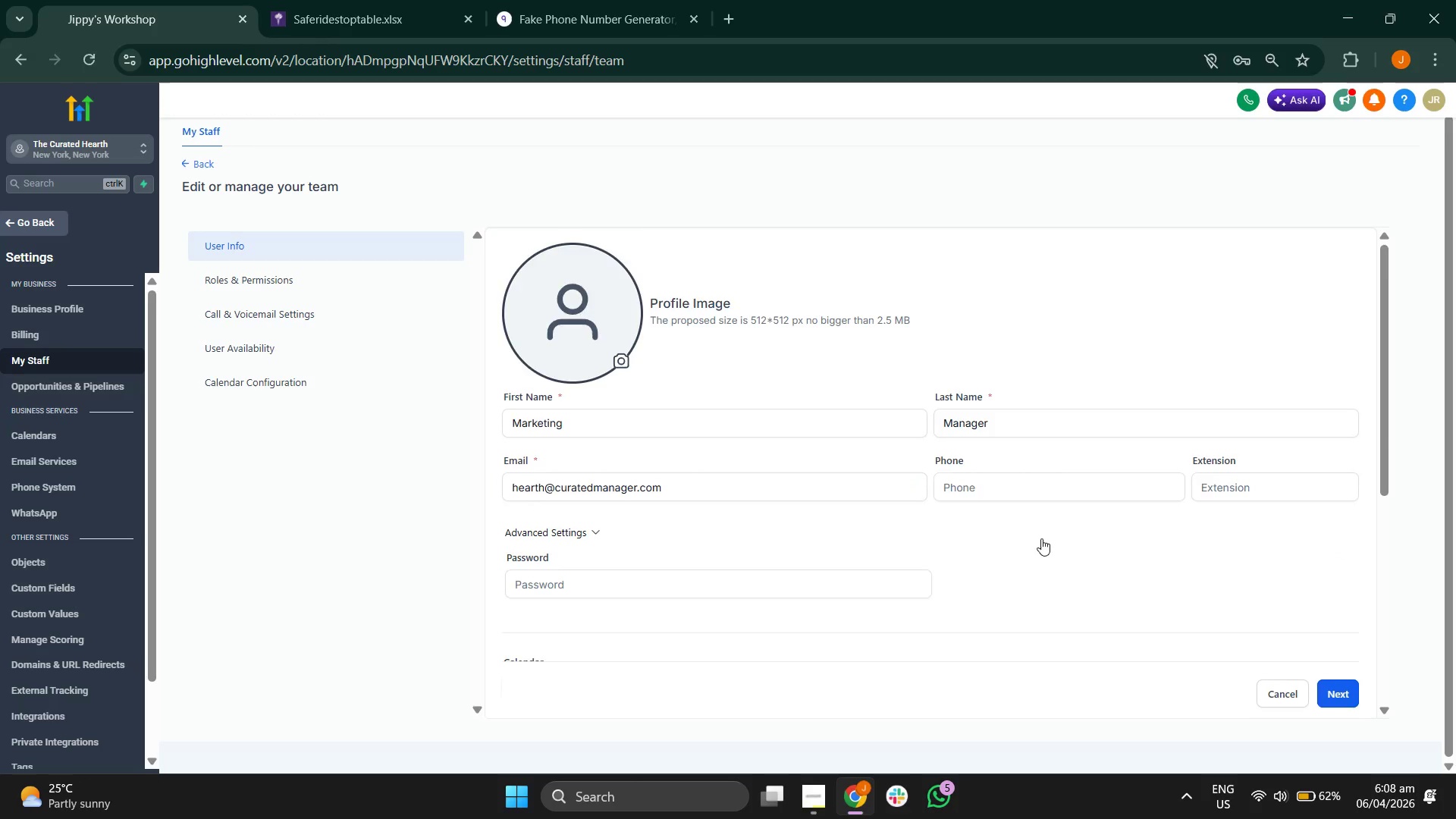 
scroll: coordinate [1041, 538], scroll_direction: down, amount: 1.0
 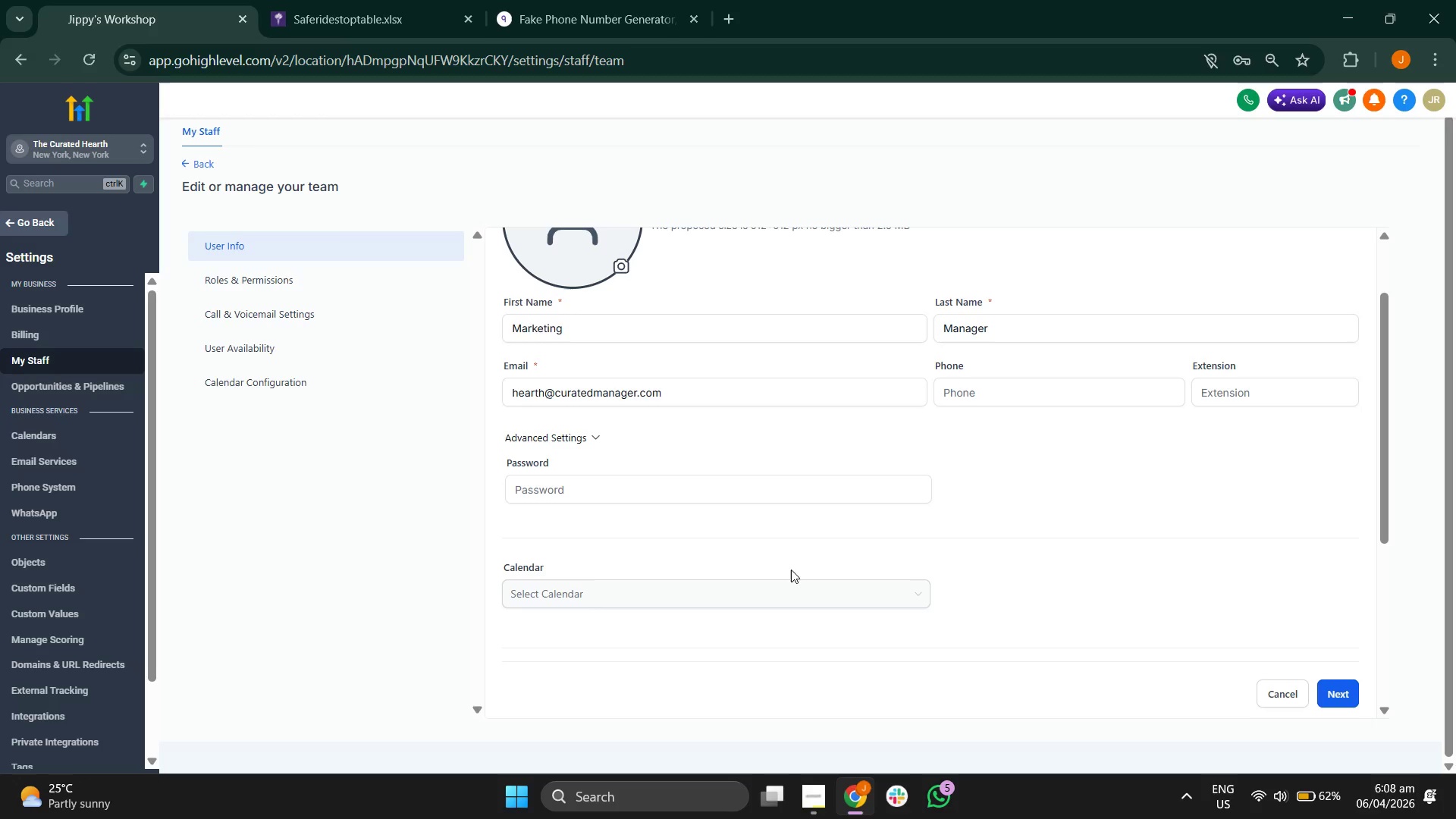 
left_click([981, 428])
 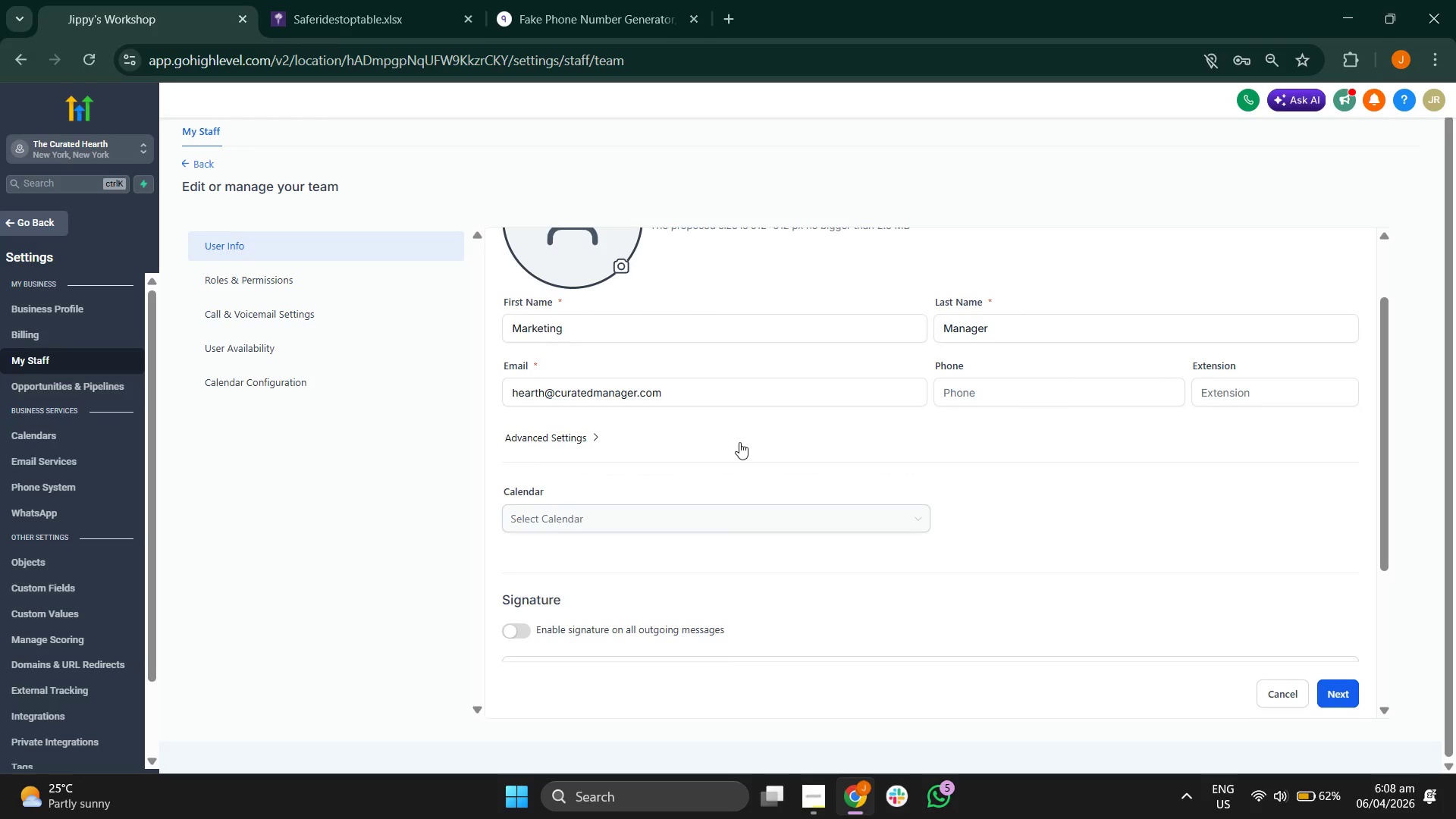 
left_click([739, 442])
 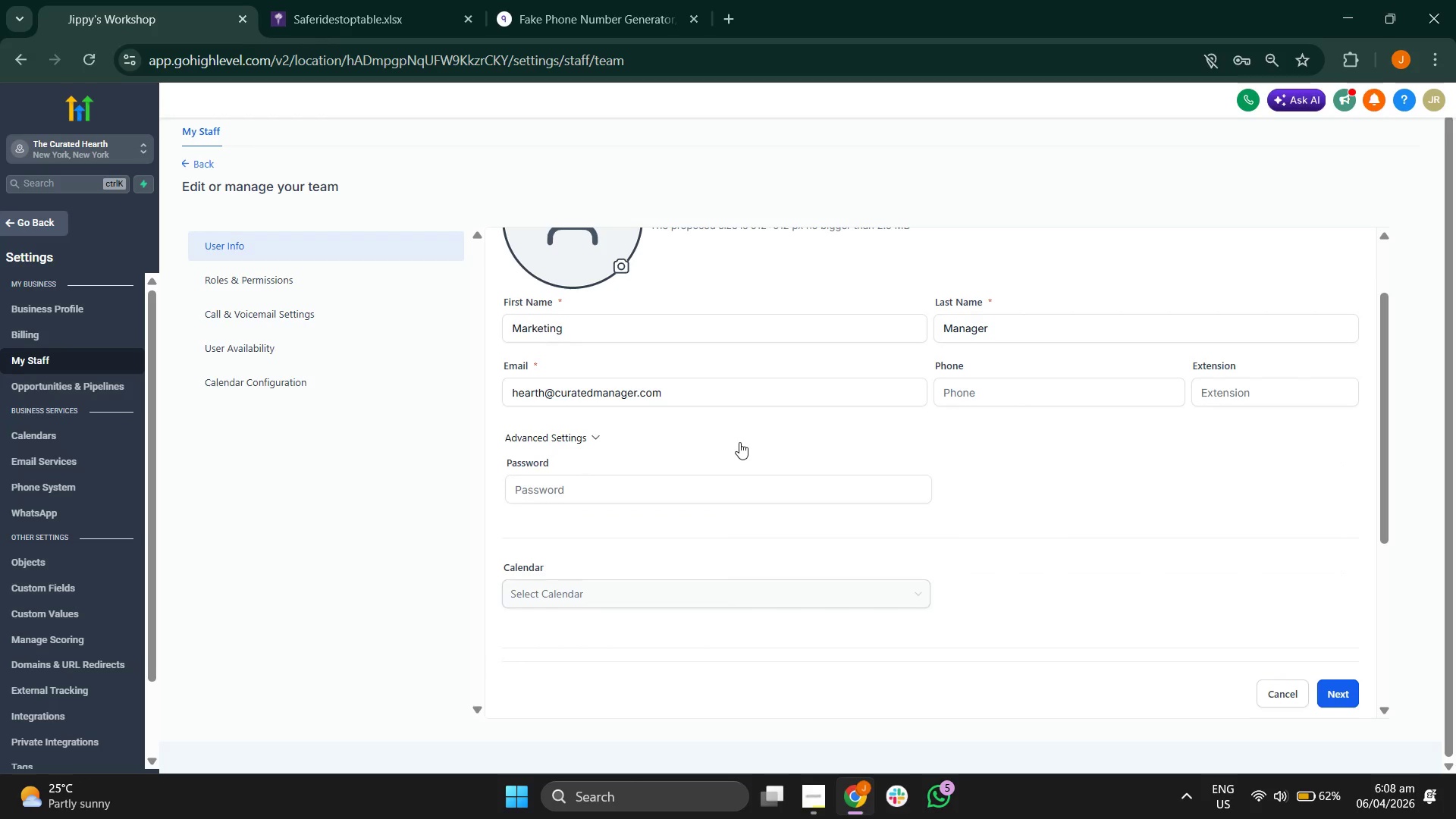 
left_click([739, 442])
 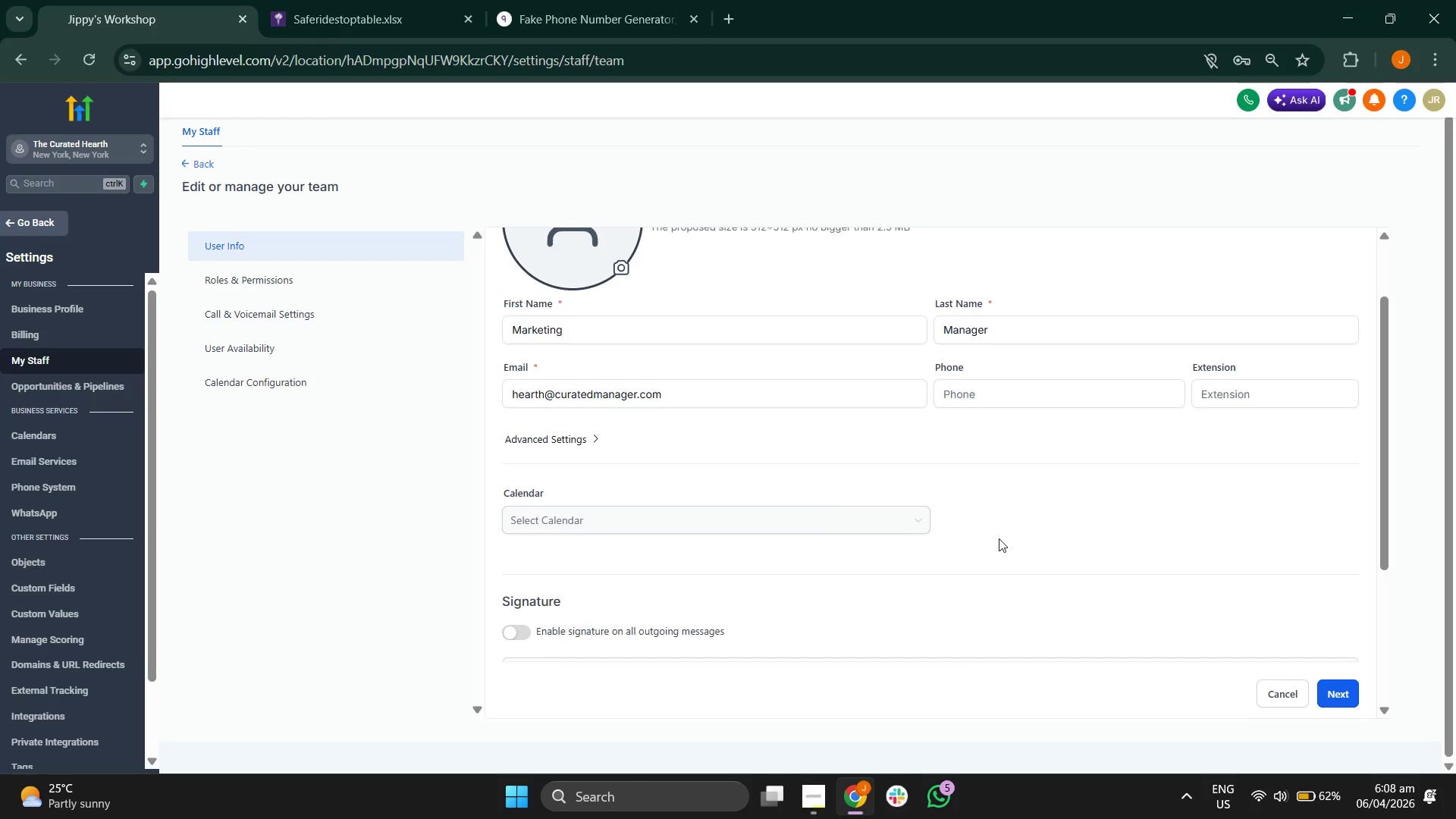 
scroll: coordinate [999, 538], scroll_direction: up, amount: 1.0
 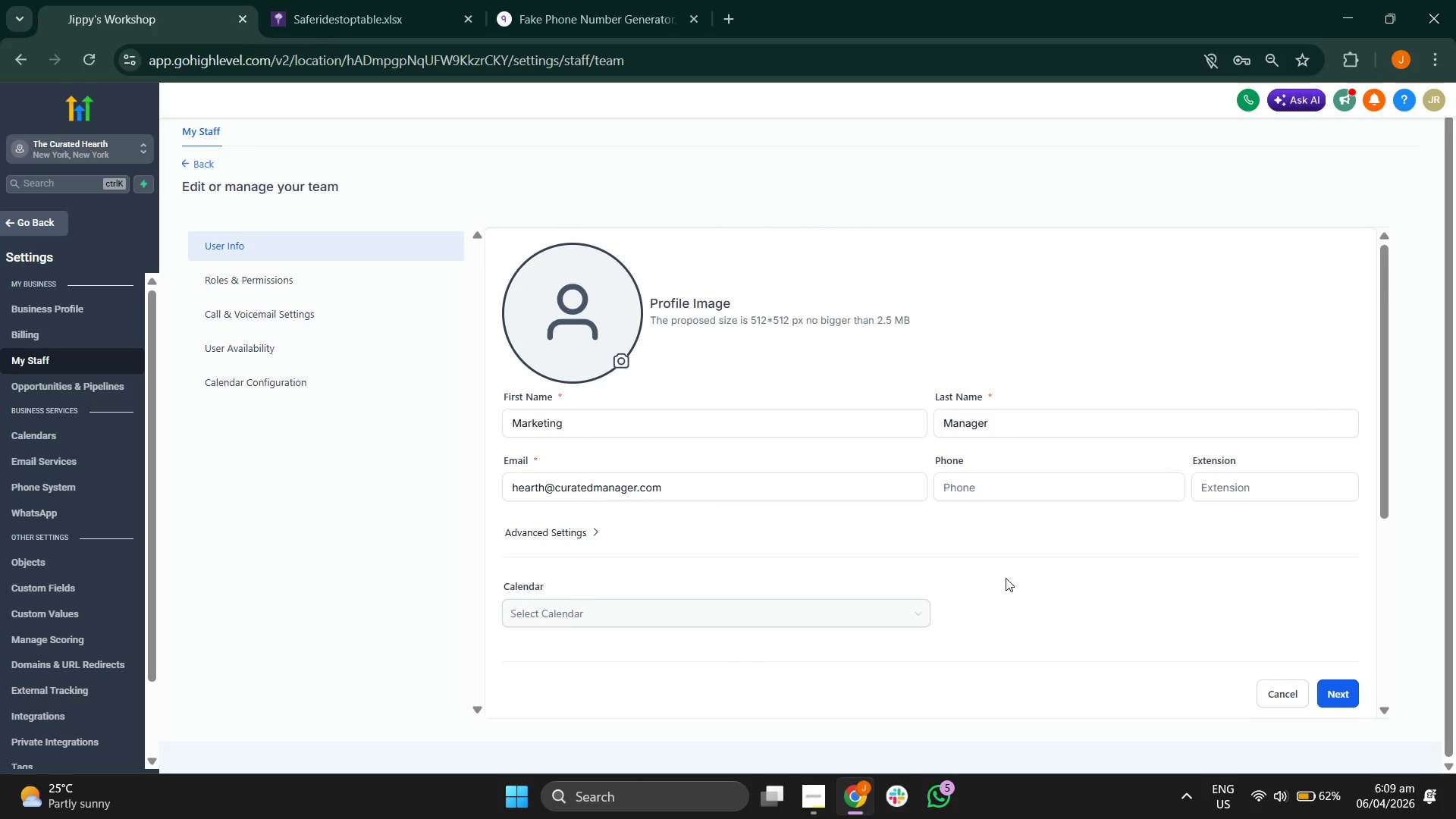 
scroll: coordinate [1085, 624], scroll_direction: down, amount: 2.0
 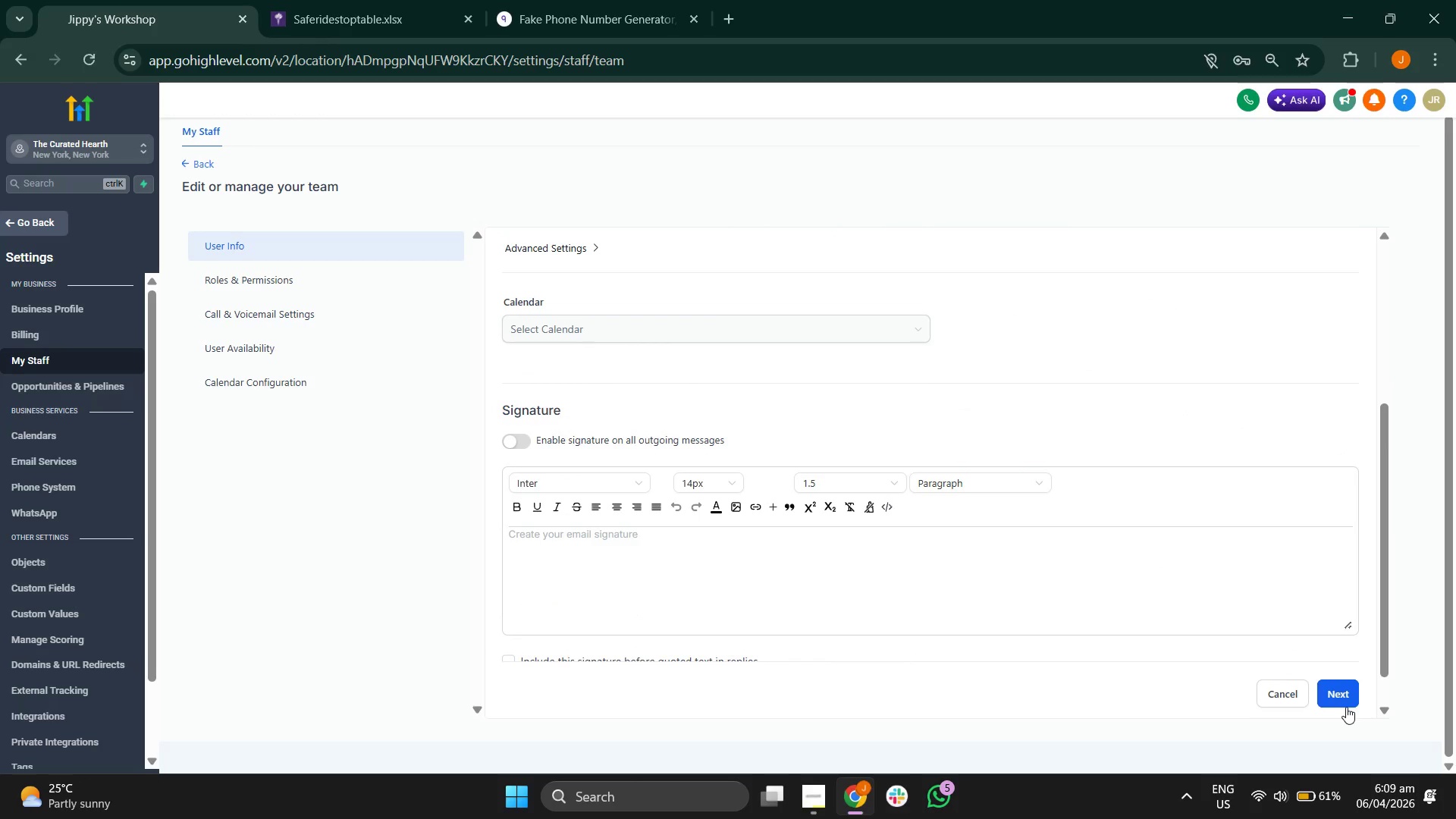 
left_click([1342, 698])
 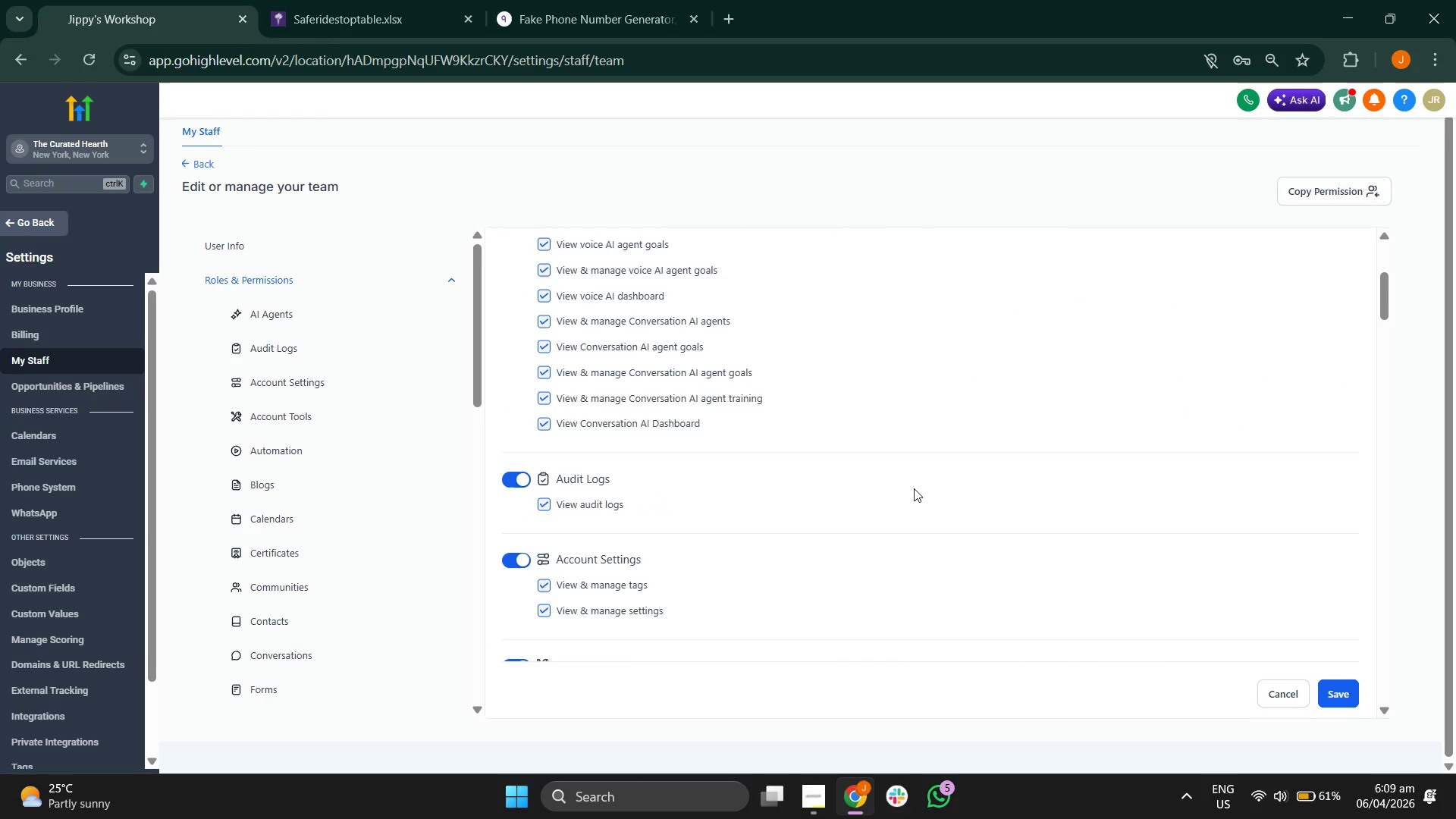 
scroll: coordinate [885, 427], scroll_direction: down, amount: 5.0
 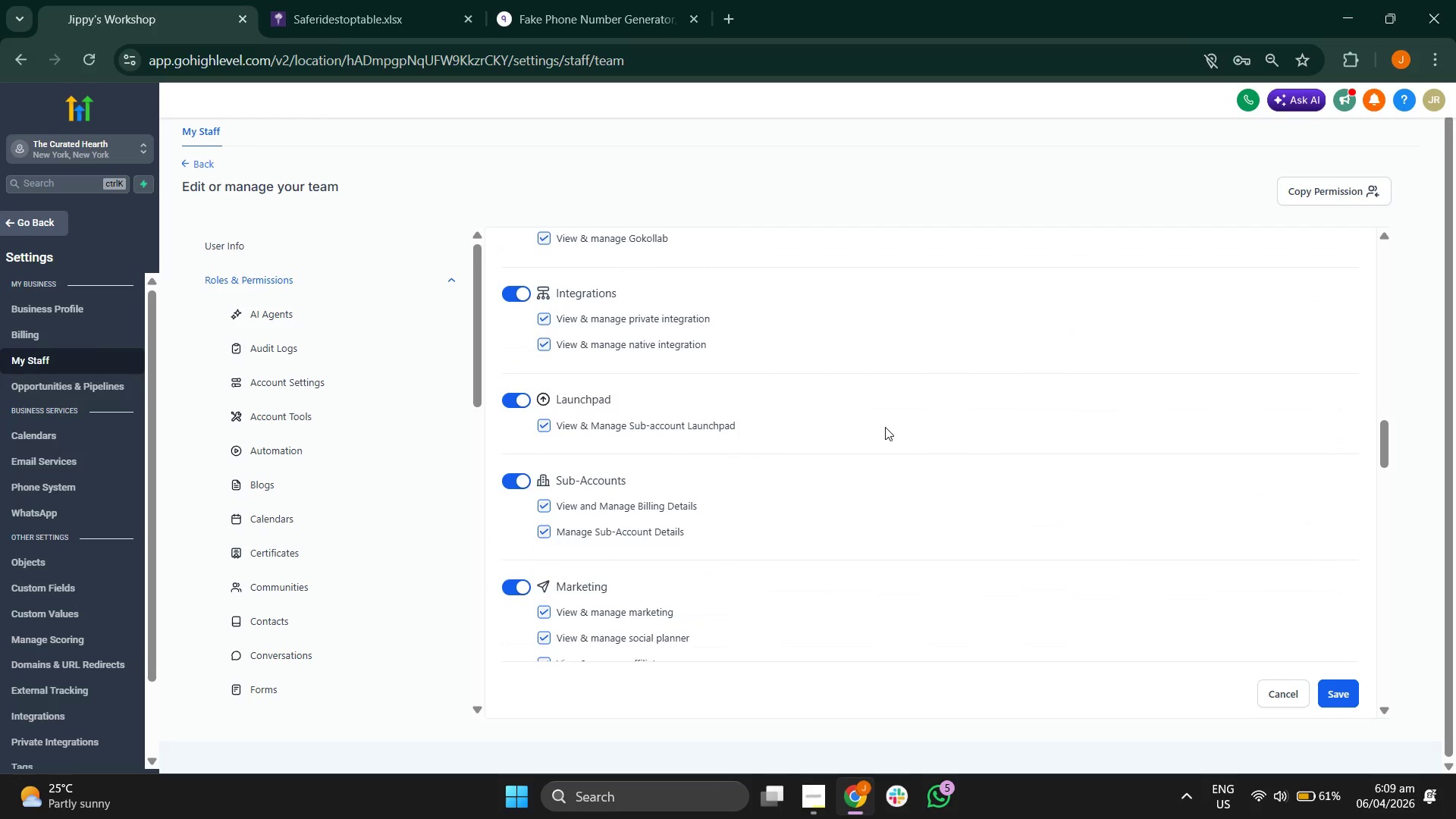 
scroll: coordinate [885, 427], scroll_direction: down, amount: 5.0
 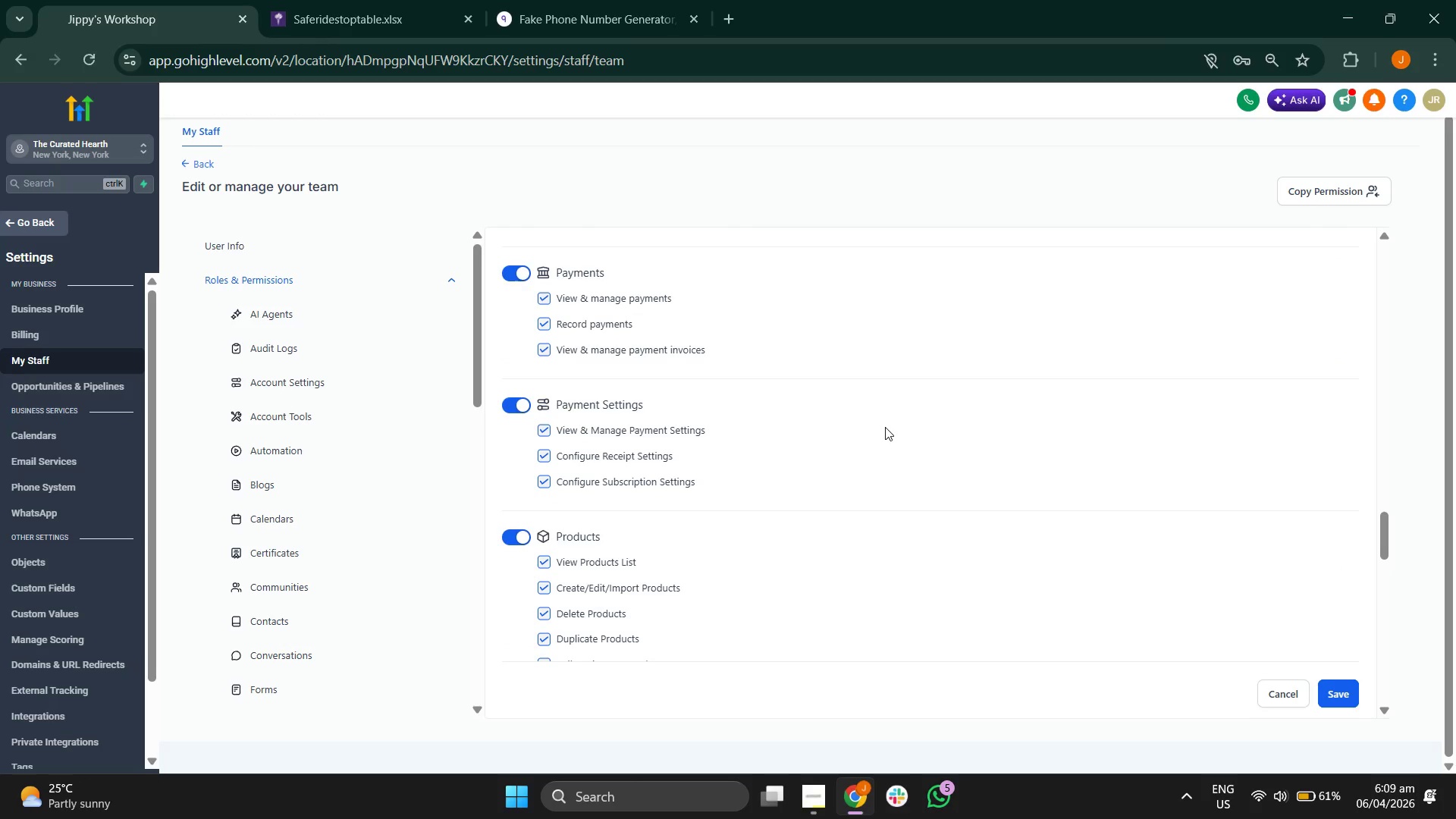 
scroll: coordinate [885, 427], scroll_direction: down, amount: 5.0
 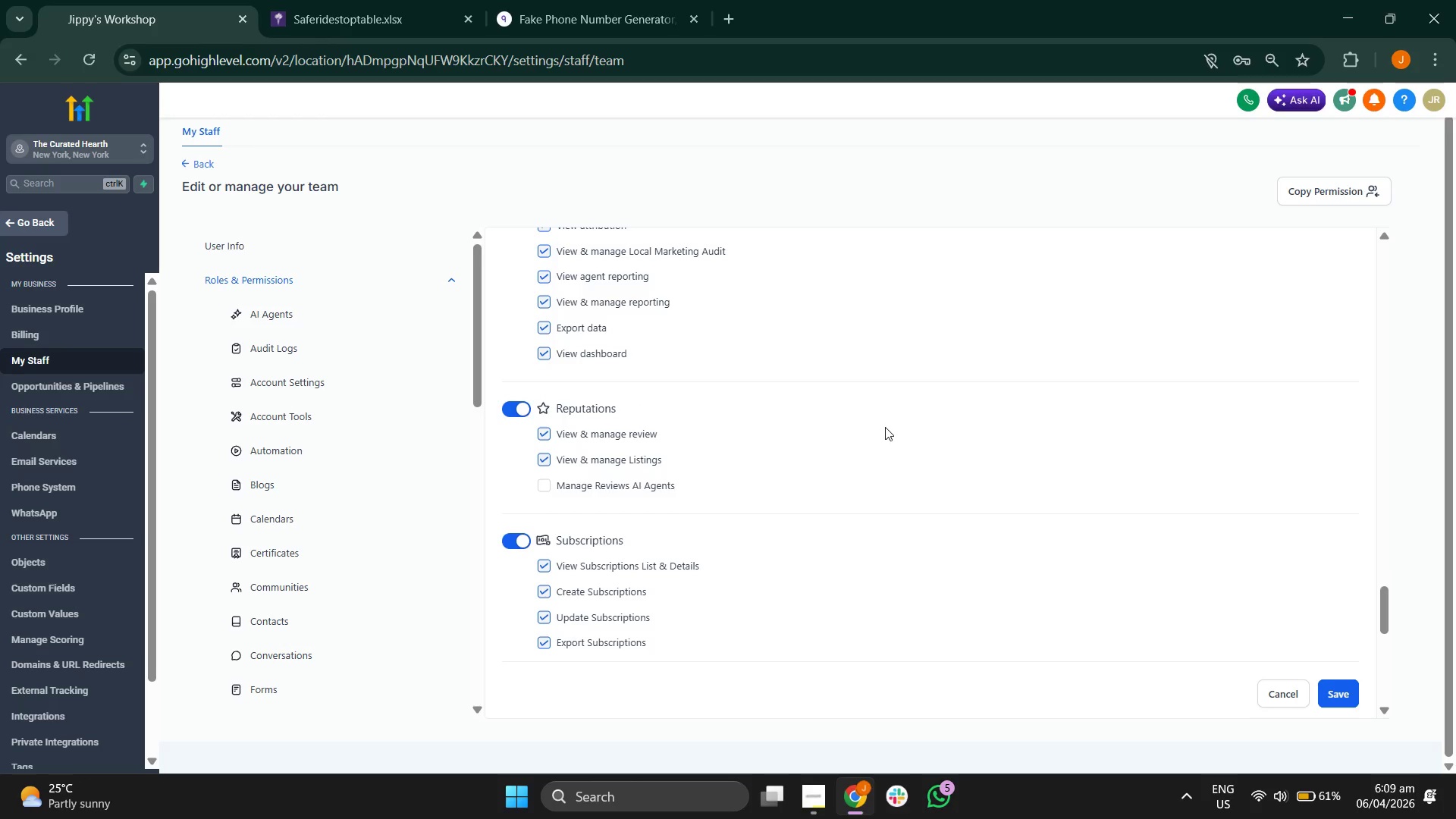 
scroll: coordinate [324, 518], scroll_direction: down, amount: 7.0
 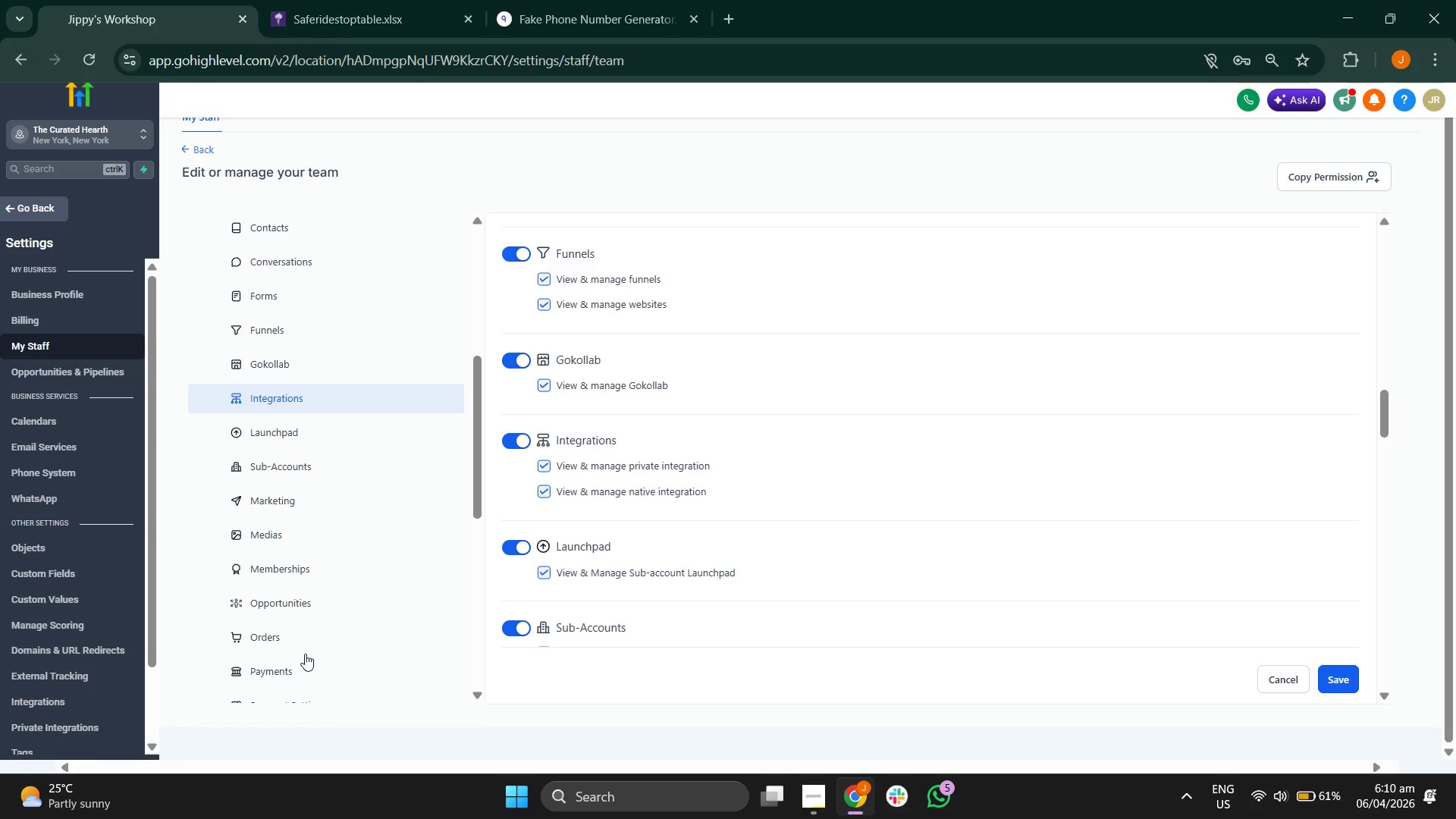 
left_click([305, 667])
 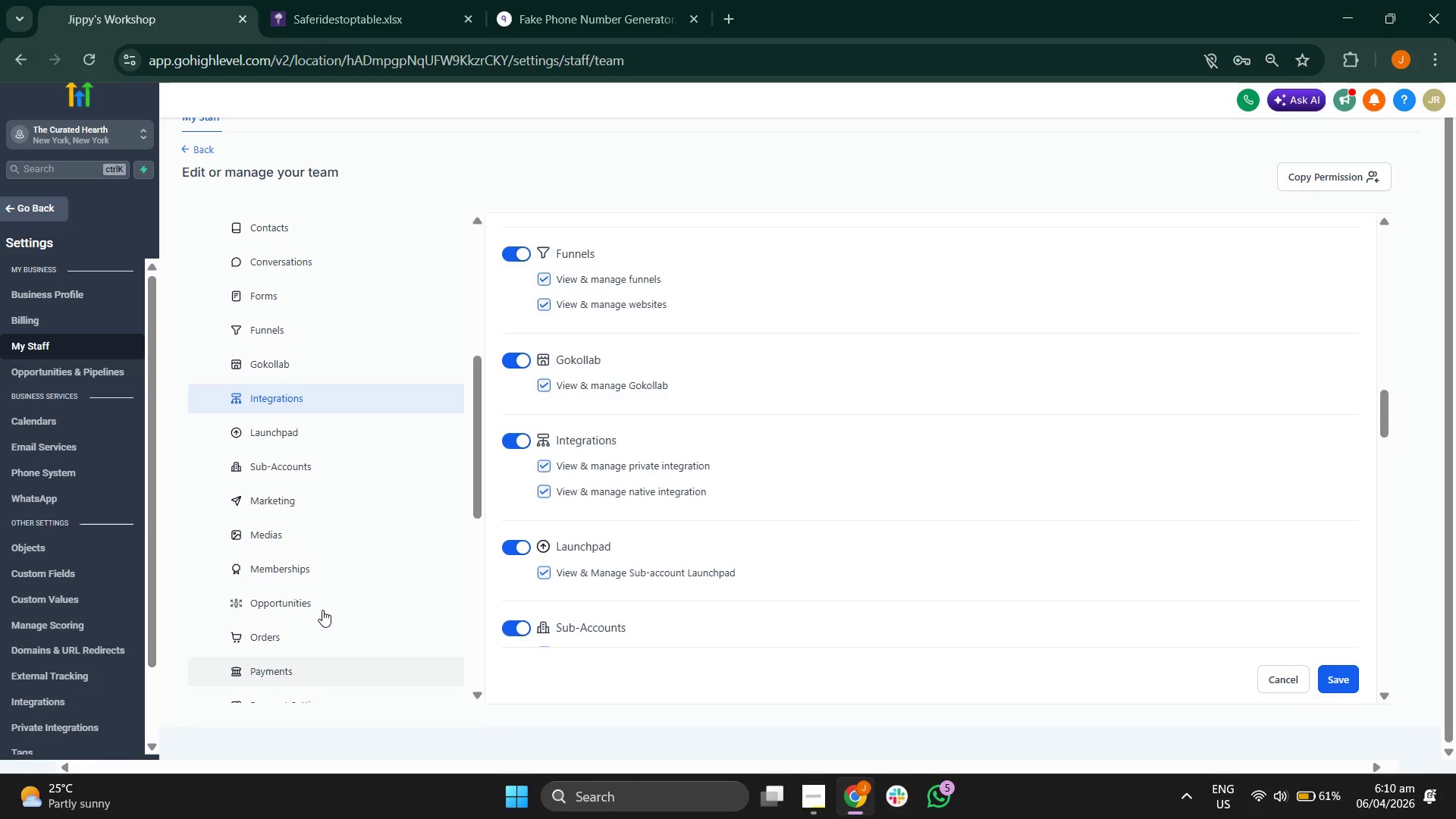 
scroll: coordinate [323, 609], scroll_direction: down, amount: 2.0
 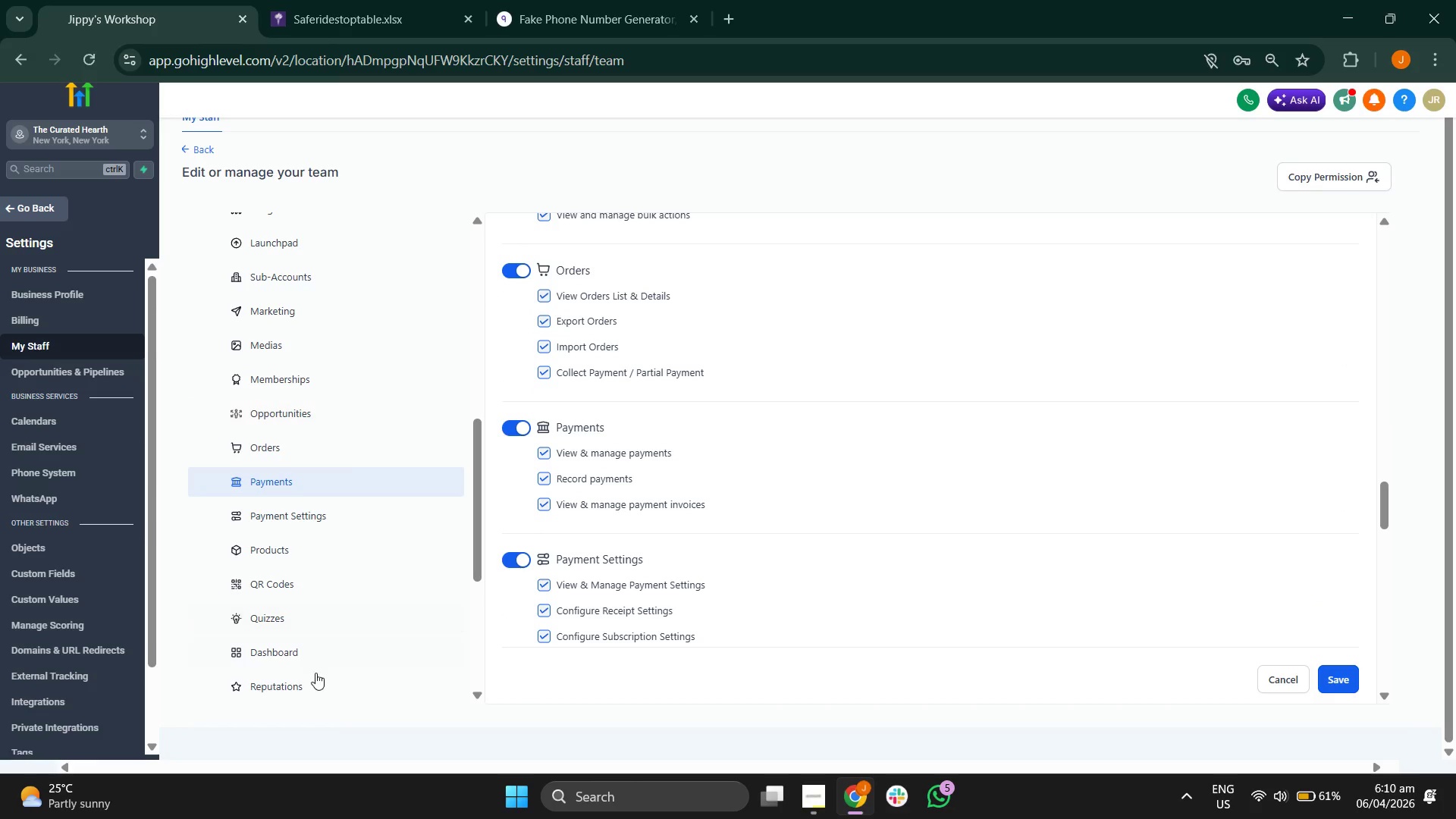 
left_click([314, 652])
 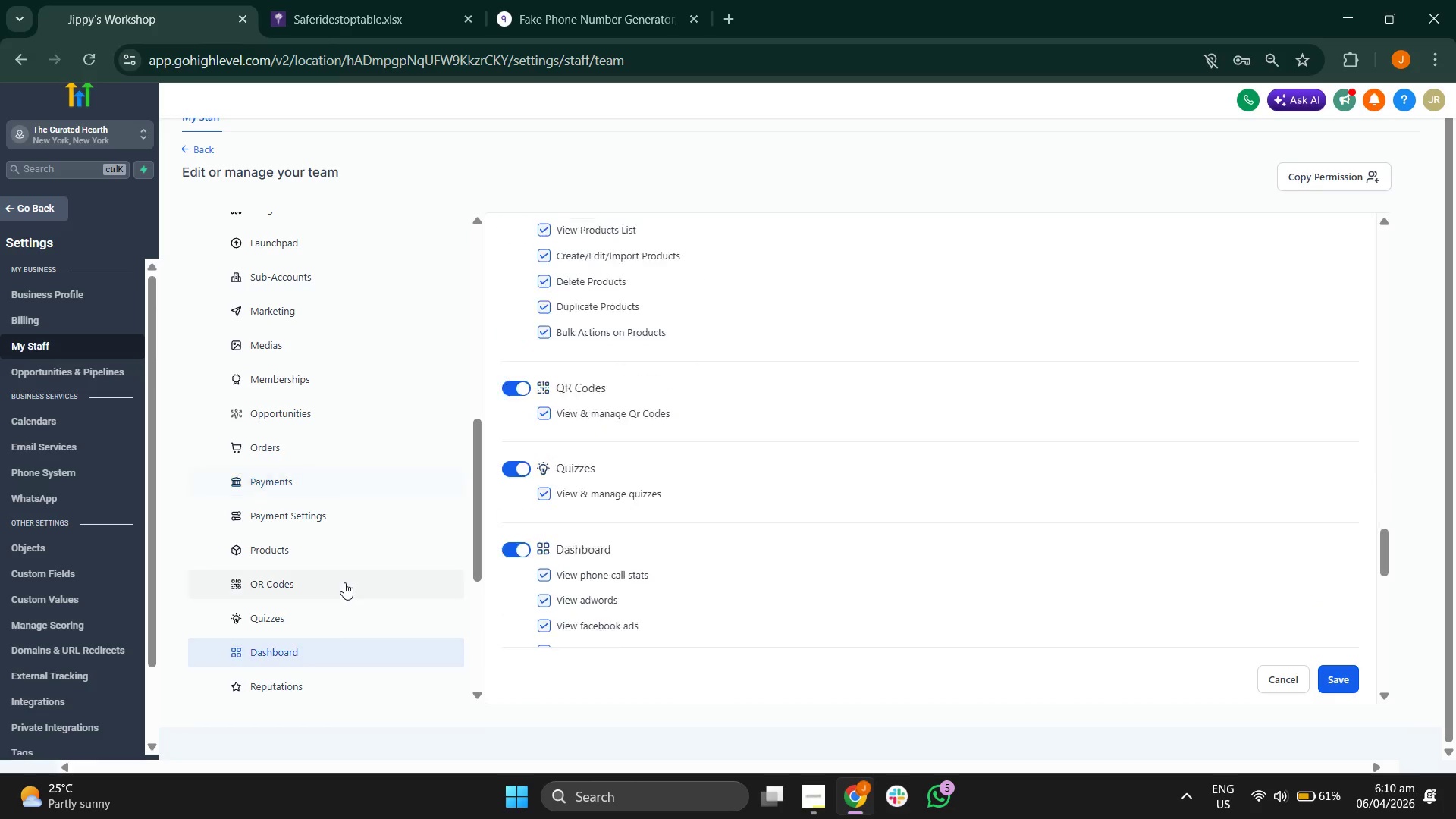 
scroll: coordinate [344, 582], scroll_direction: down, amount: 2.0
 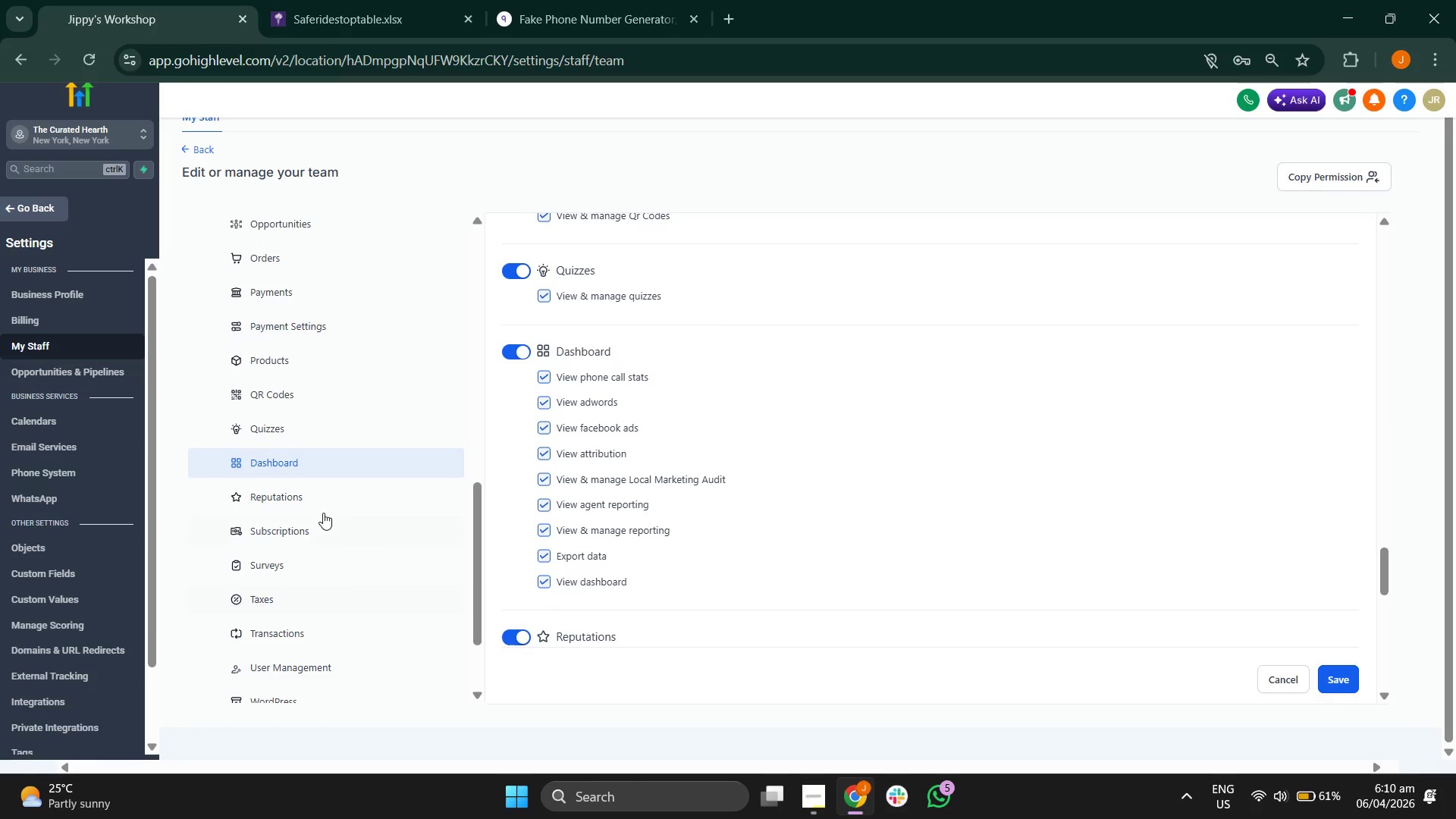 
left_click([340, 495])
 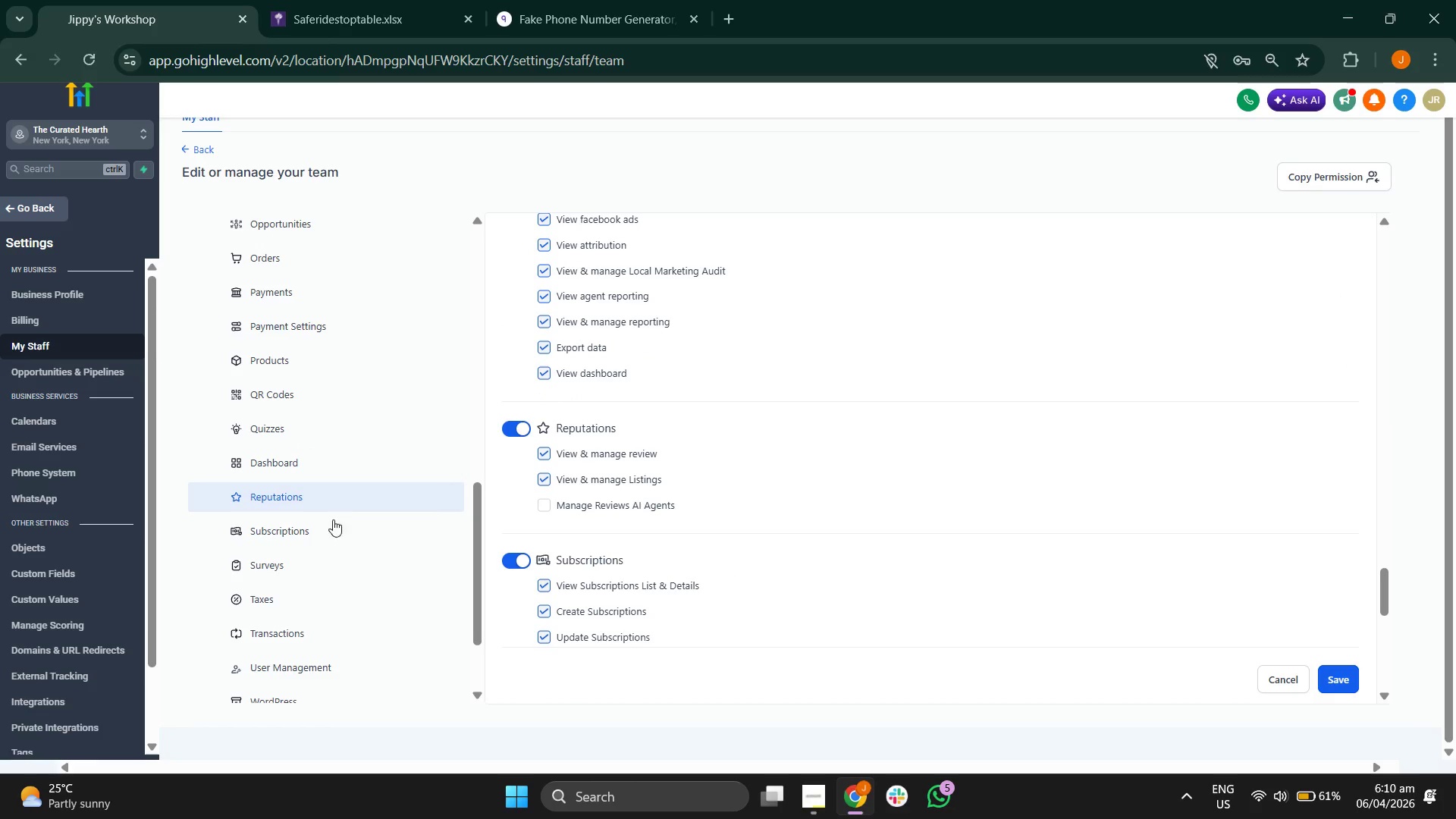 
left_click([333, 536])
 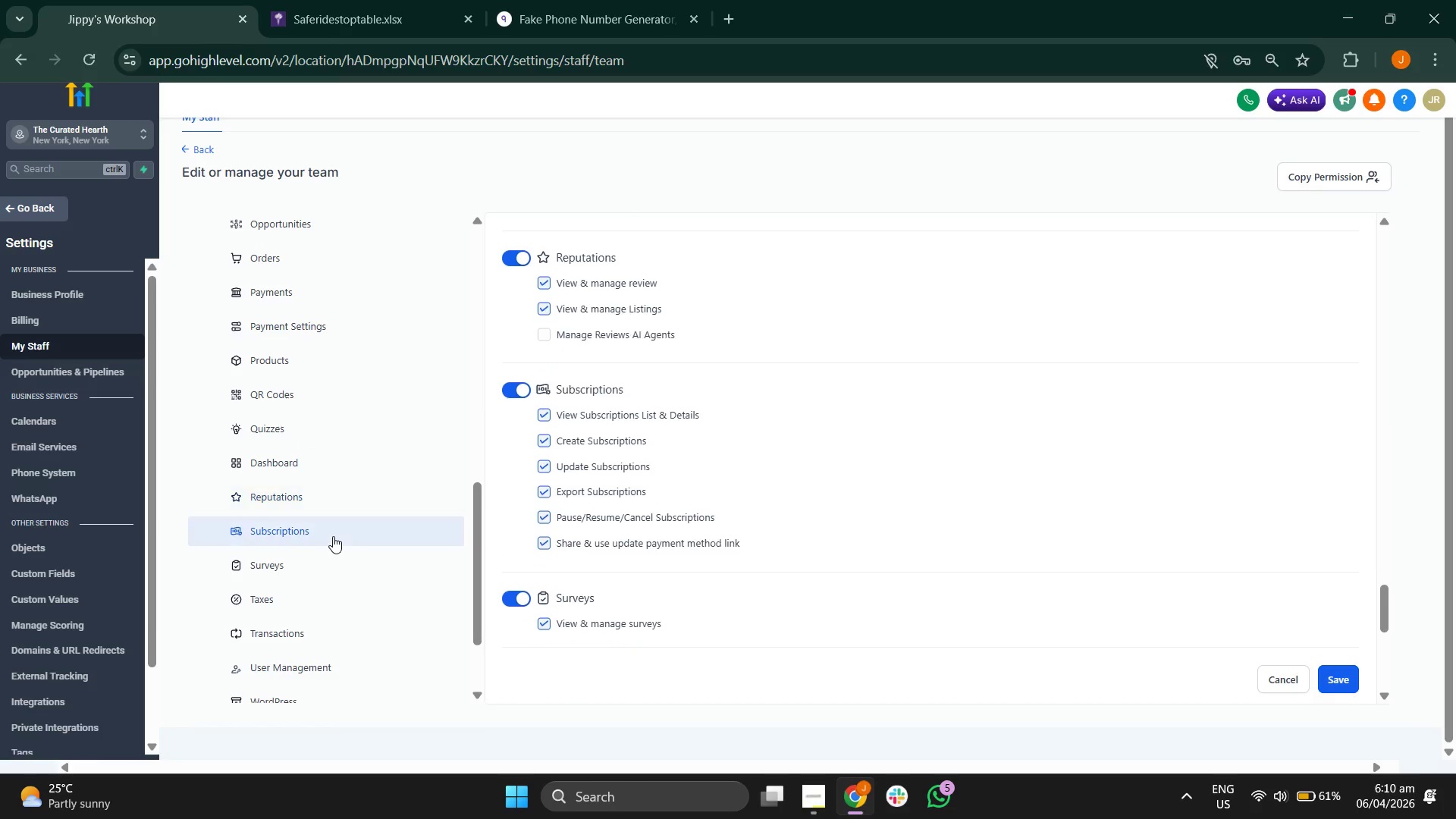 
scroll: coordinate [333, 536], scroll_direction: up, amount: 4.0
 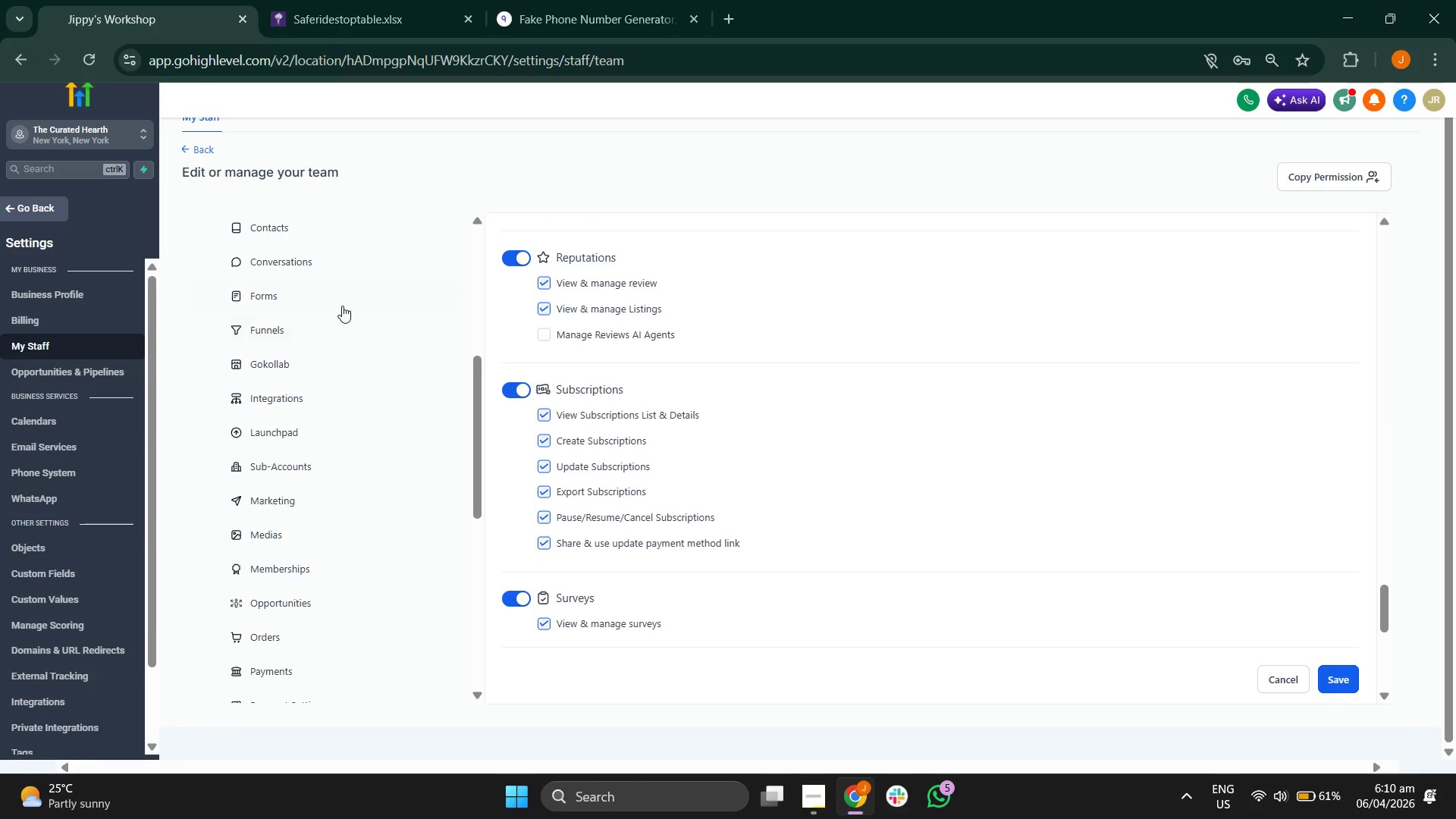 
left_click([343, 304])
 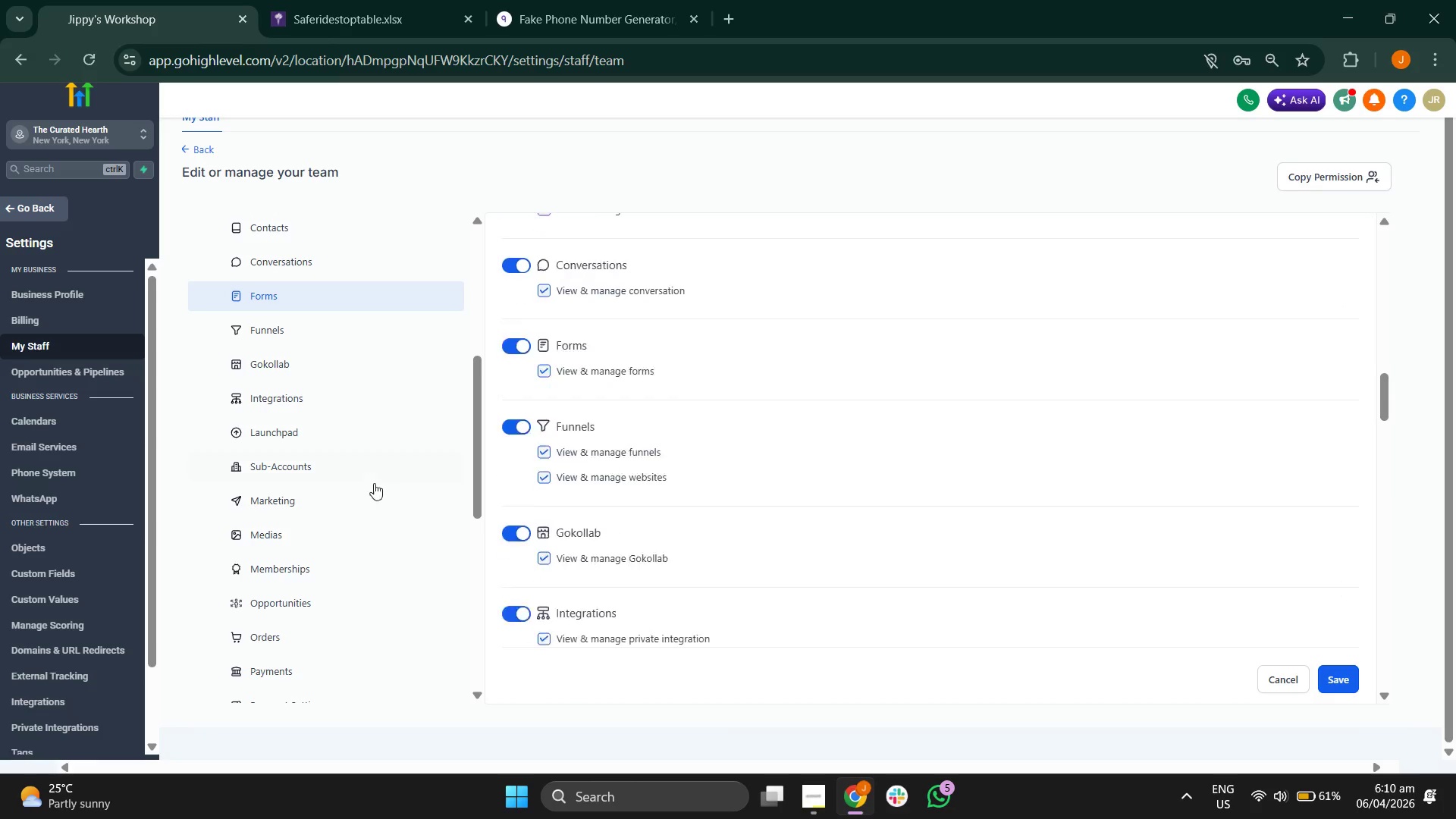 
scroll: coordinate [361, 501], scroll_direction: up, amount: 1.0
 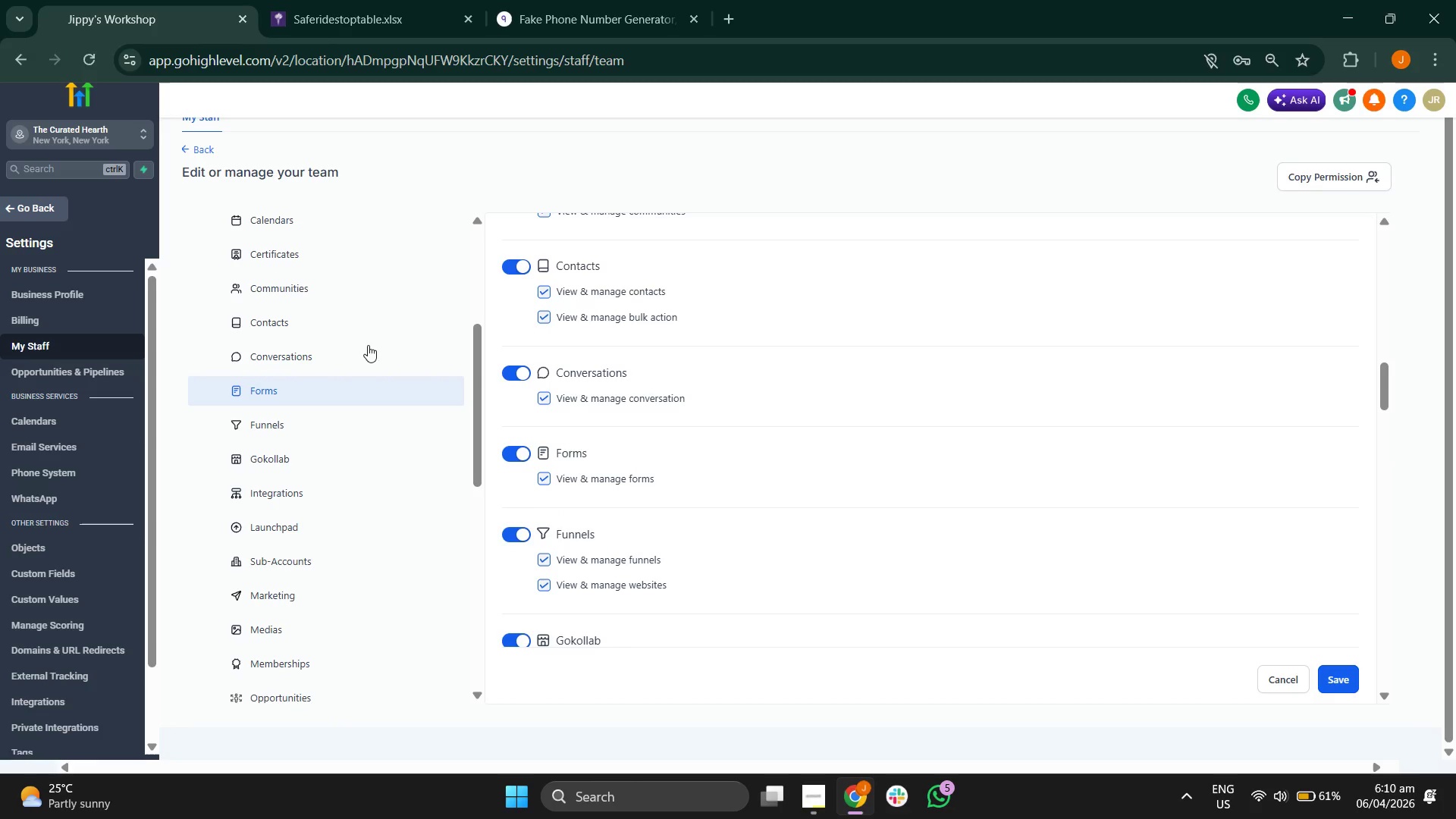 
left_click([376, 312])
 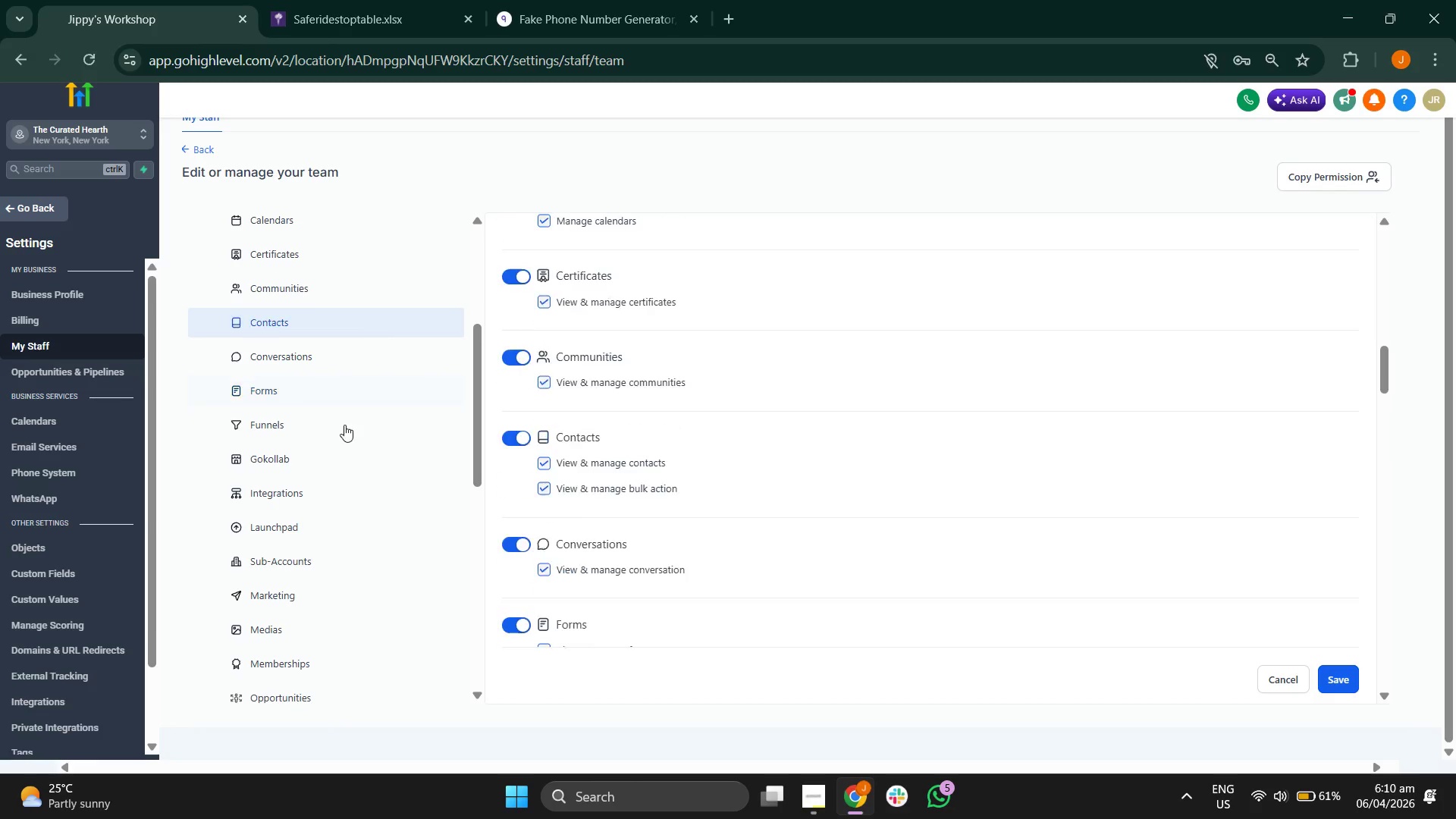 
scroll: coordinate [344, 429], scroll_direction: up, amount: 3.0
 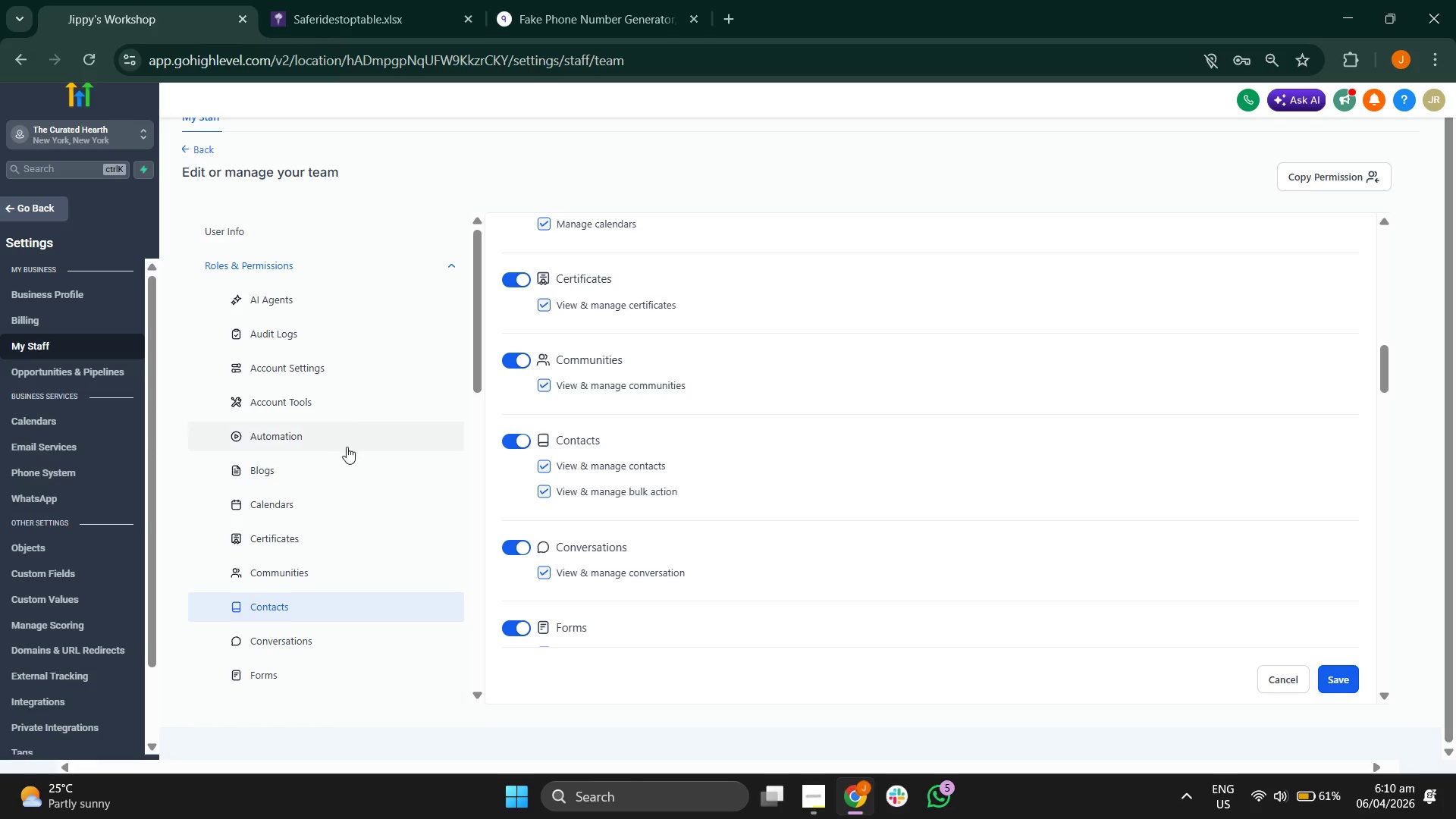 
left_click([350, 431])
 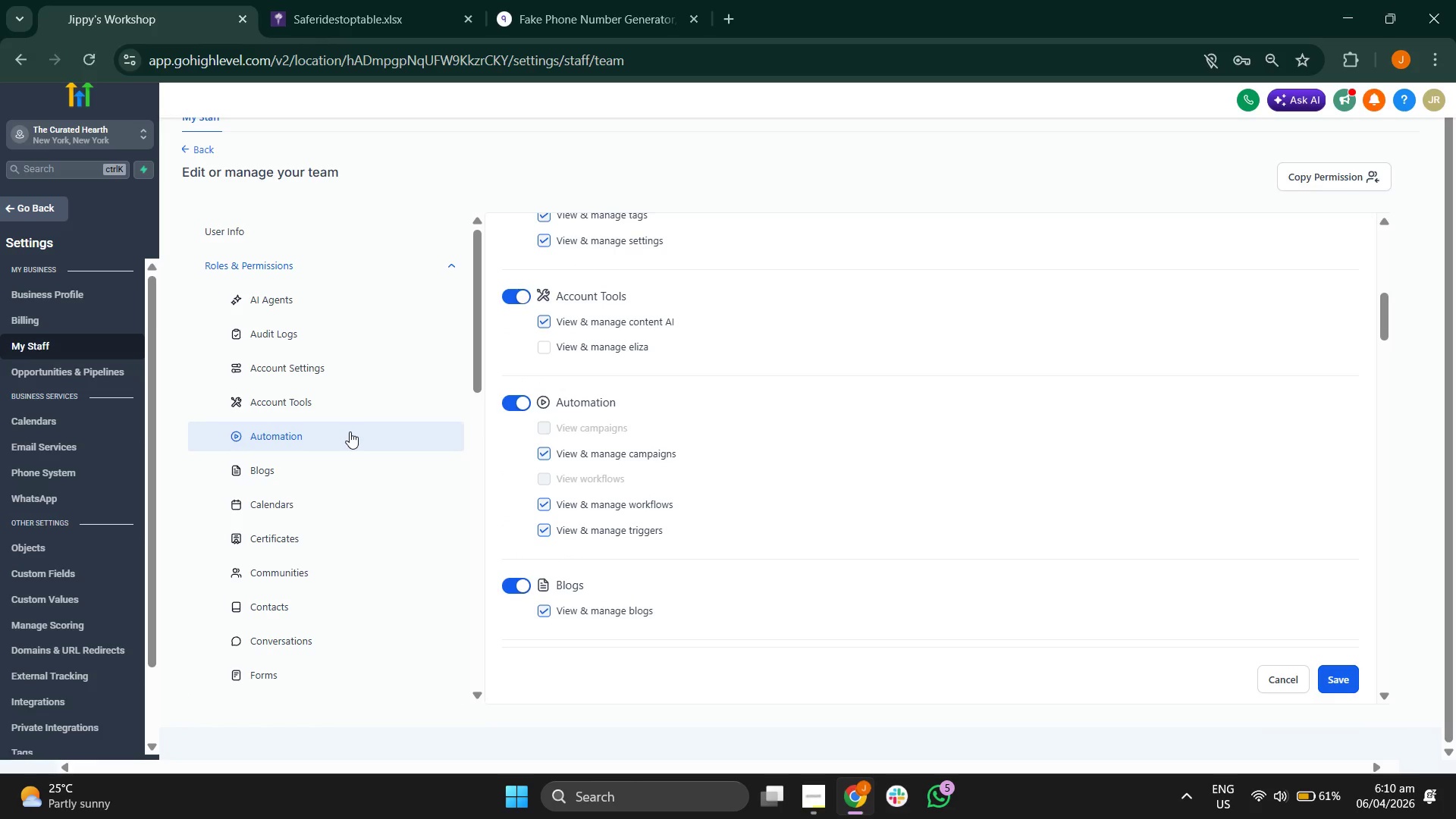 
scroll: coordinate [350, 431], scroll_direction: down, amount: 8.0
 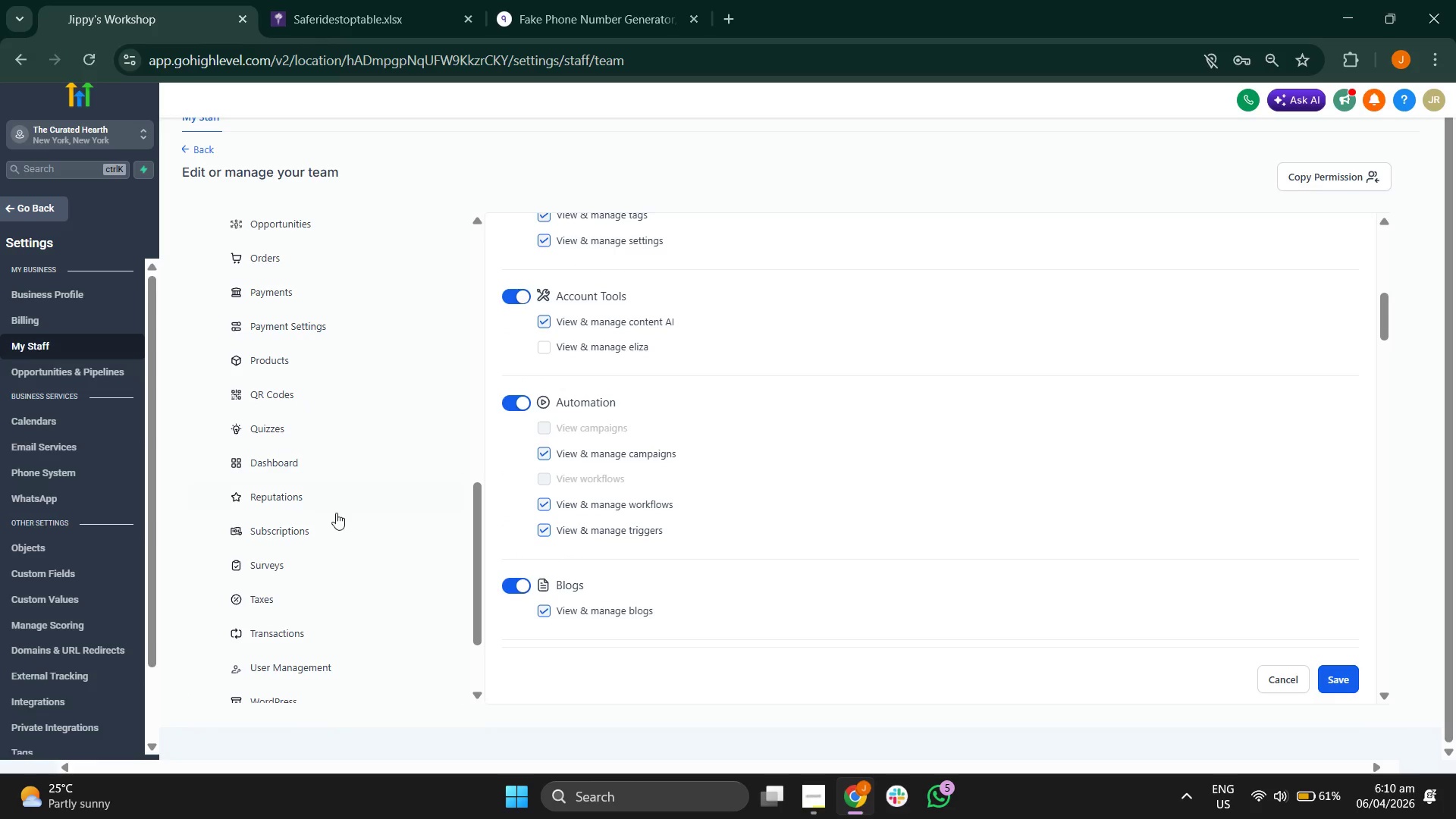 
left_click([335, 529])
 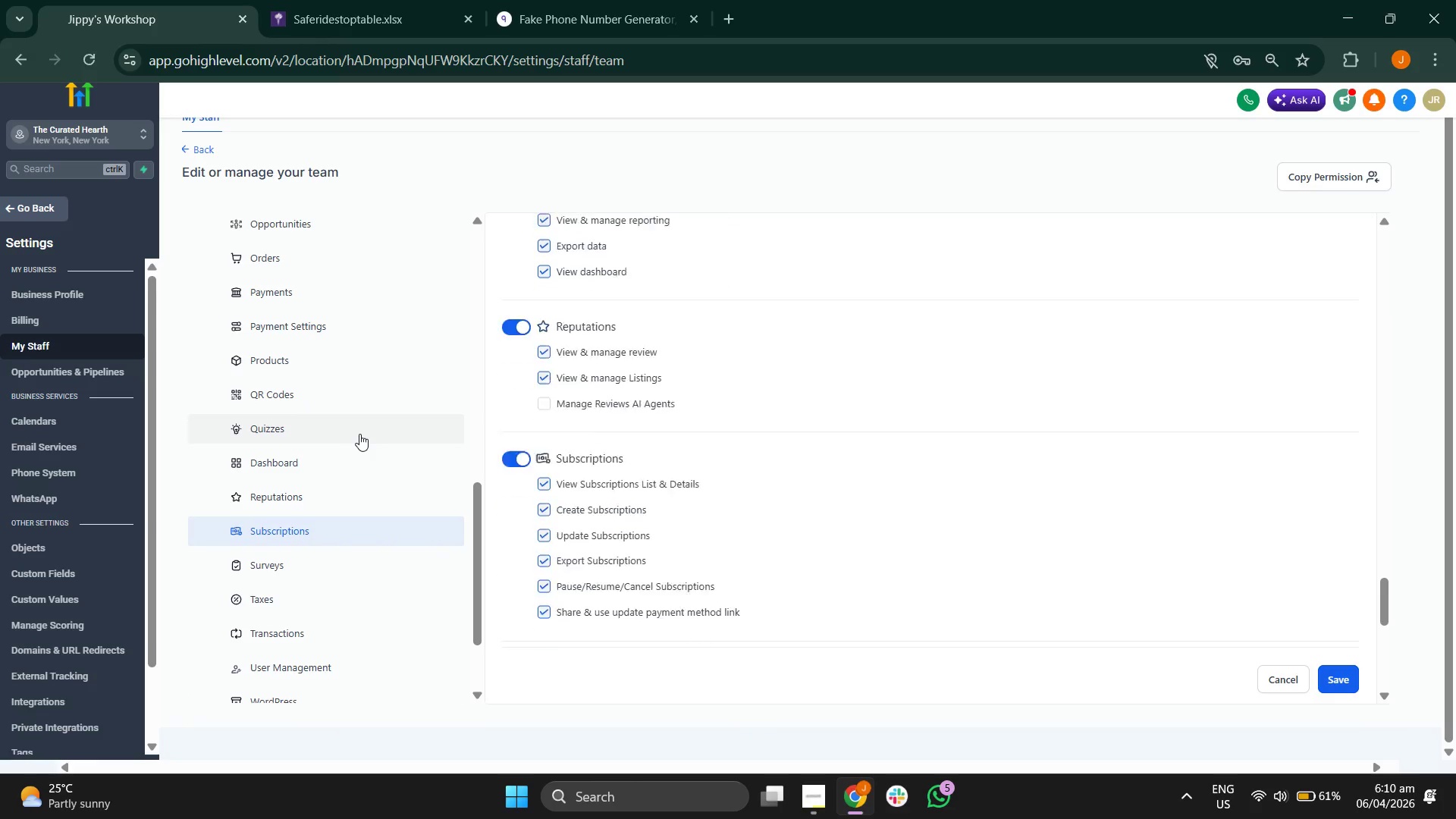 
scroll: coordinate [359, 434], scroll_direction: down, amount: 3.0
 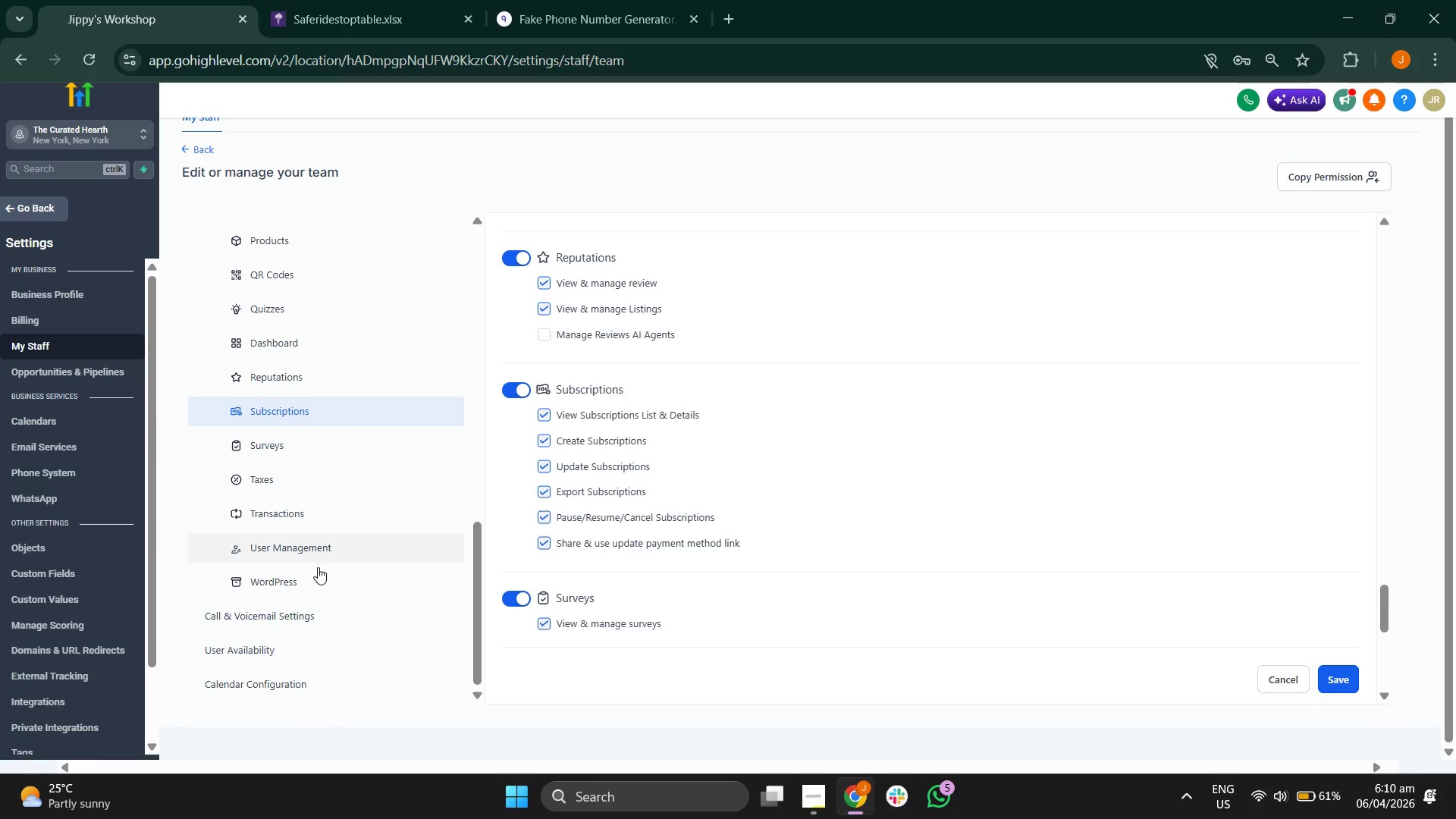 
left_click([319, 582])
 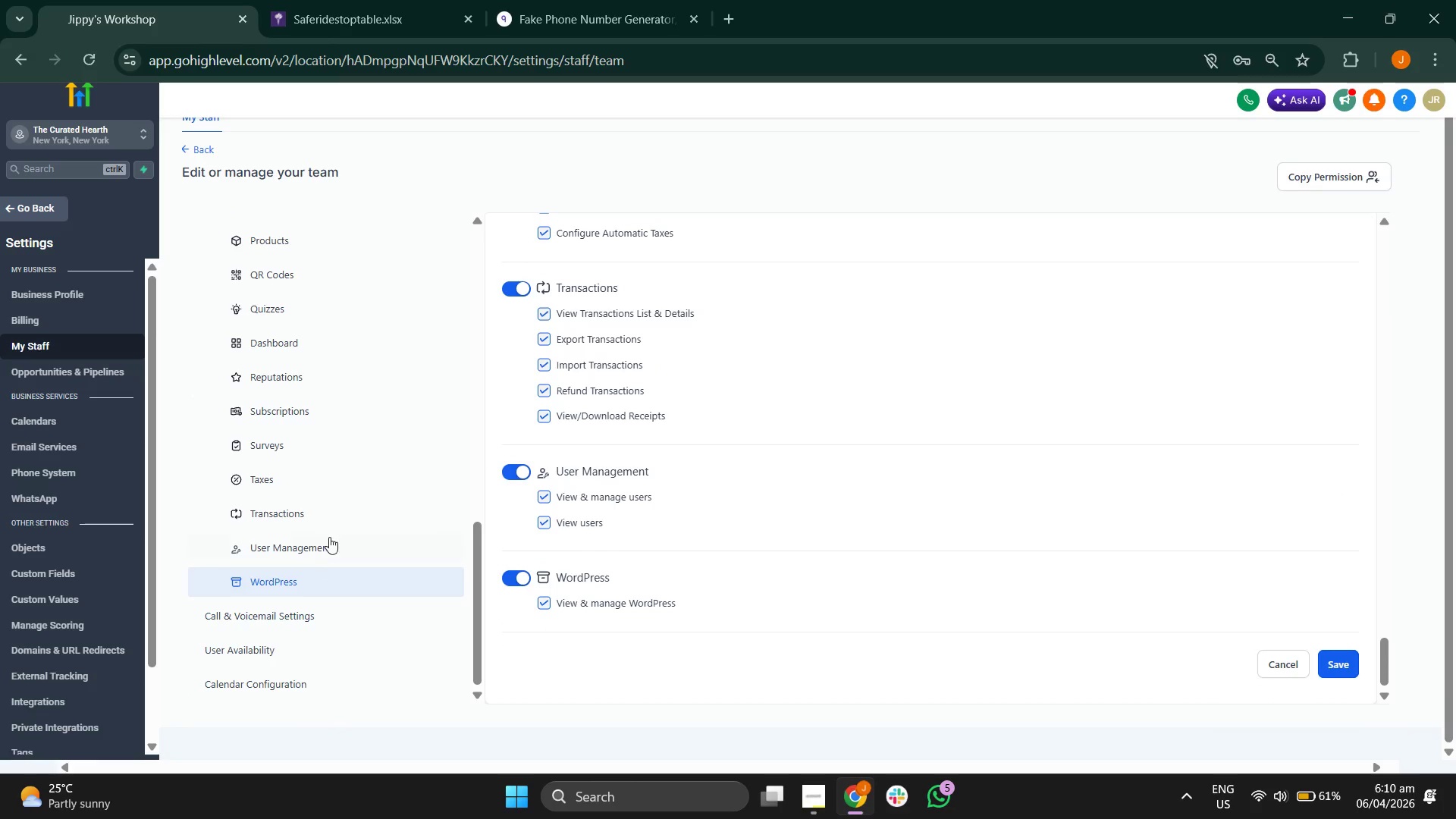 
scroll: coordinate [329, 536], scroll_direction: up, amount: 3.0
 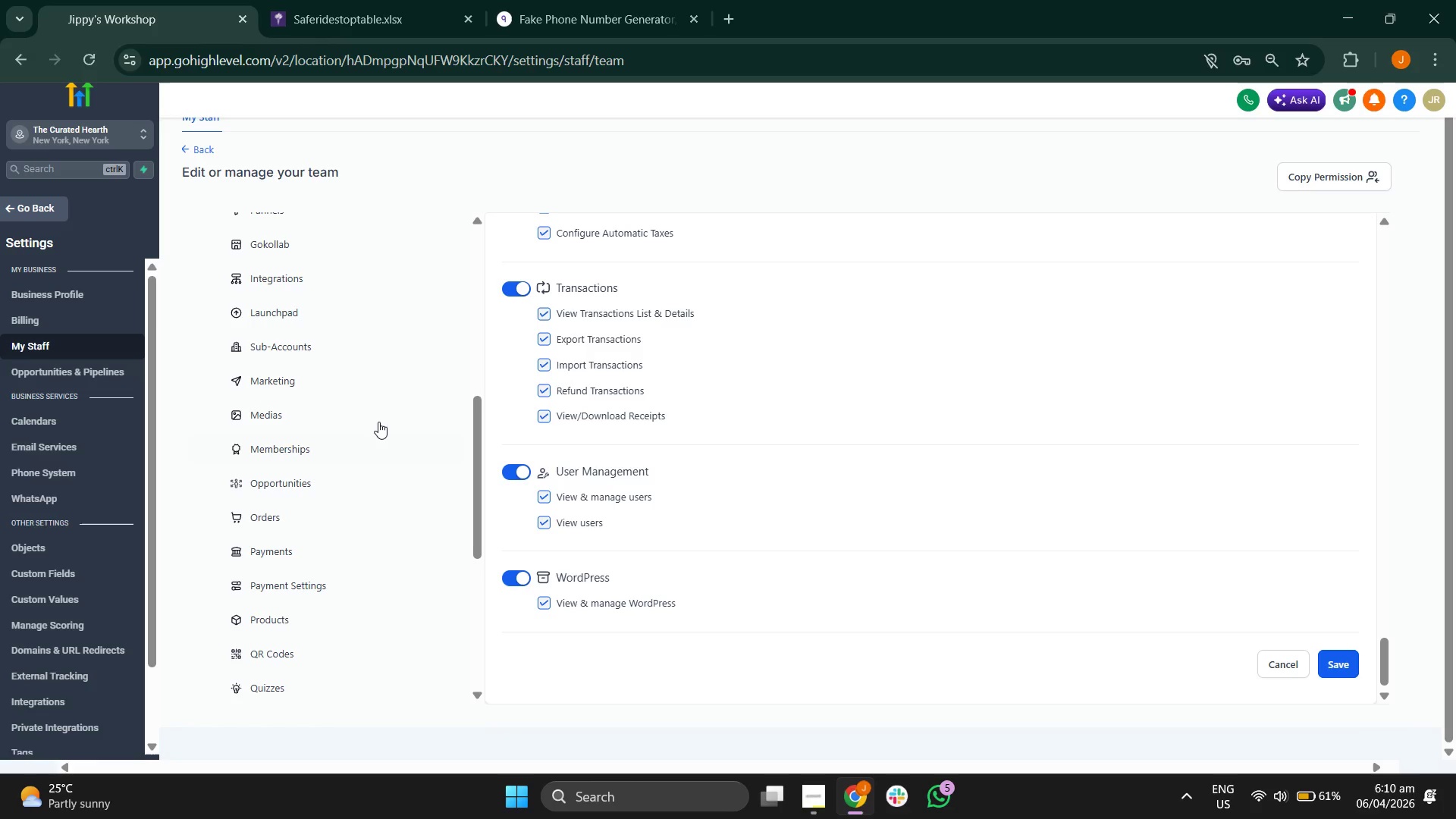 
left_click([378, 381])
 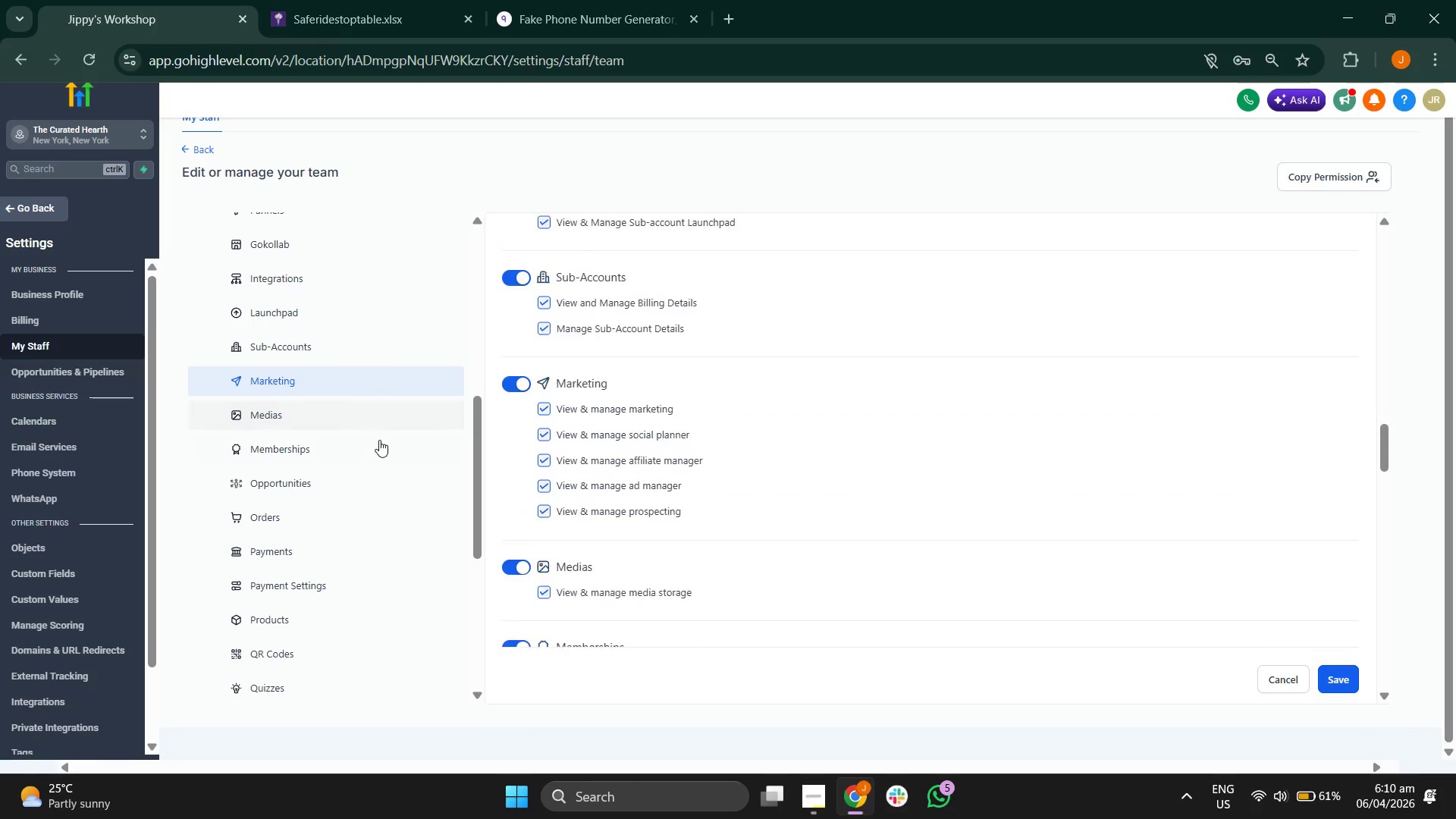 
scroll: coordinate [378, 440], scroll_direction: up, amount: 2.0
 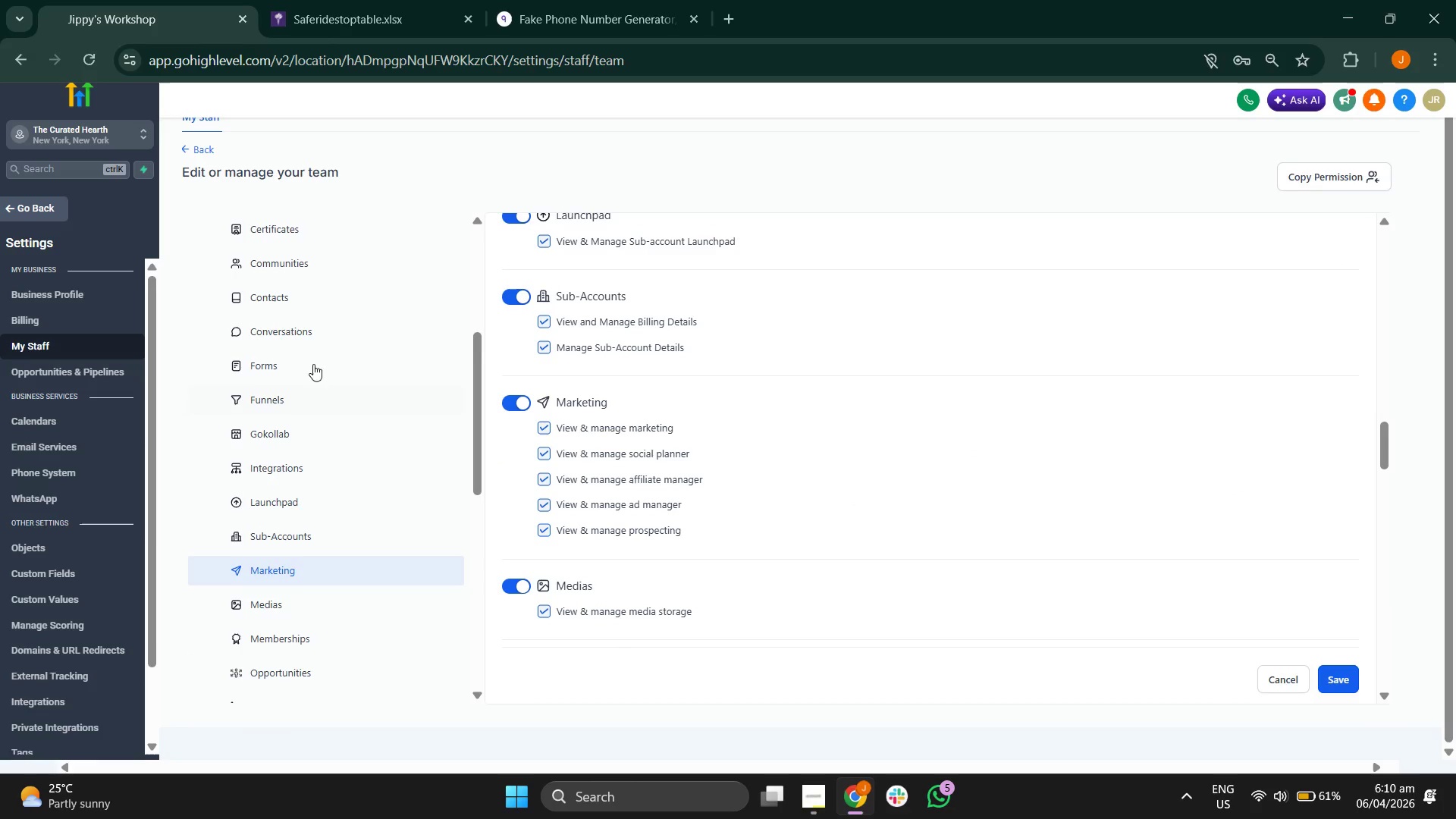 
left_click([324, 352])
 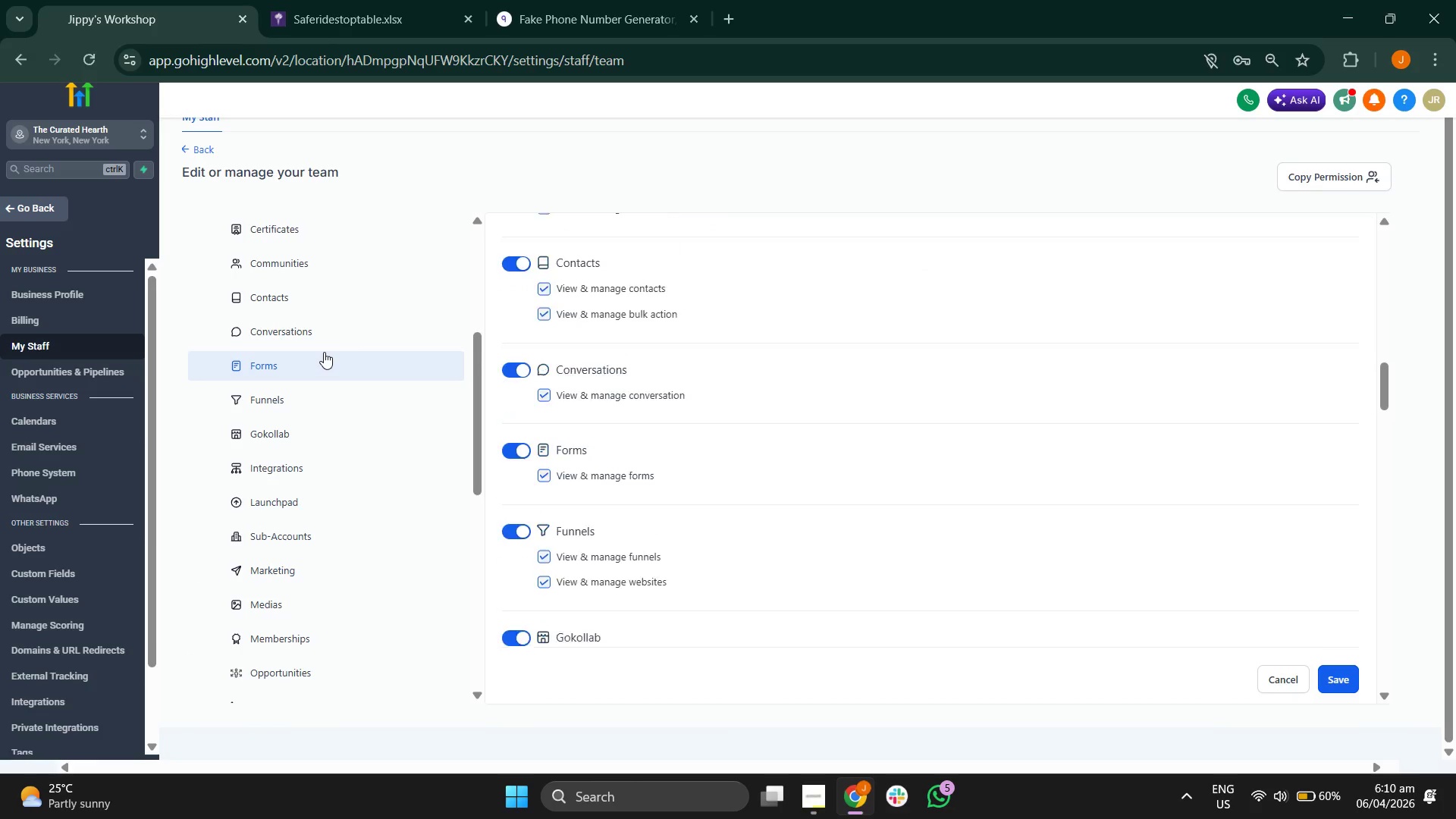 
scroll: coordinate [340, 407], scroll_direction: up, amount: 2.0
 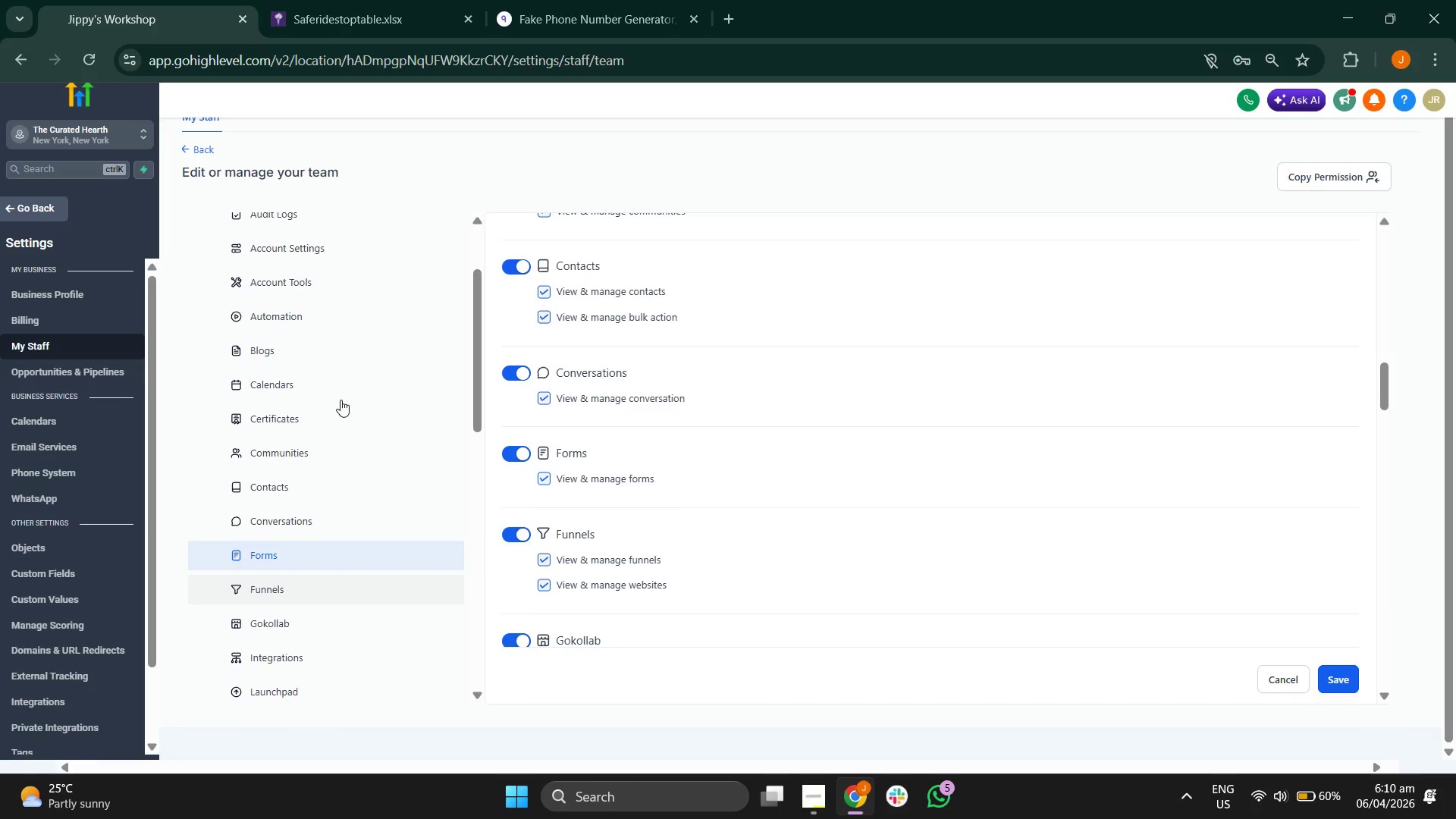 
left_click([340, 400])
 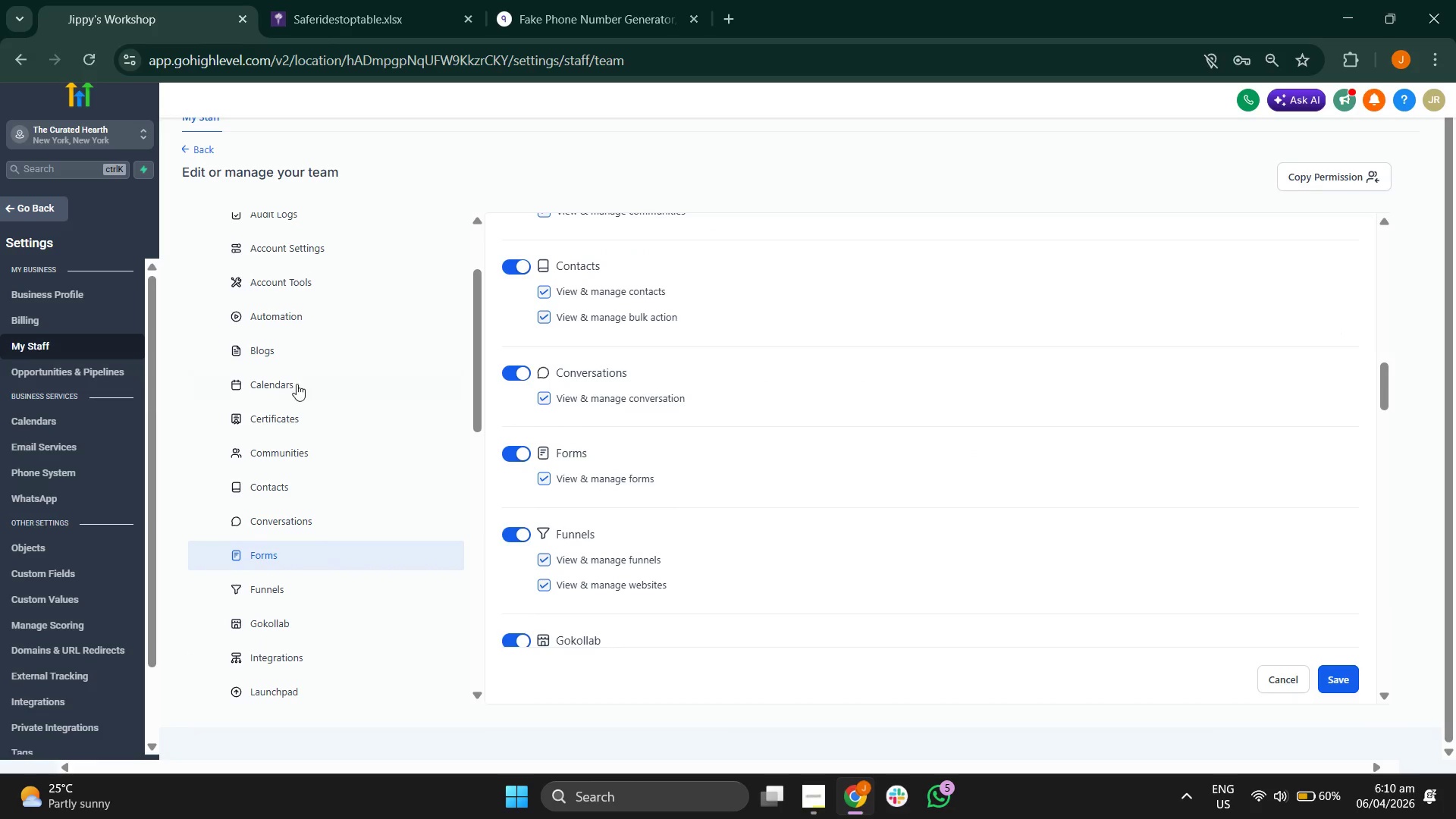 
left_click([290, 383])
 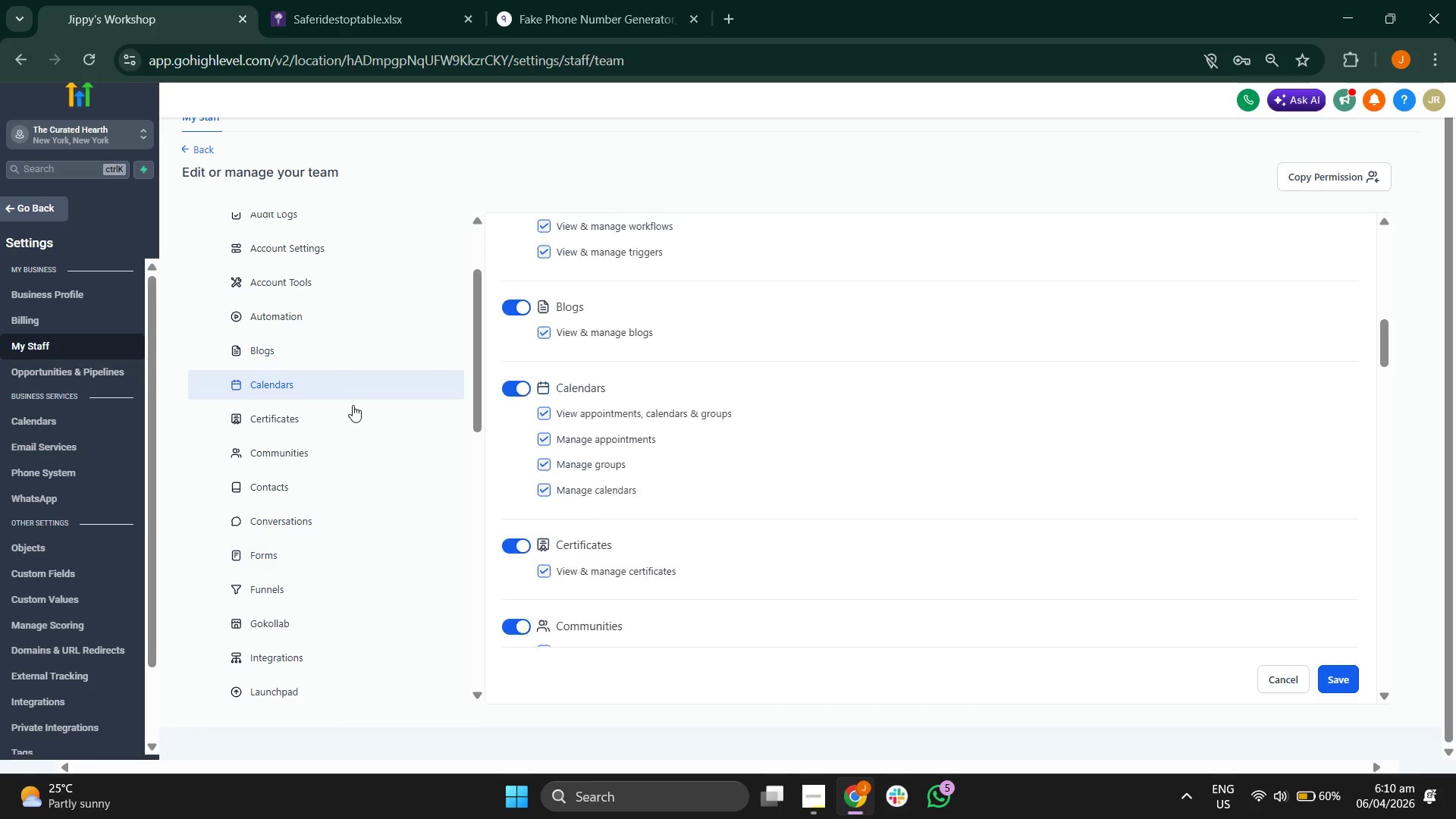 
scroll: coordinate [360, 408], scroll_direction: up, amount: 2.0
 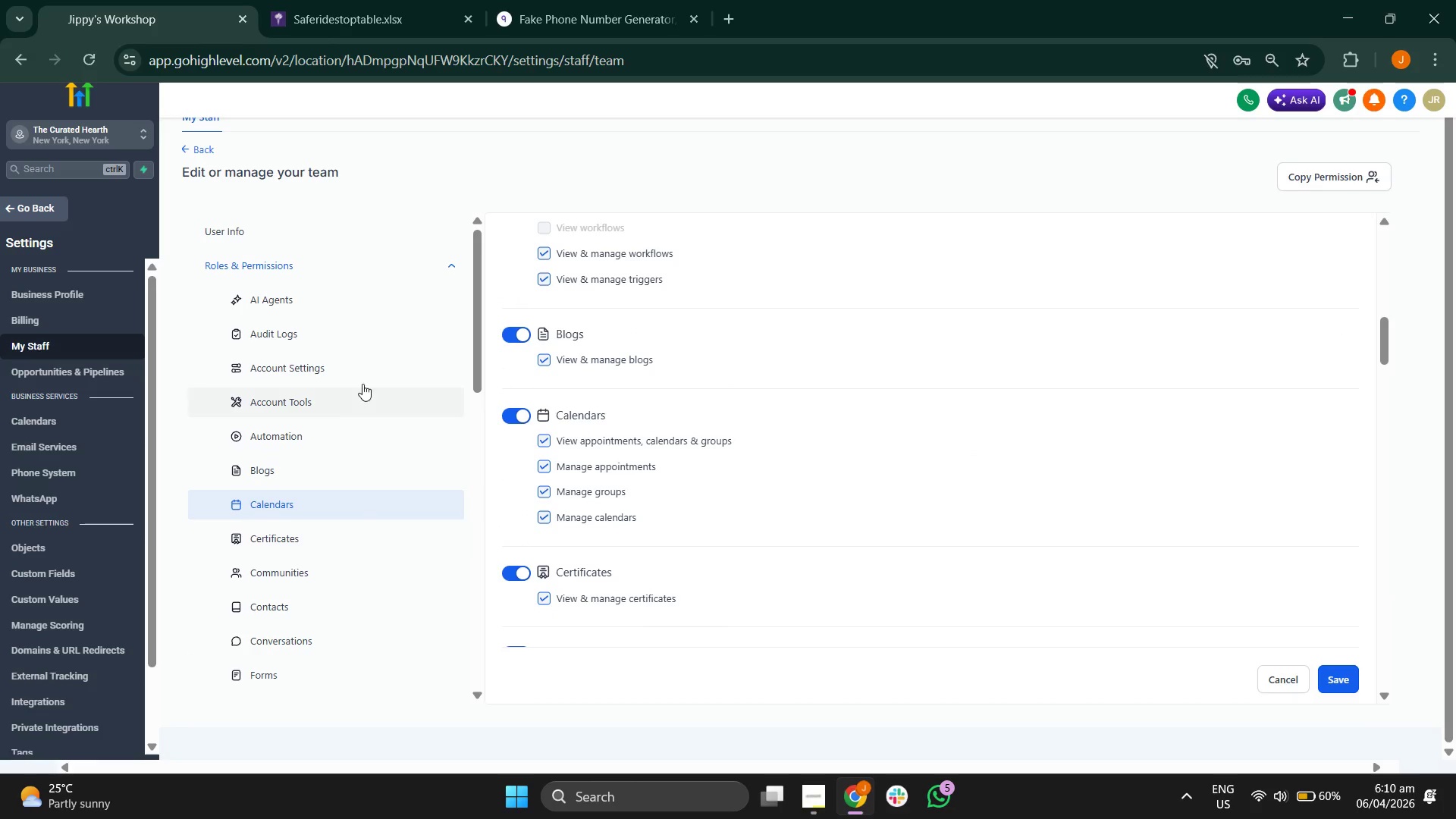 
left_click([362, 380])
 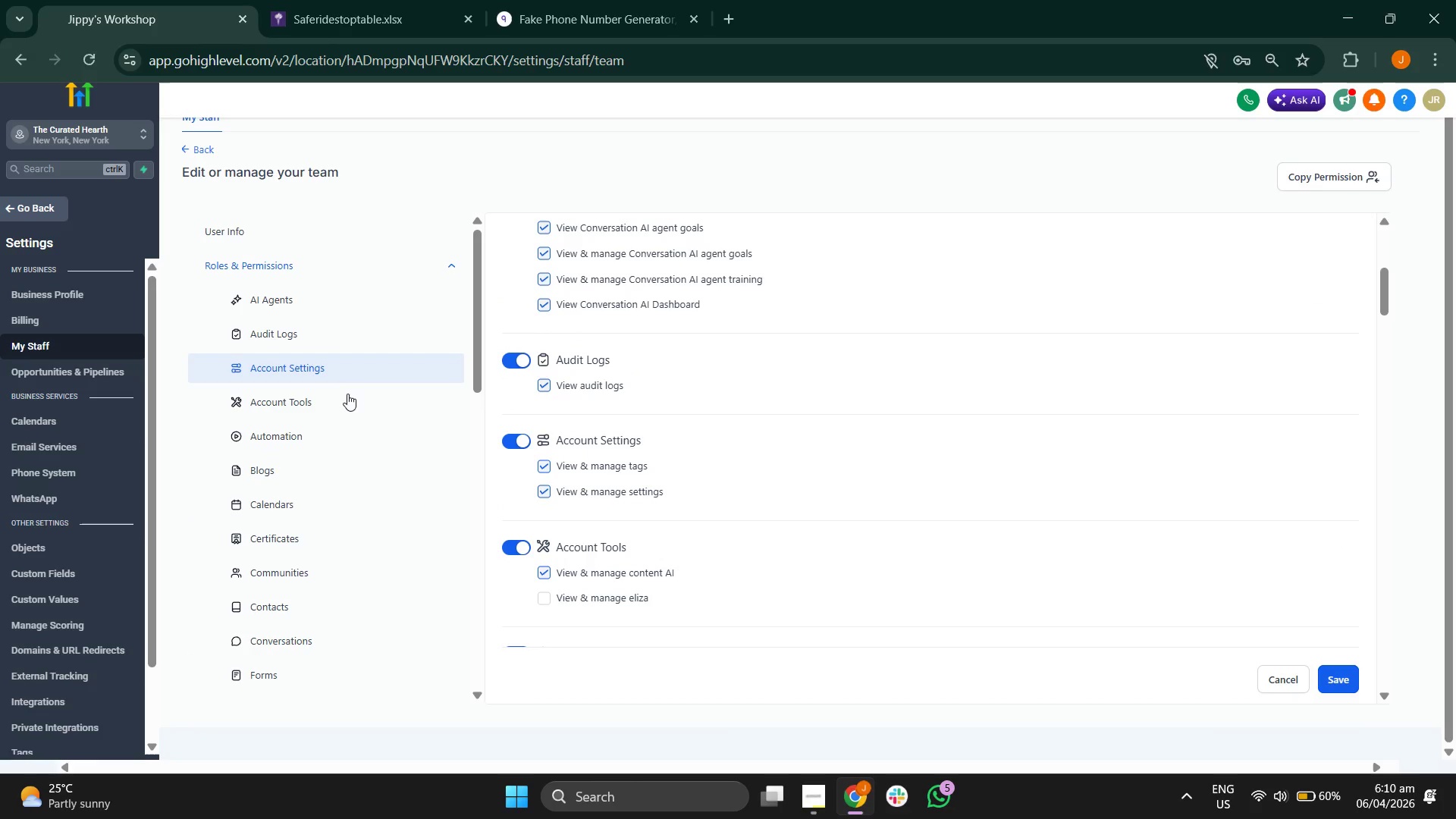 
left_click([346, 405])
 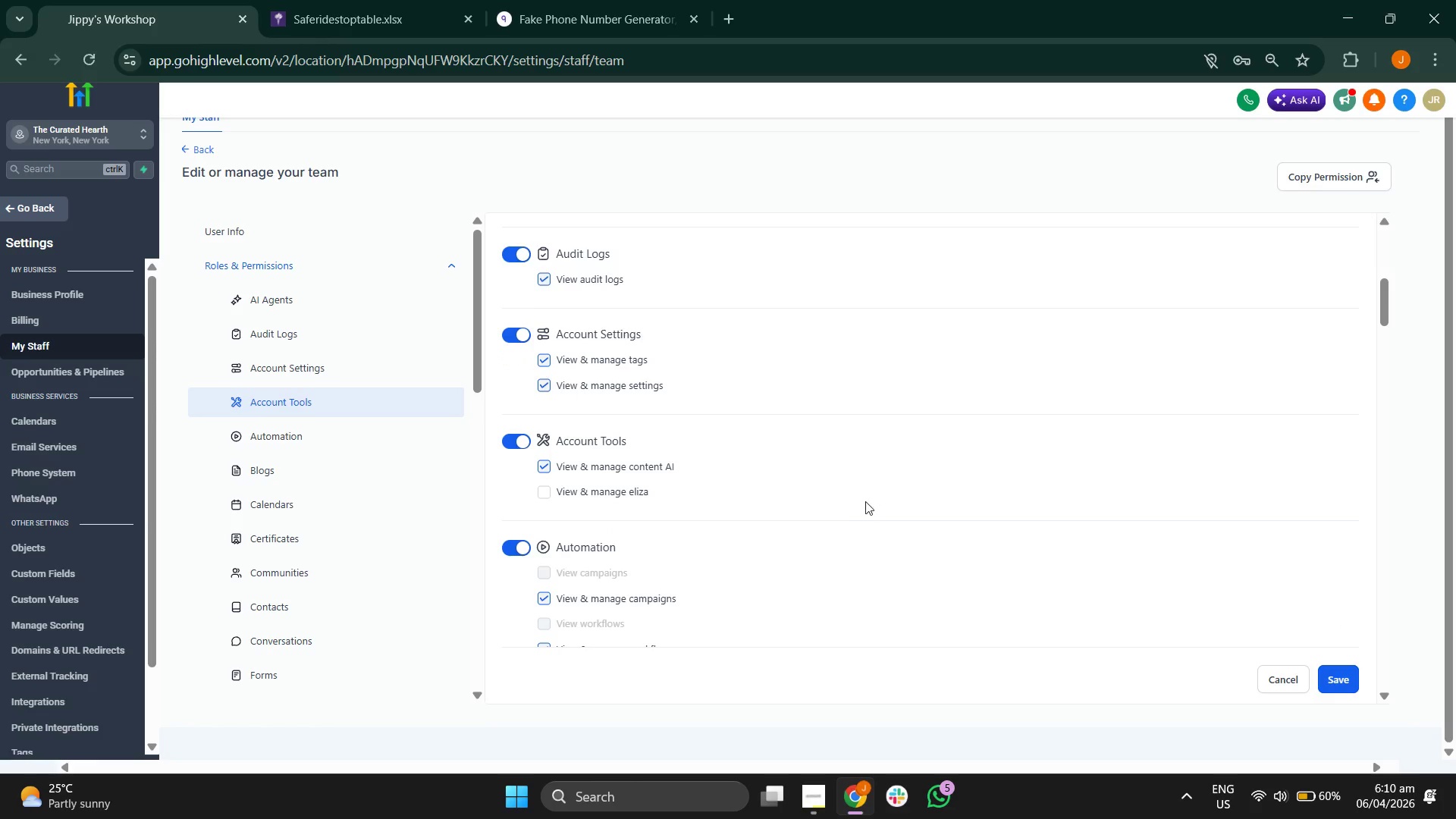 
scroll: coordinate [893, 395], scroll_direction: down, amount: 17.0
 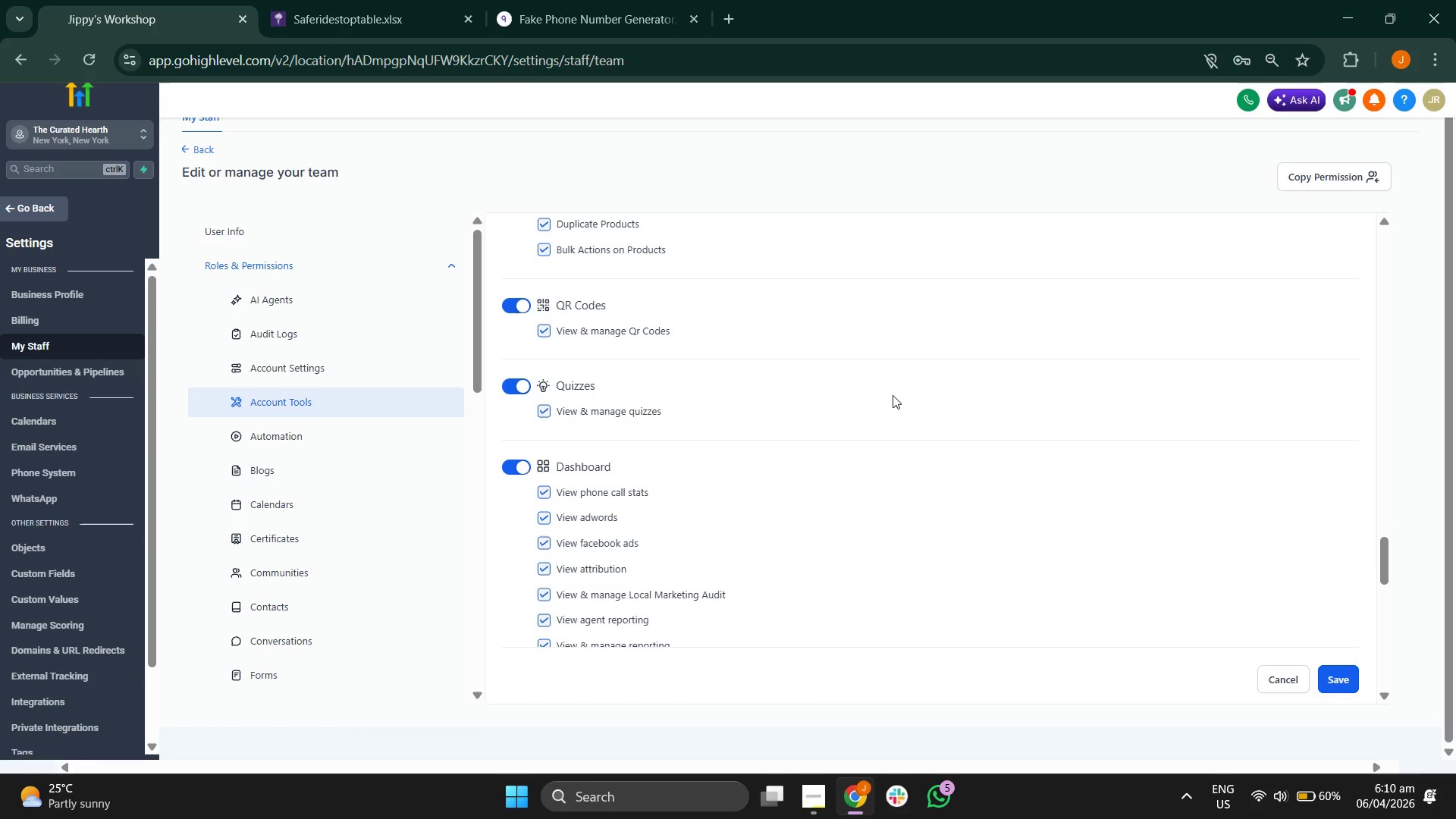 
scroll: coordinate [634, 409], scroll_direction: up, amount: 11.0
 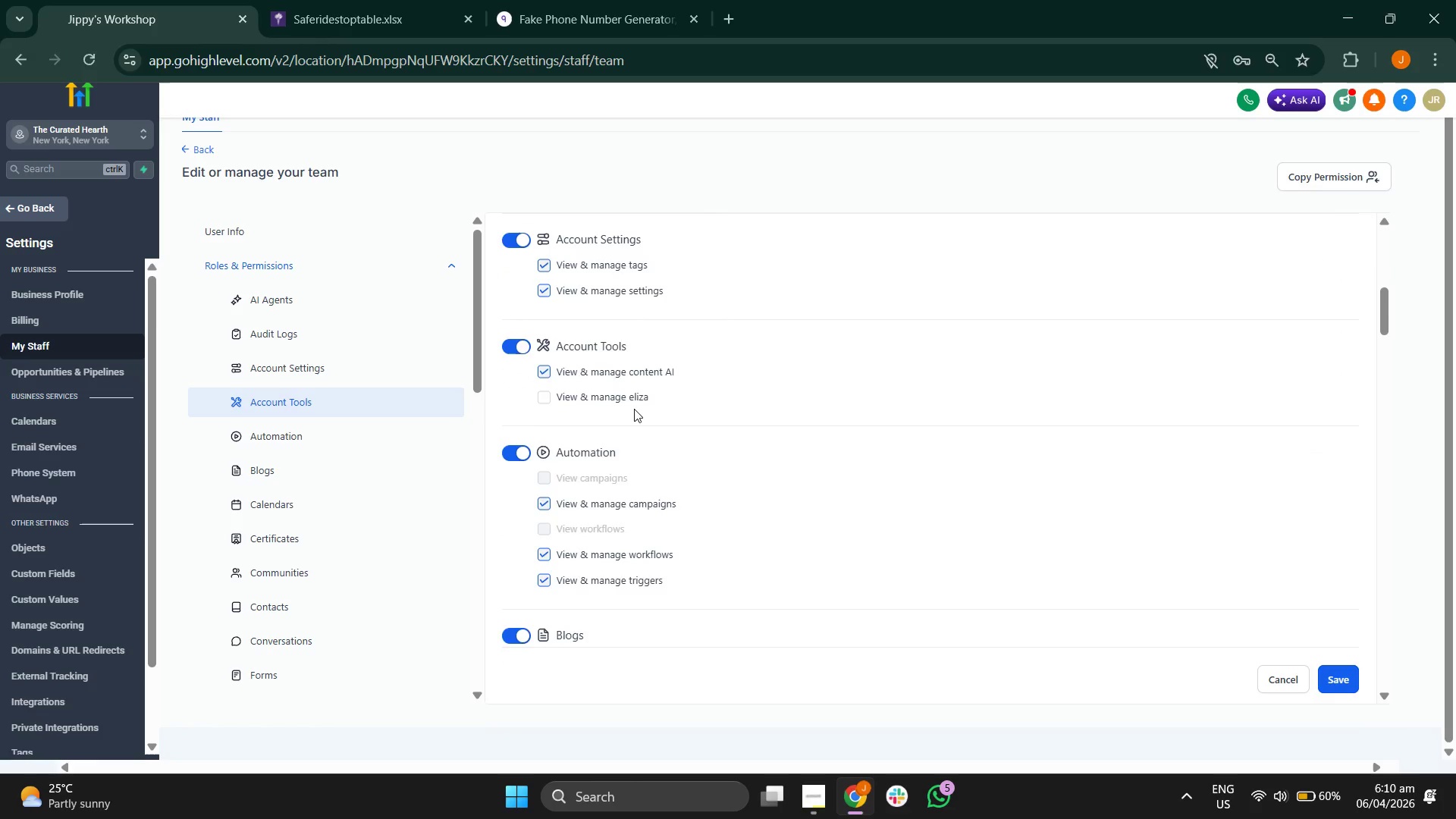 
scroll: coordinate [444, 371], scroll_direction: down, amount: 25.0
 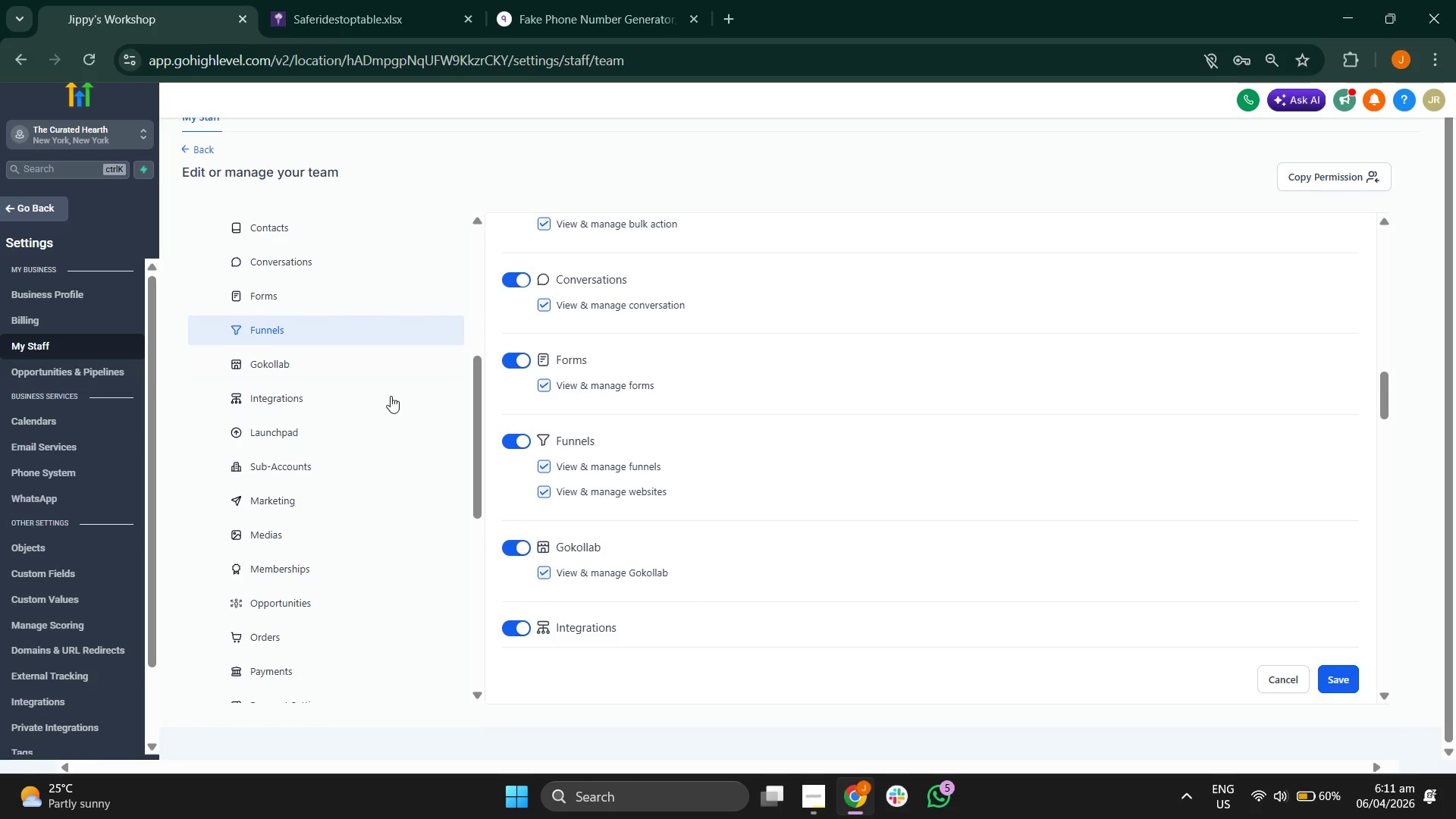 
left_click([380, 464])
 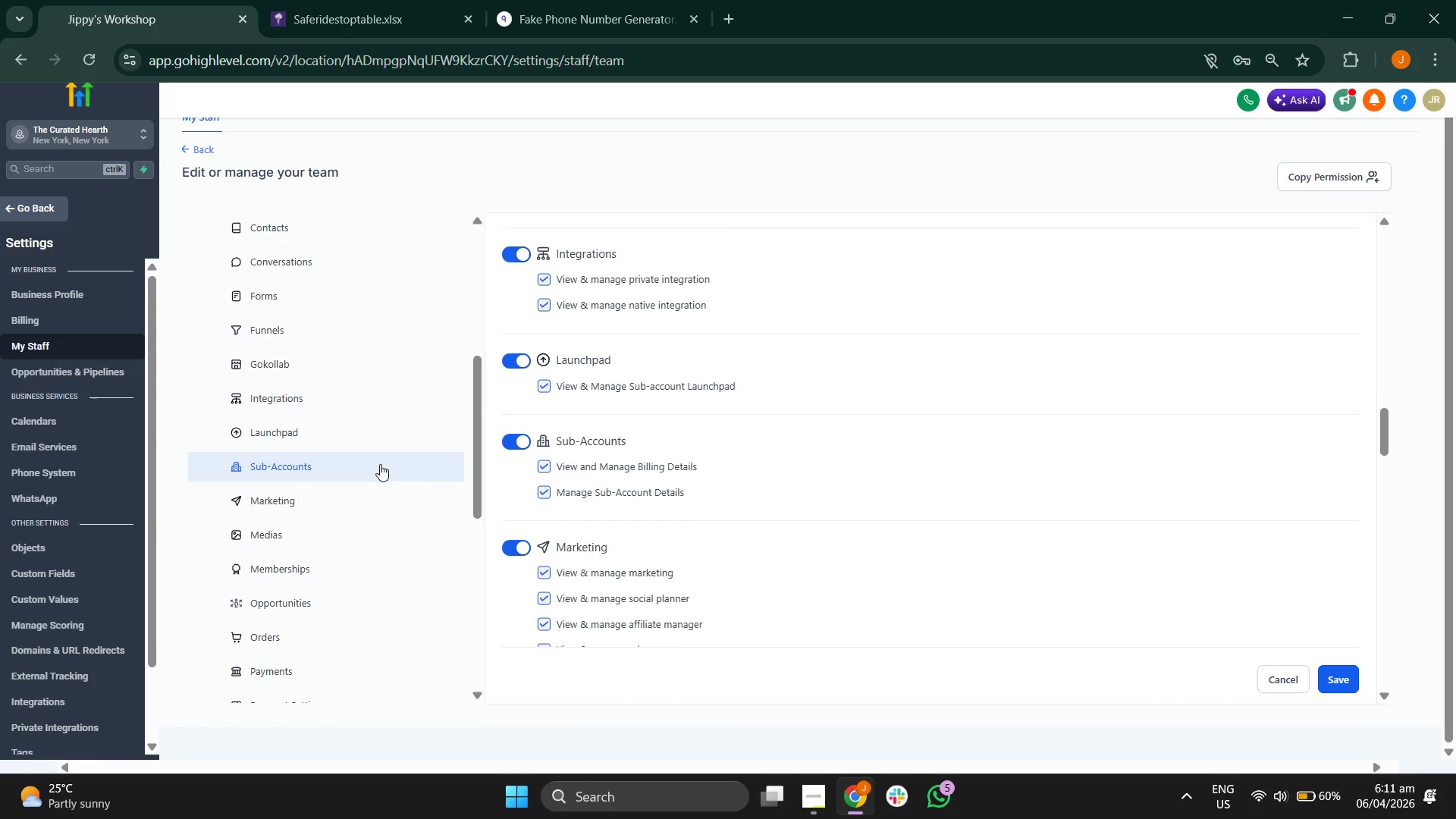 
scroll: coordinate [353, 506], scroll_direction: down, amount: 3.0
 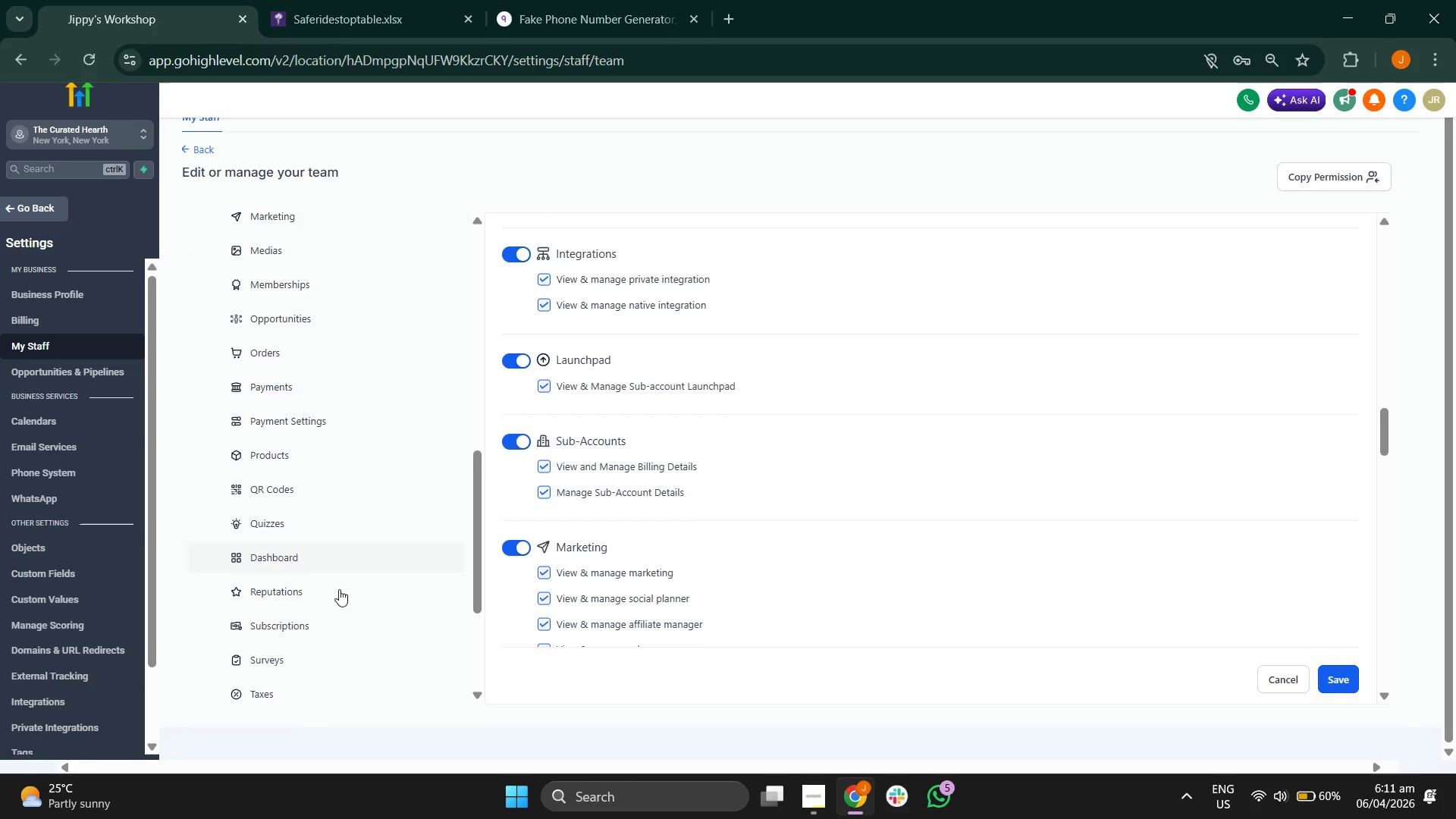 
left_click([350, 620])
 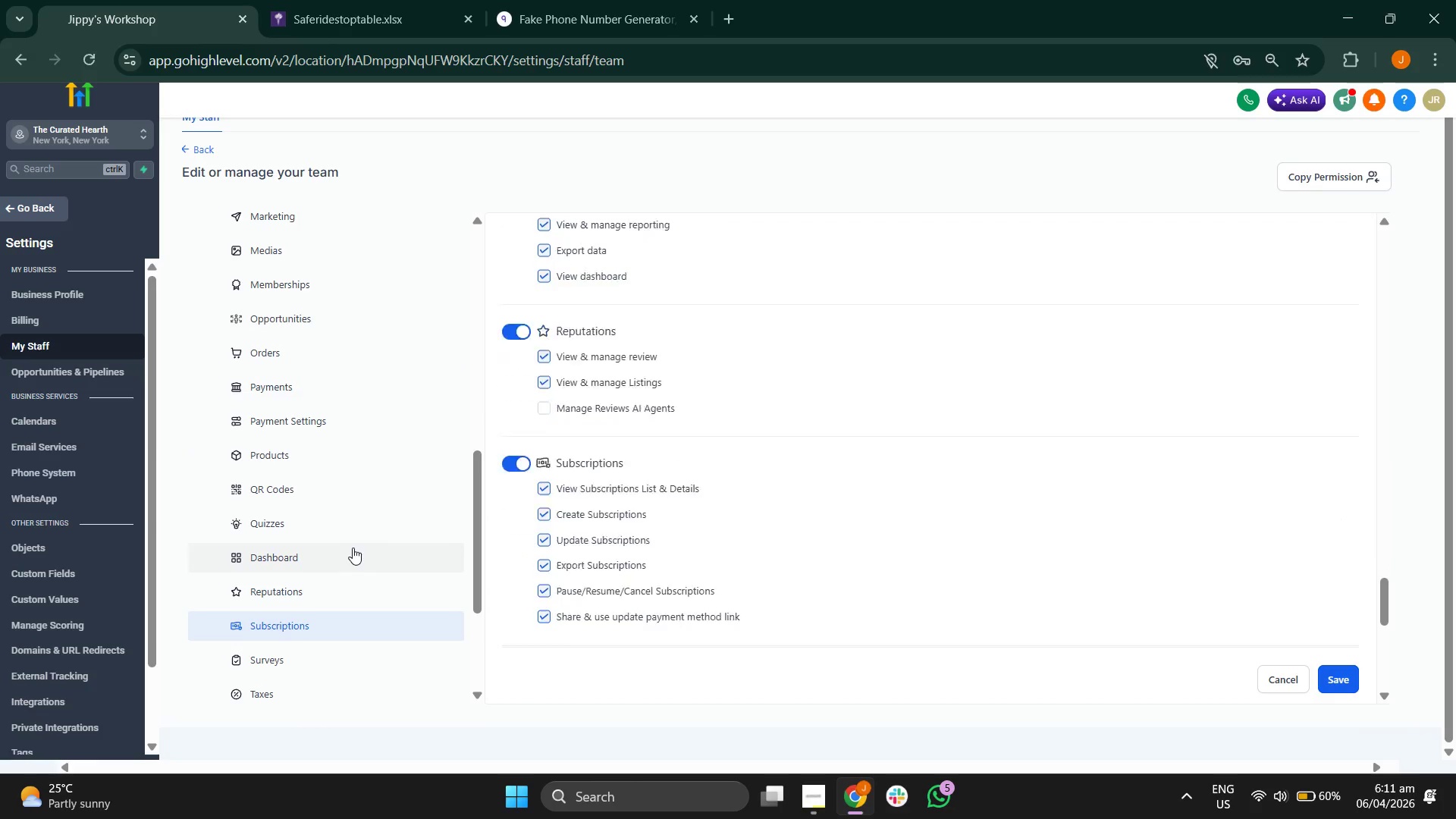 
scroll: coordinate [353, 548], scroll_direction: down, amount: 2.0
 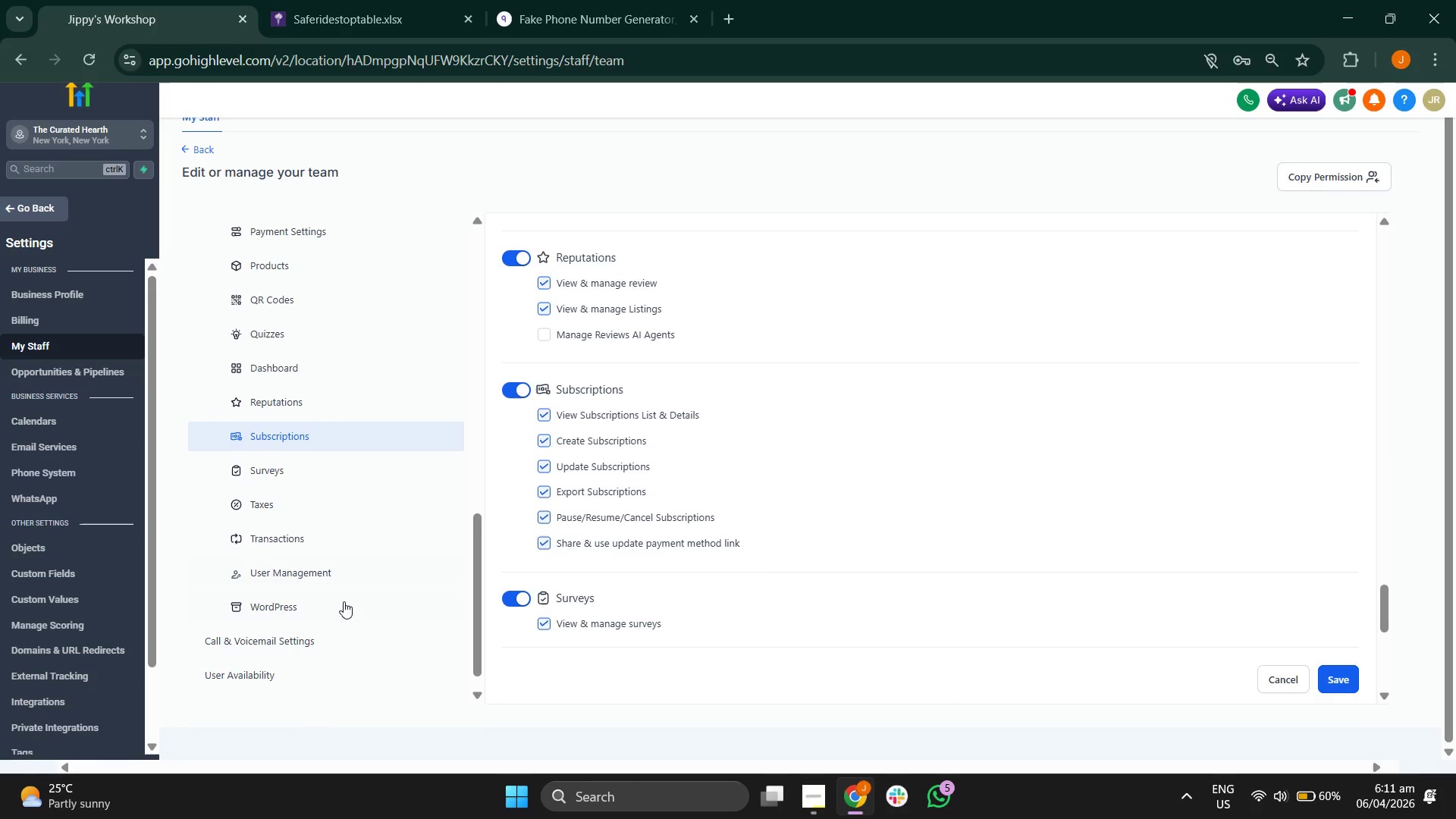 
left_click([344, 601])
 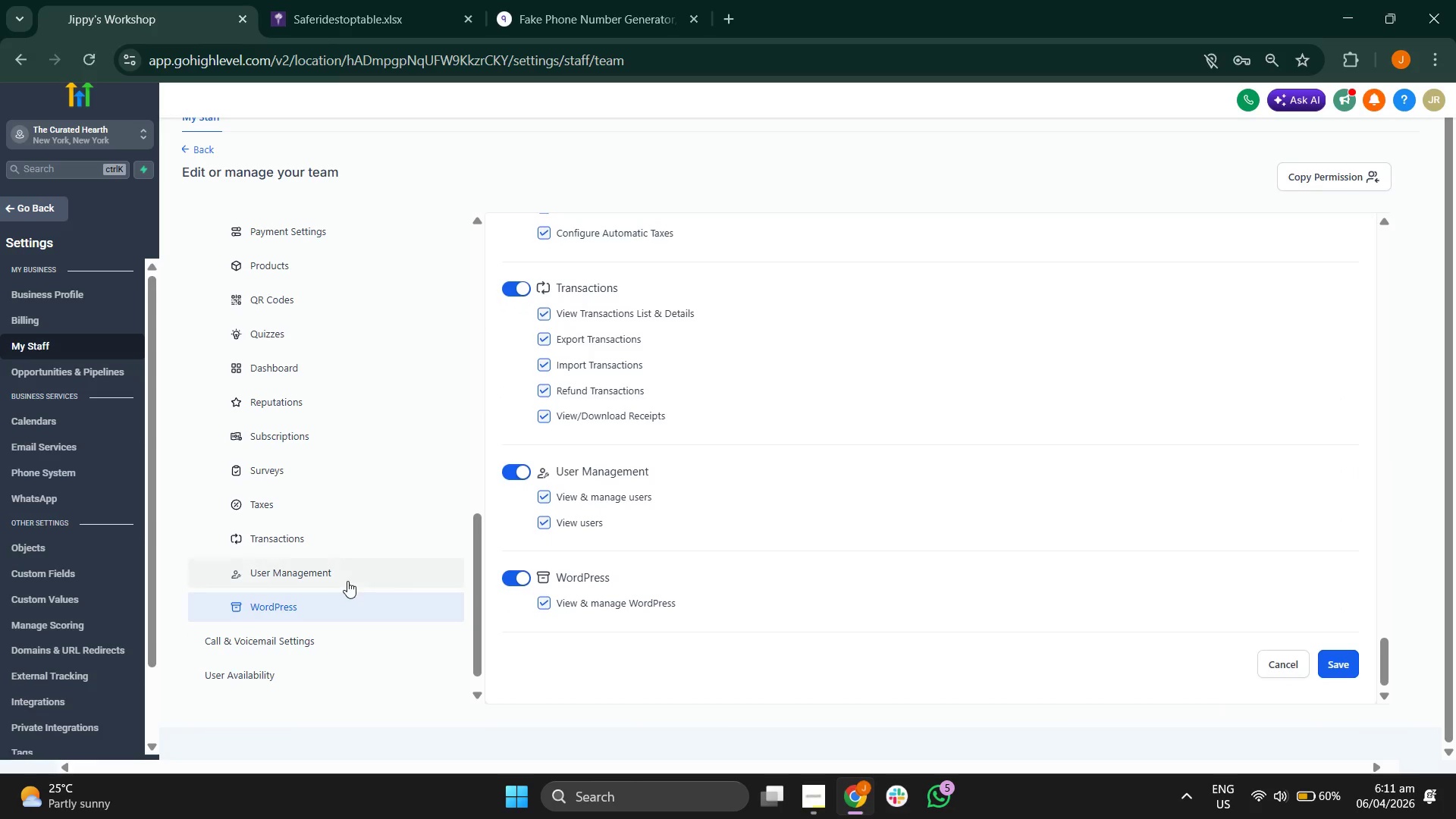 
scroll: coordinate [347, 570], scroll_direction: up, amount: 4.0
 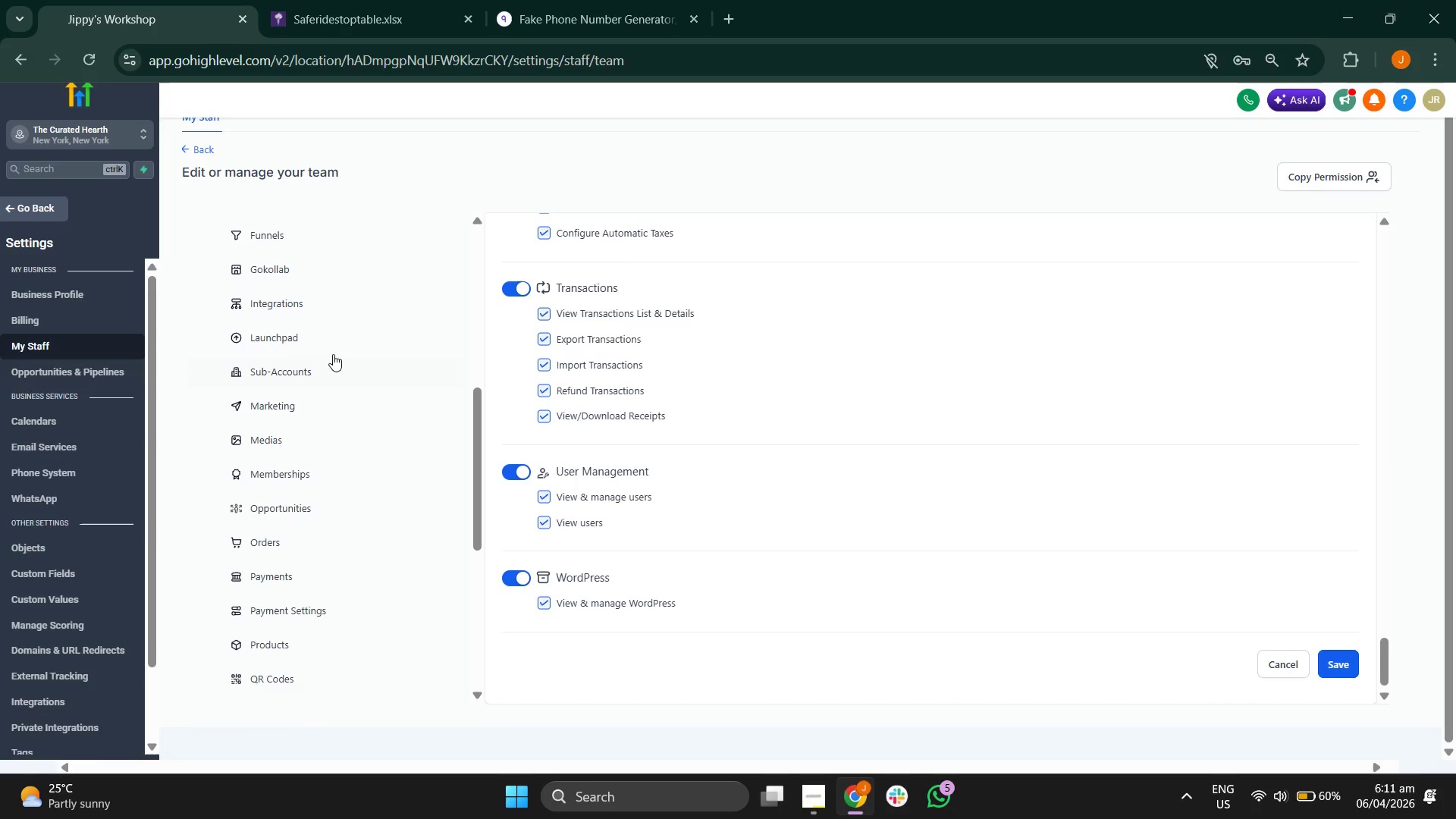 
left_click([344, 339])
 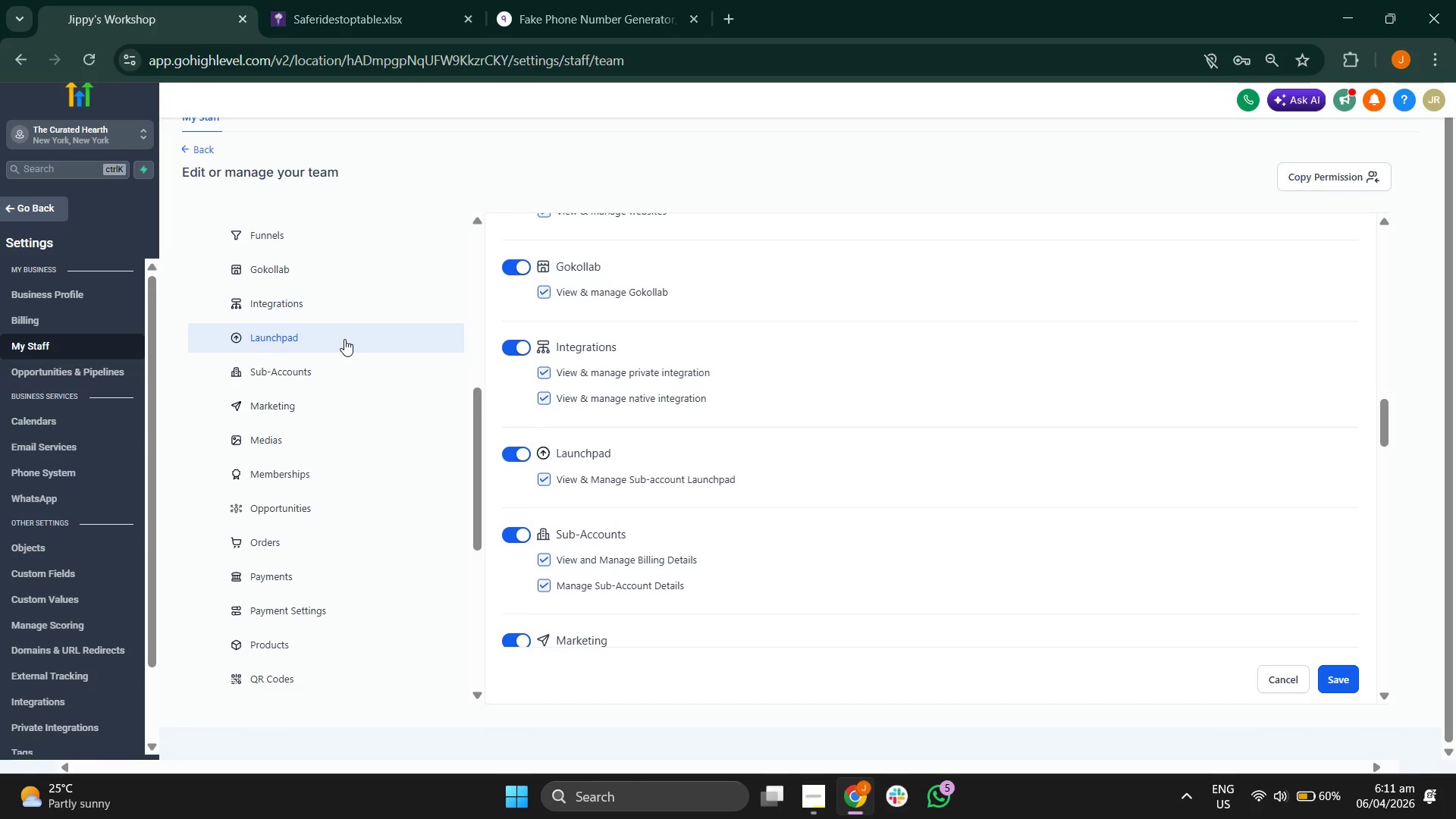 
scroll: coordinate [353, 388], scroll_direction: up, amount: 4.0
 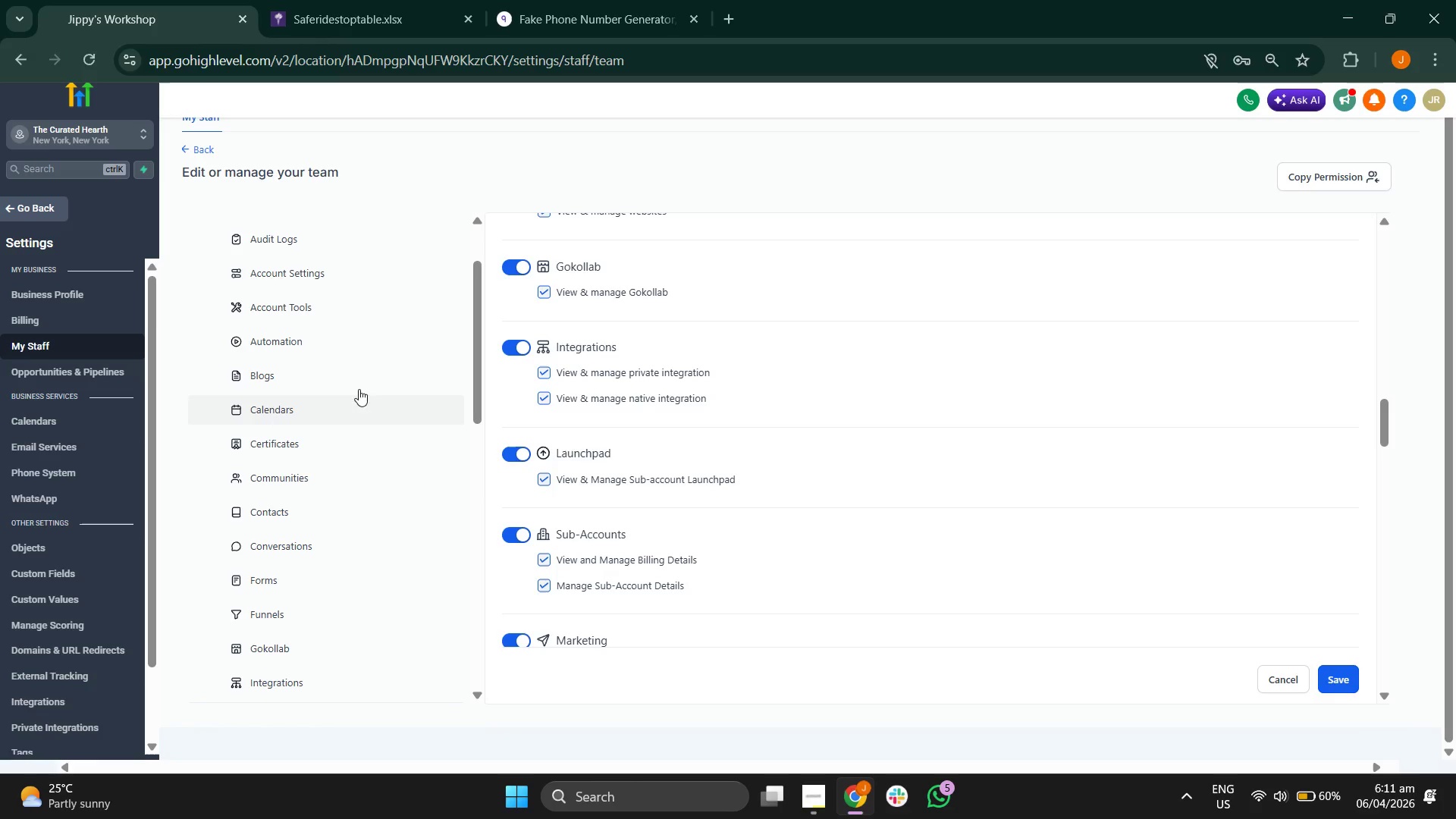 
left_click([363, 377])
 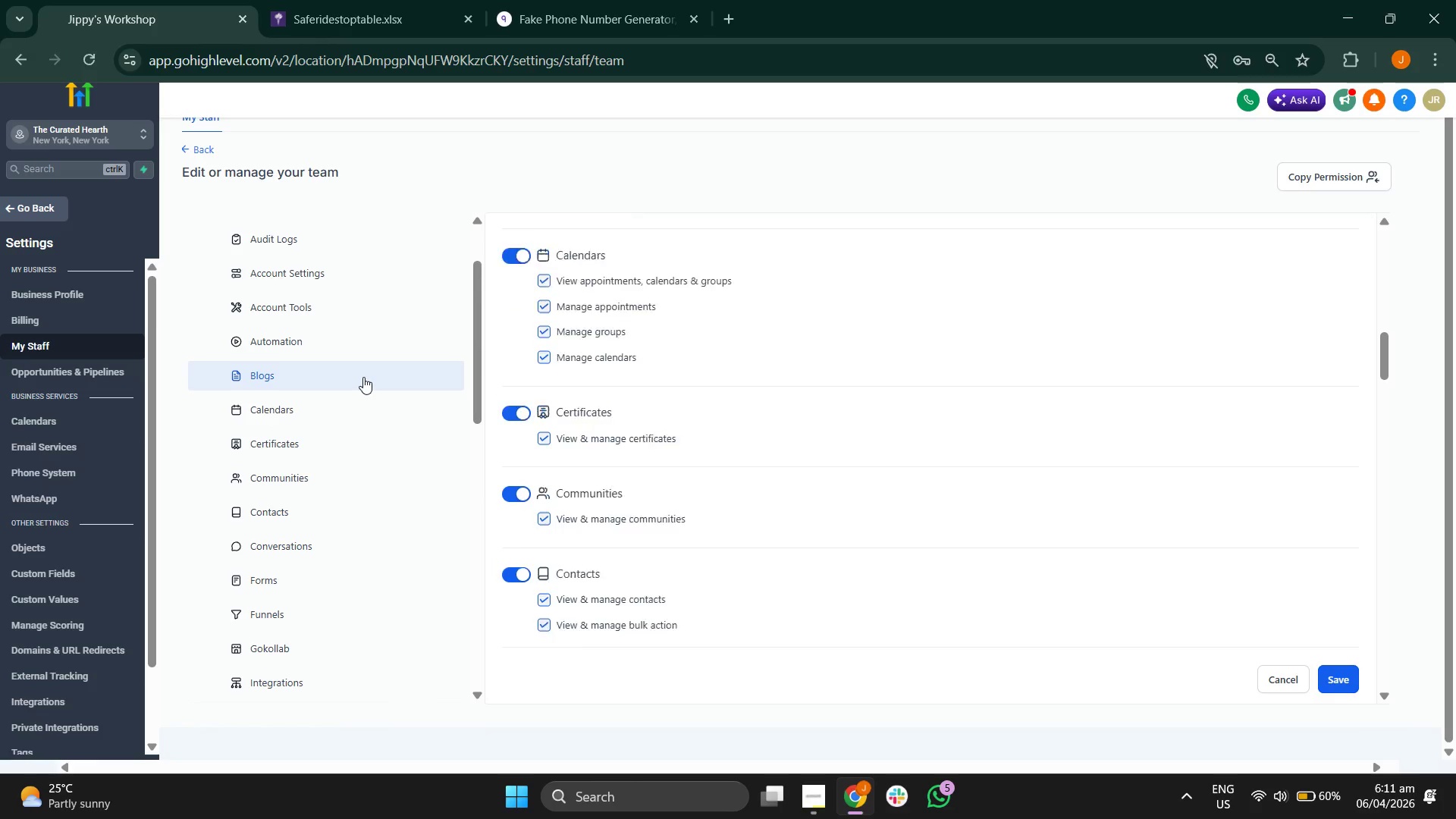 
scroll: coordinate [363, 377], scroll_direction: up, amount: 3.0
 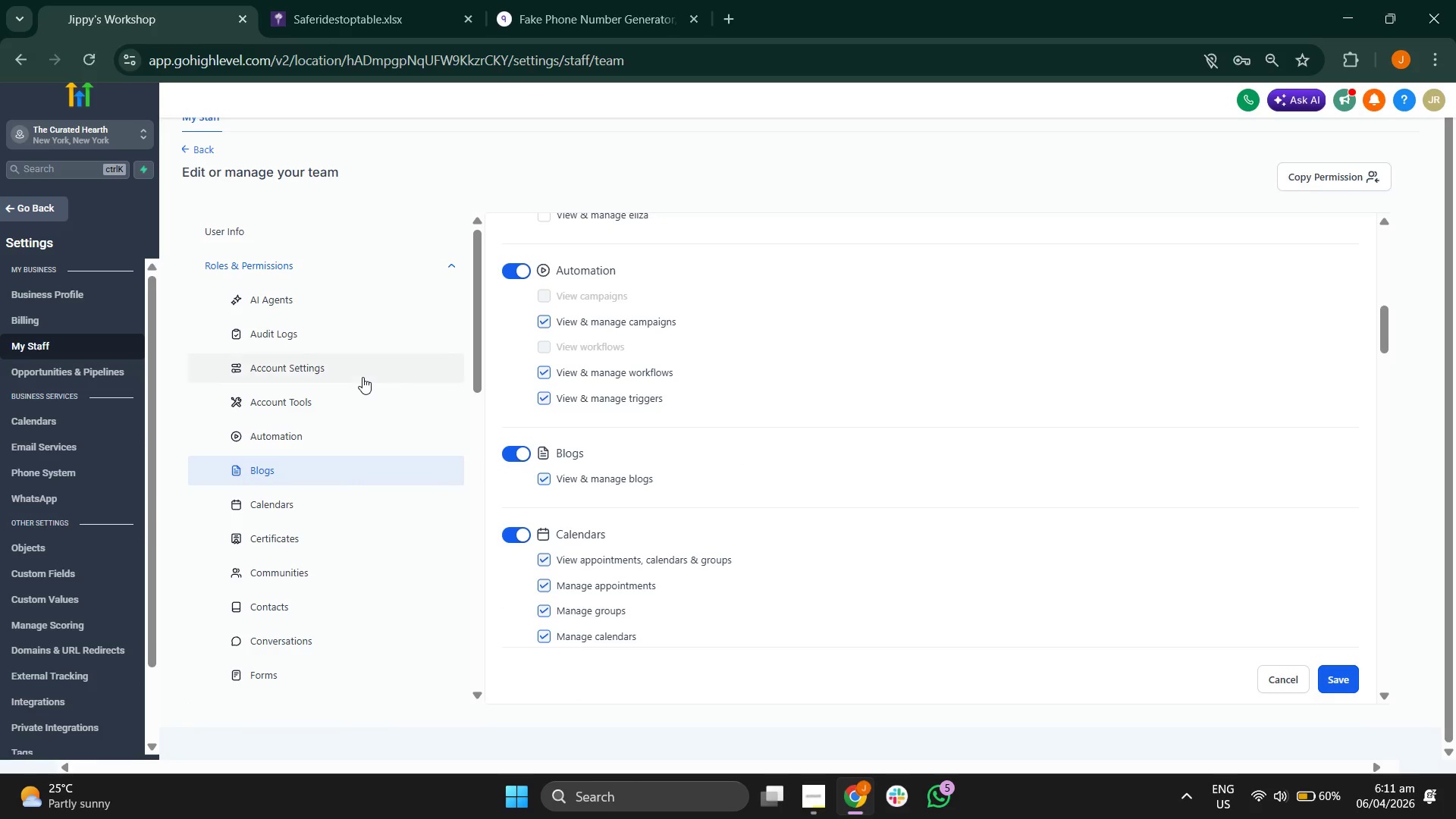 
left_click([362, 377])
 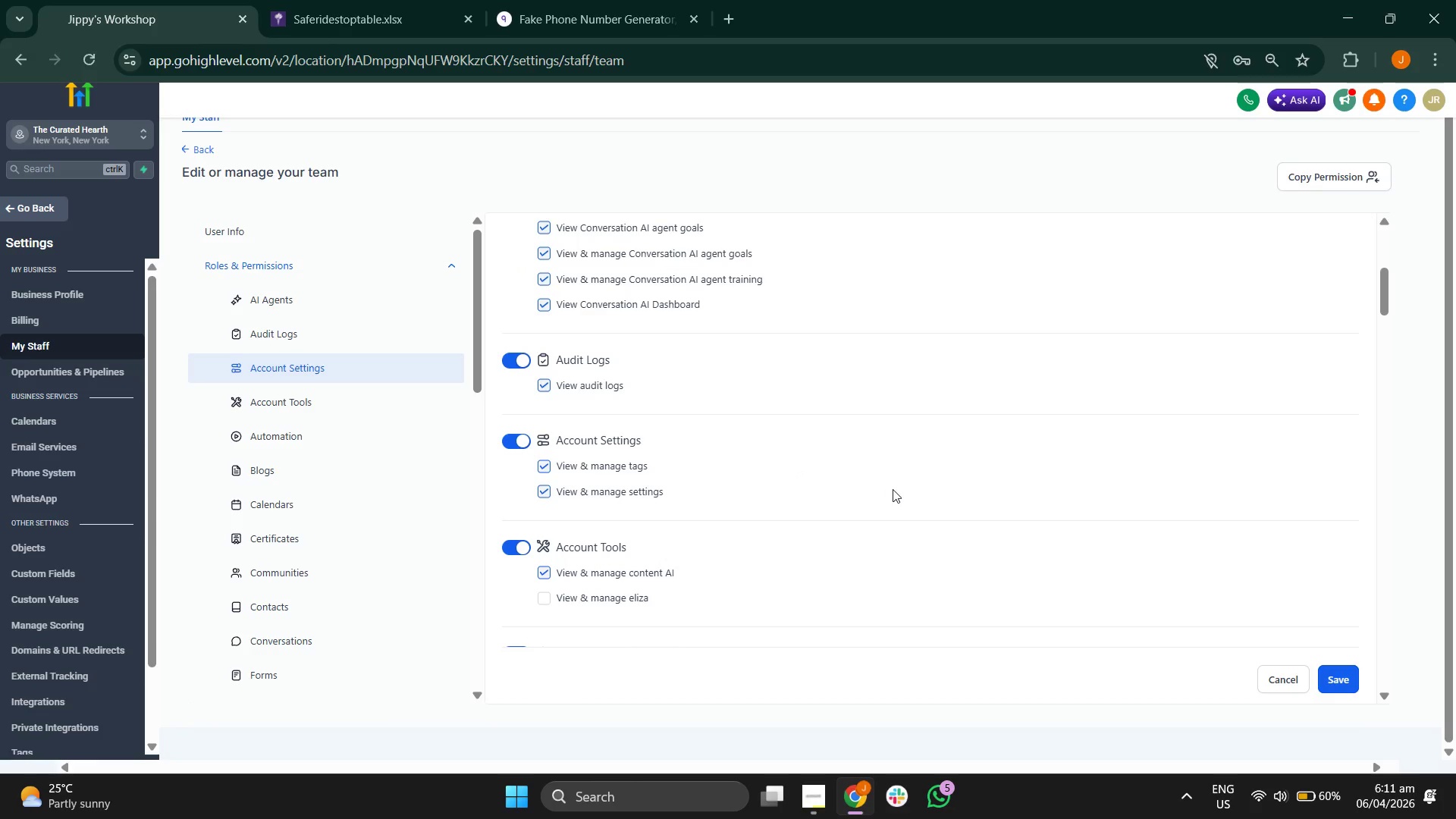 
scroll: coordinate [895, 494], scroll_direction: up, amount: 1.0
 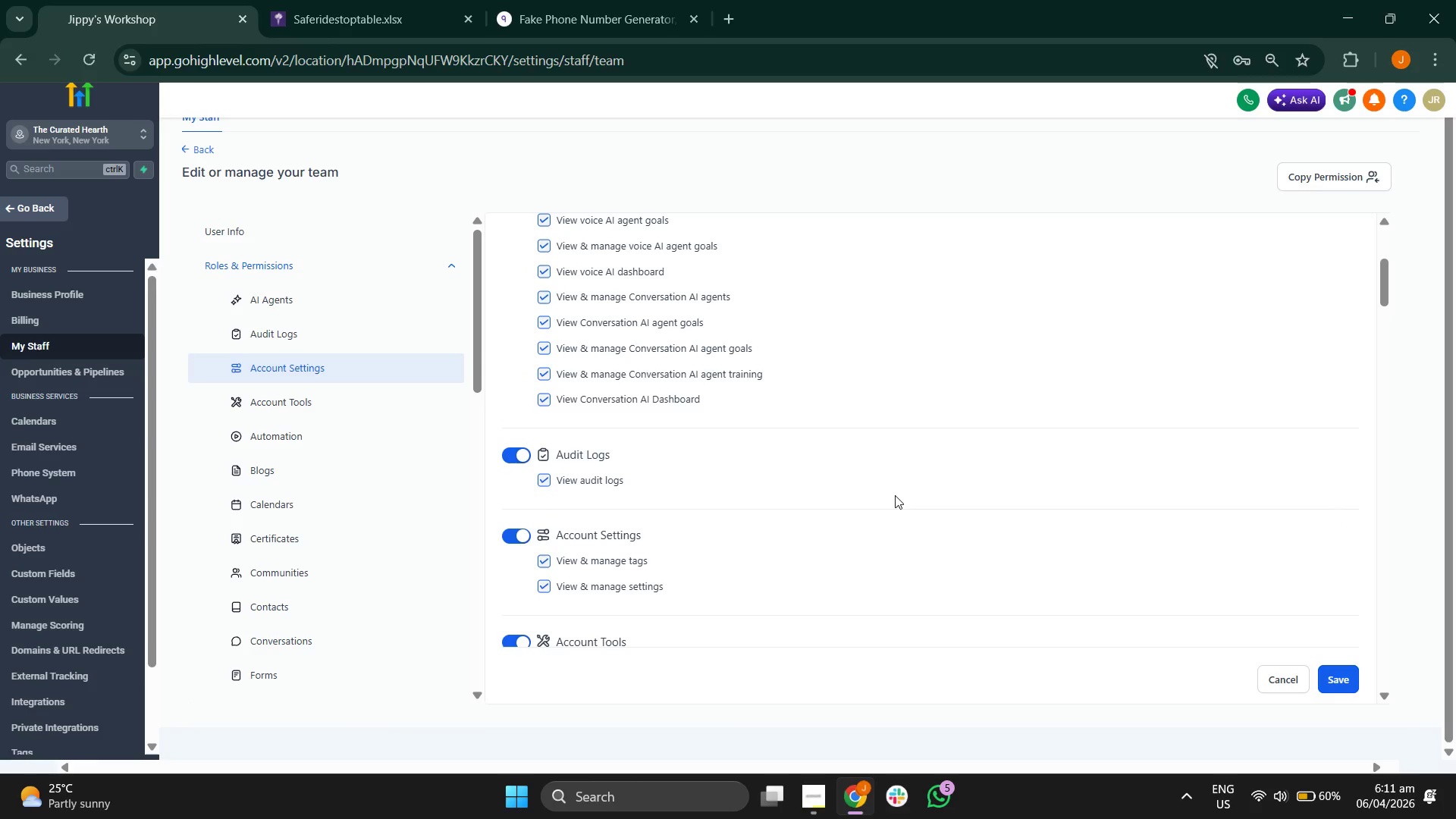 
scroll: coordinate [895, 495], scroll_direction: down, amount: 8.0
 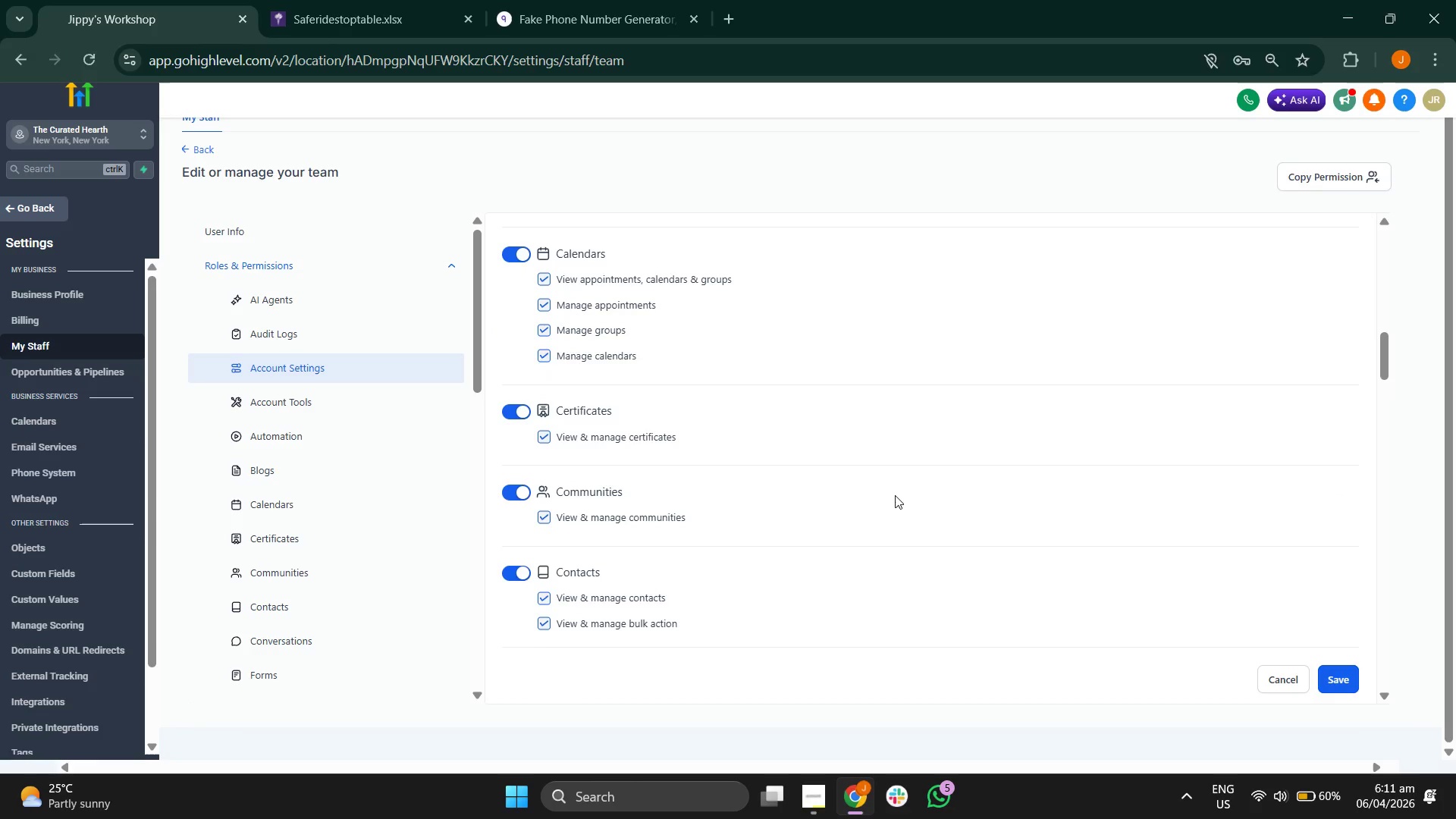 
scroll: coordinate [895, 495], scroll_direction: up, amount: 14.0
 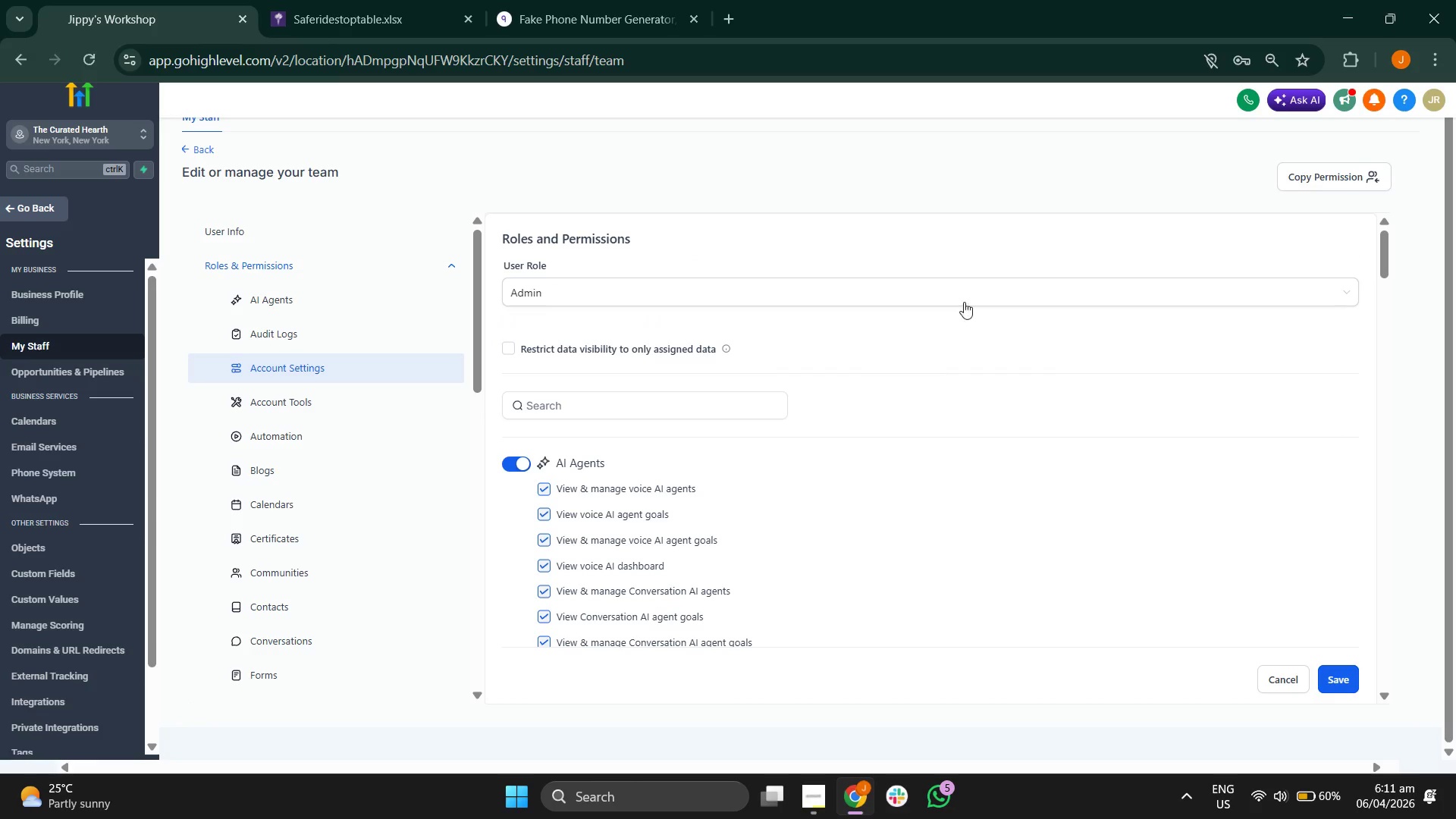 
left_click([972, 293])
 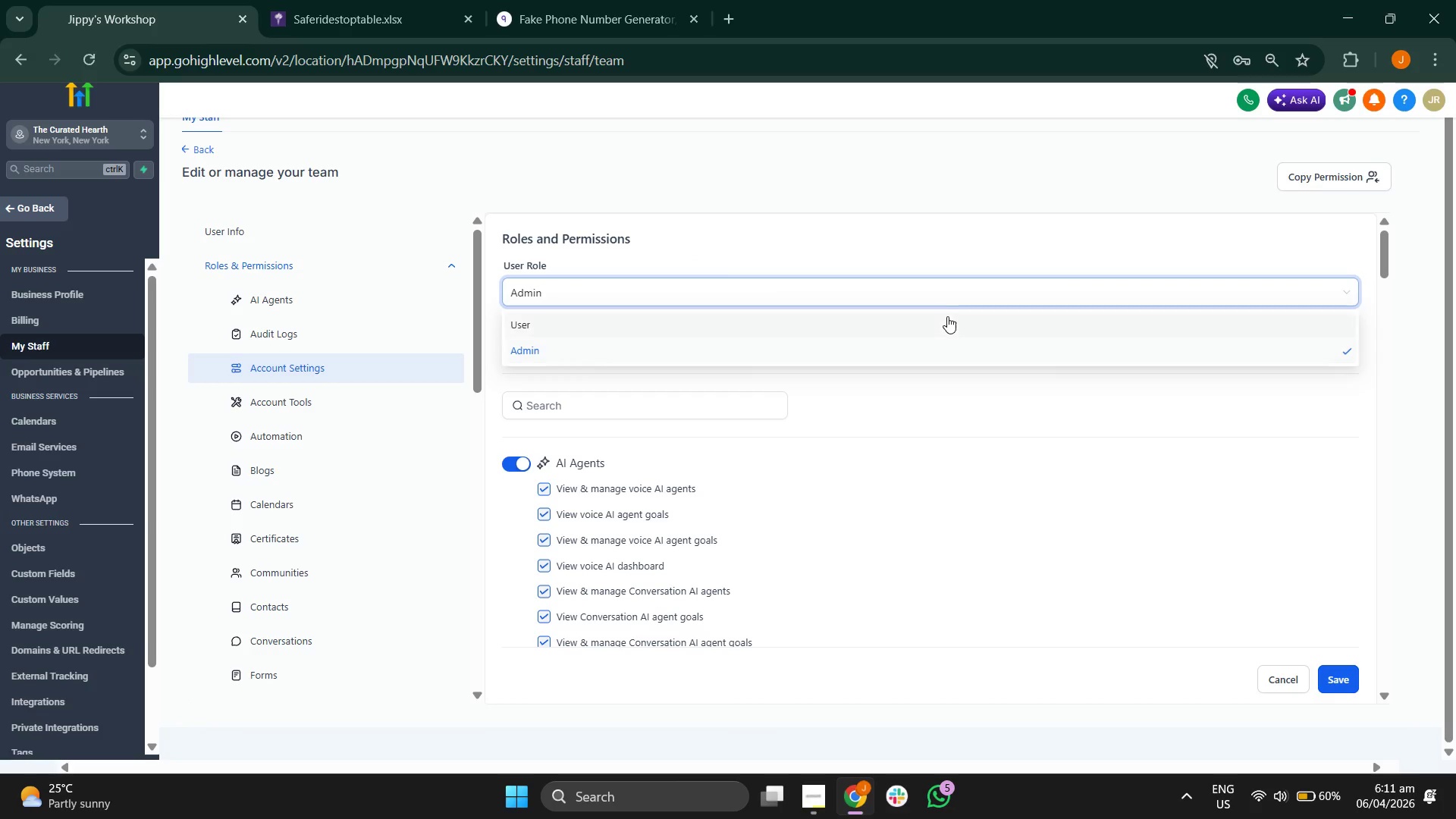 
left_click([947, 316])
 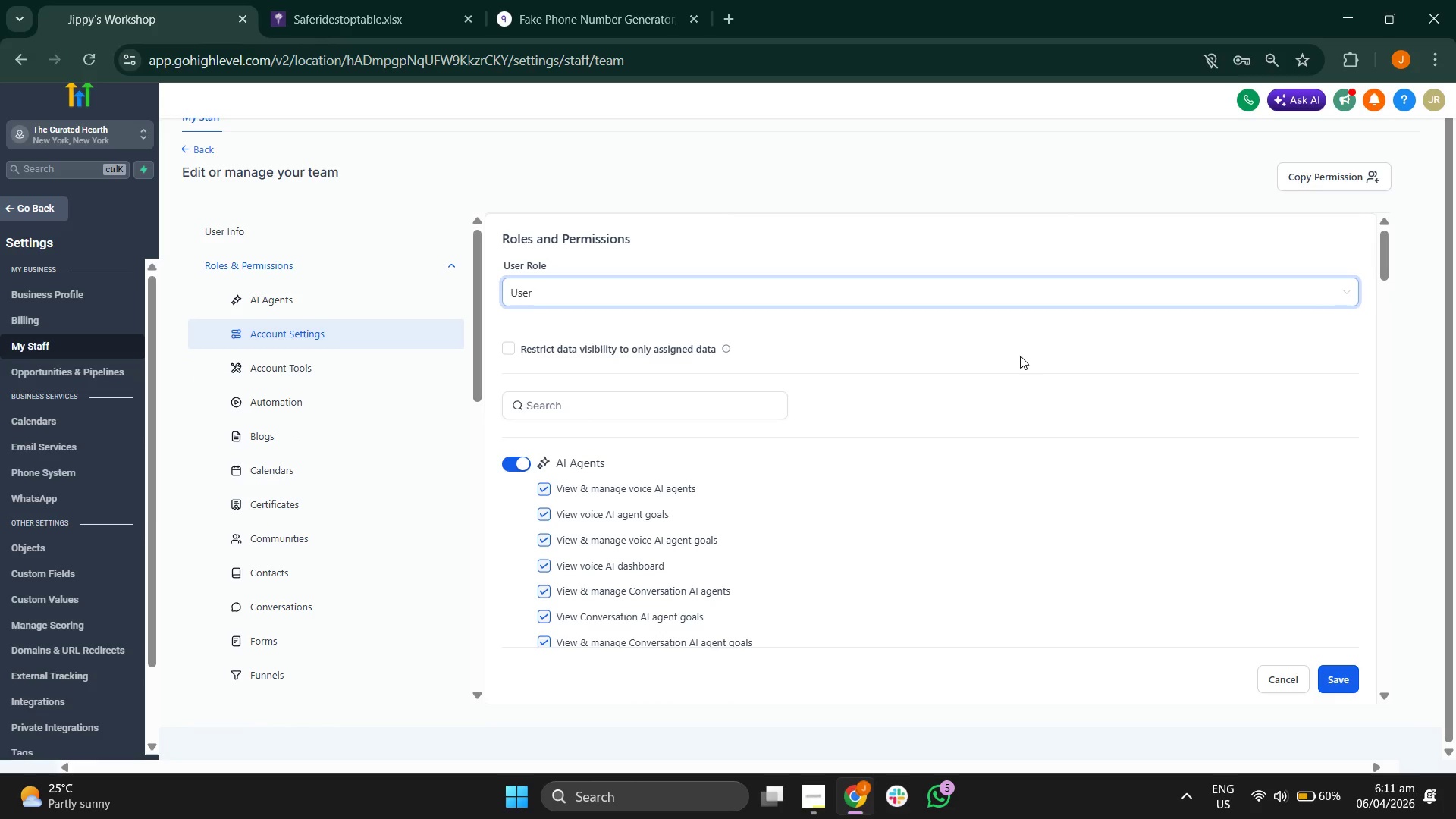 
scroll: coordinate [1006, 450], scroll_direction: down, amount: 4.0
 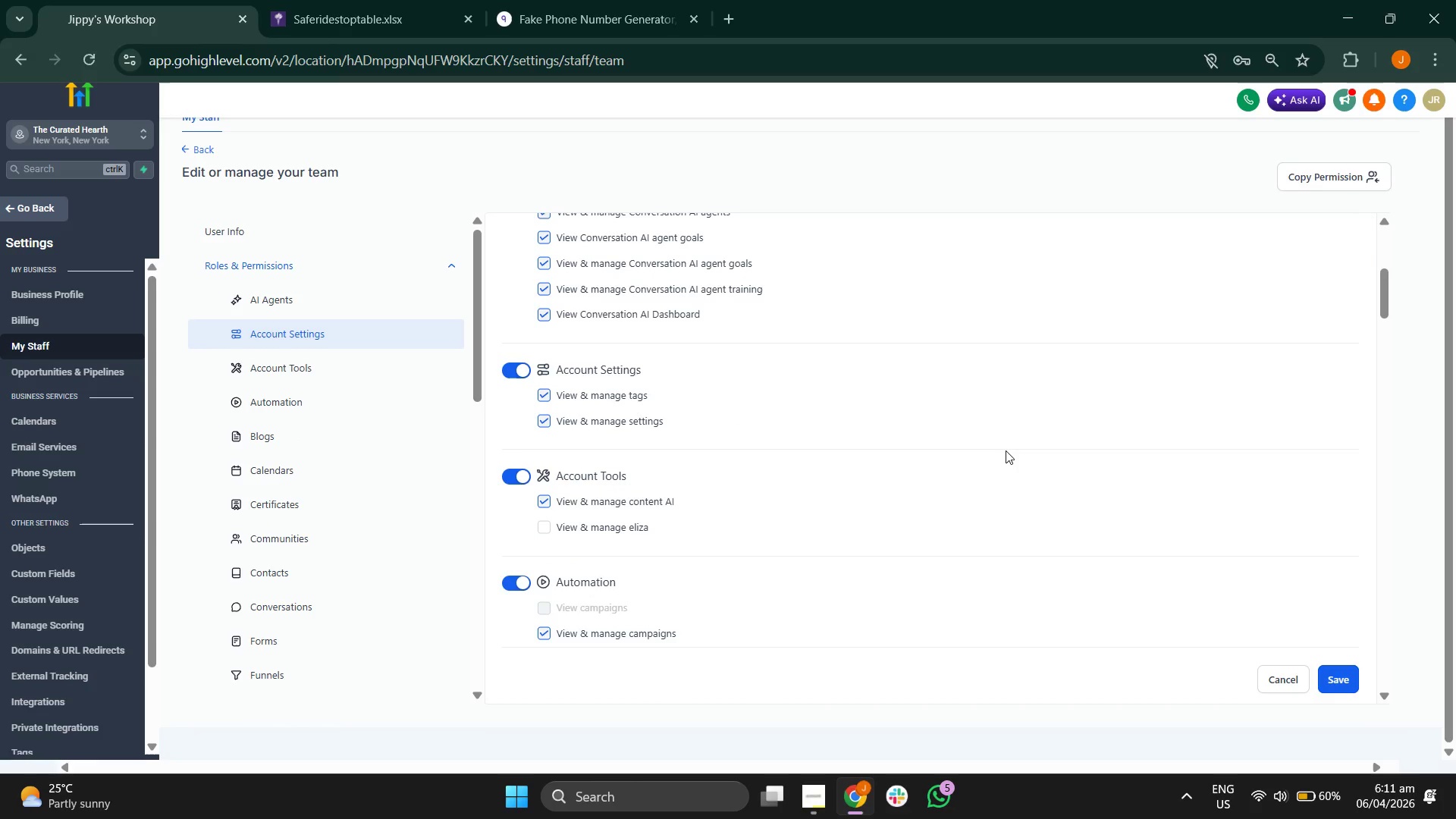 
scroll: coordinate [1006, 450], scroll_direction: up, amount: 4.0
 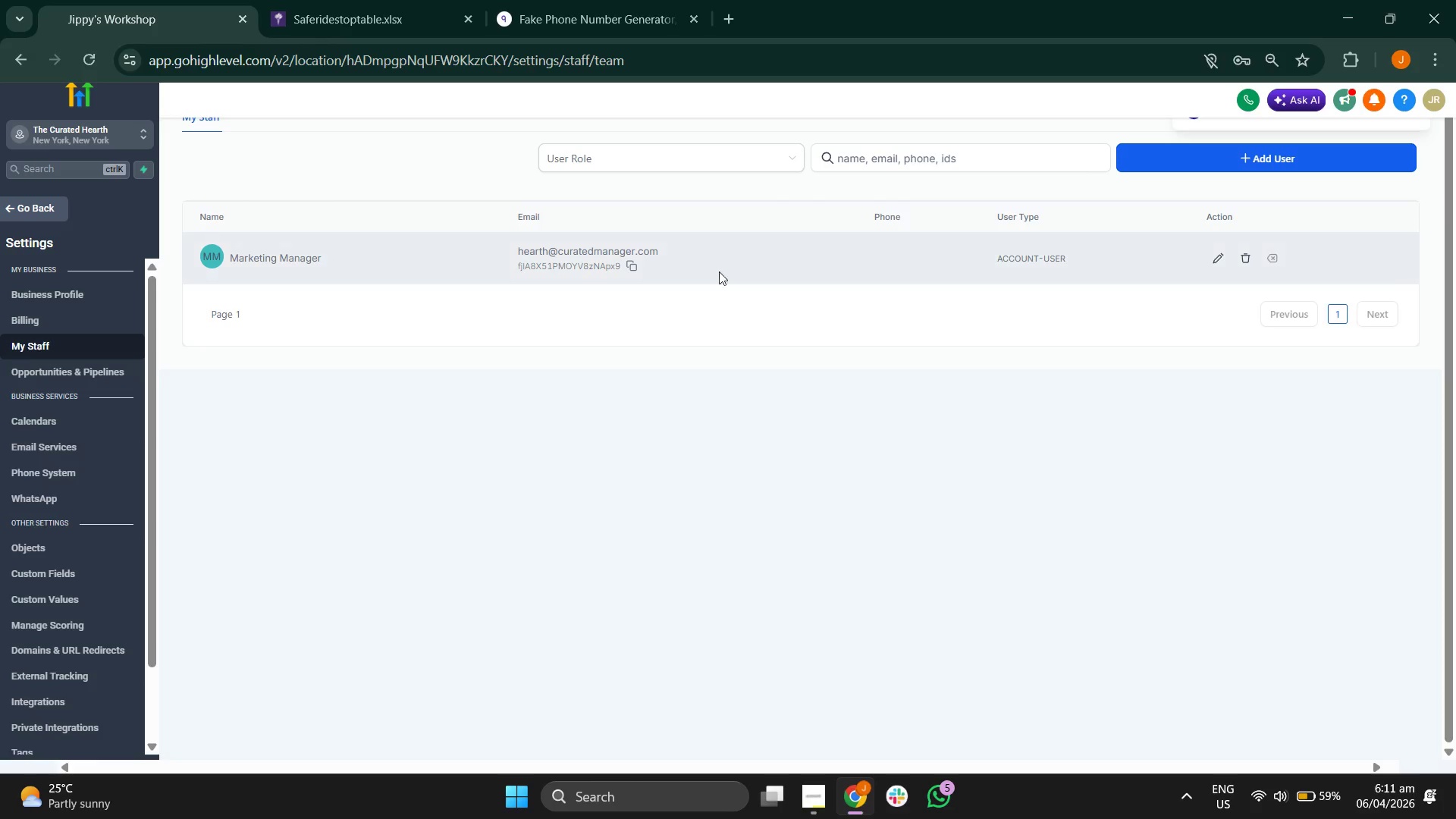 
wait(6.52)
 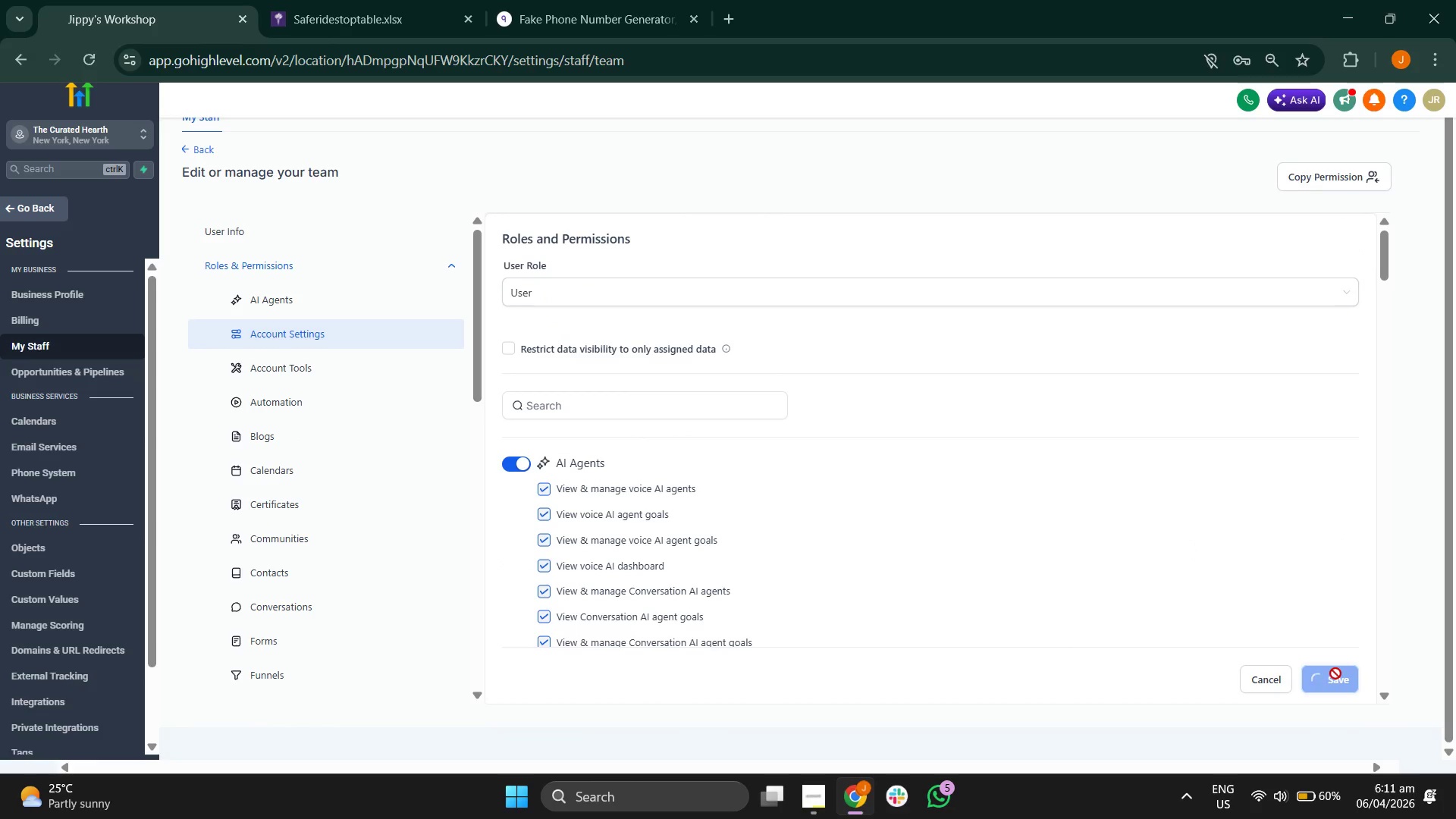 
left_click([631, 269])
 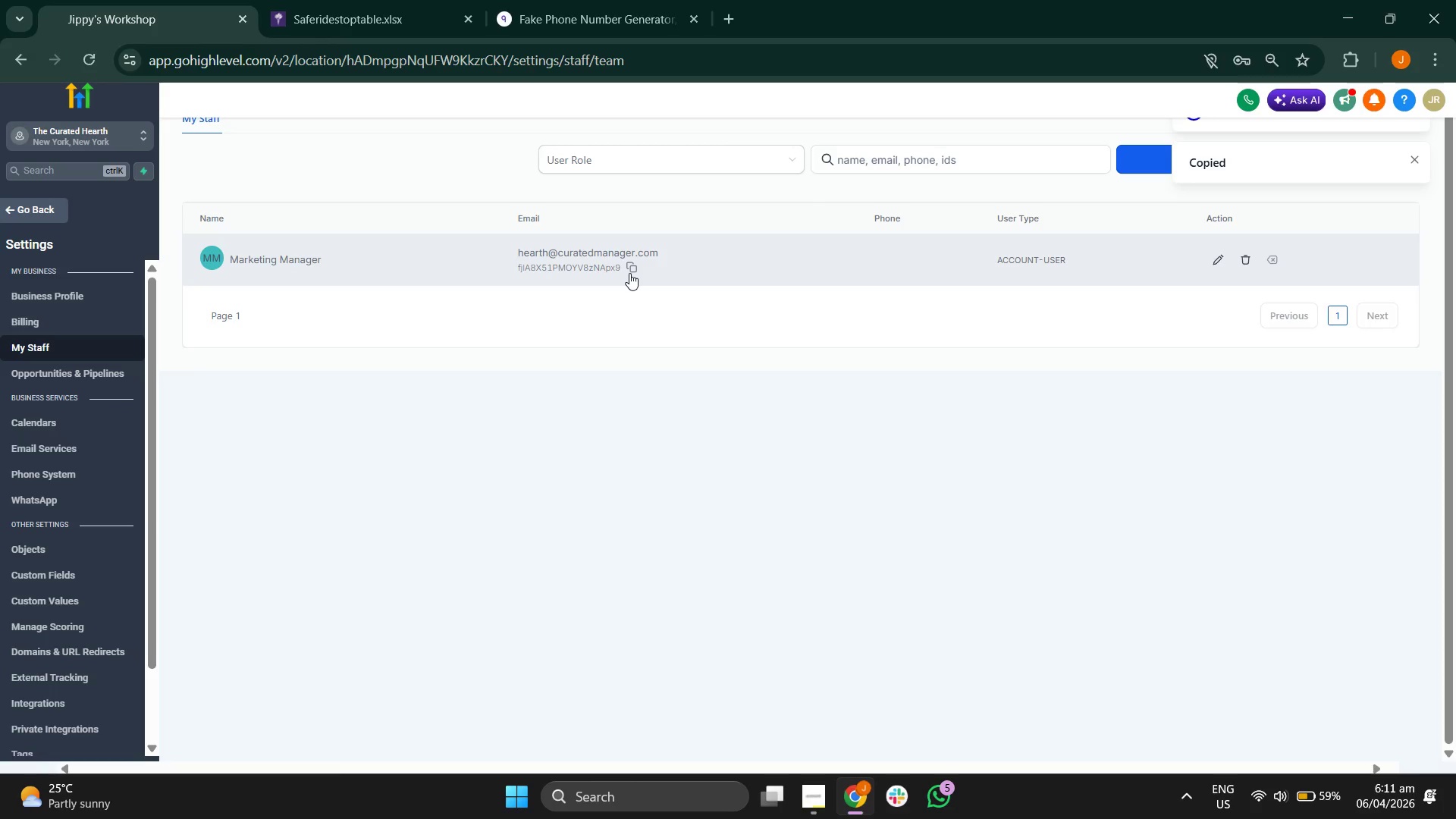 
wait(8.22)
 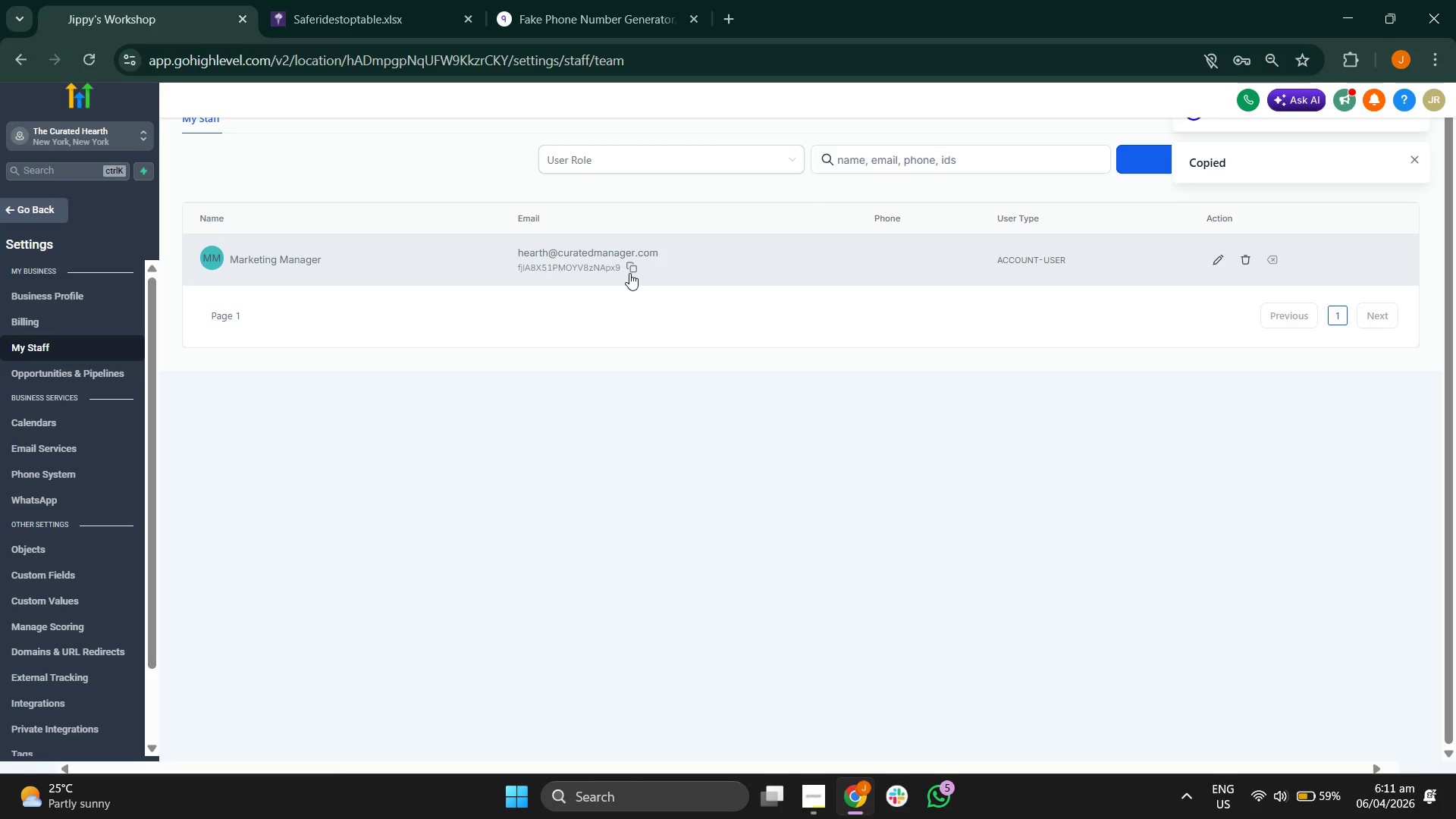 
scroll: coordinate [115, 347], scroll_direction: down, amount: 2.0
 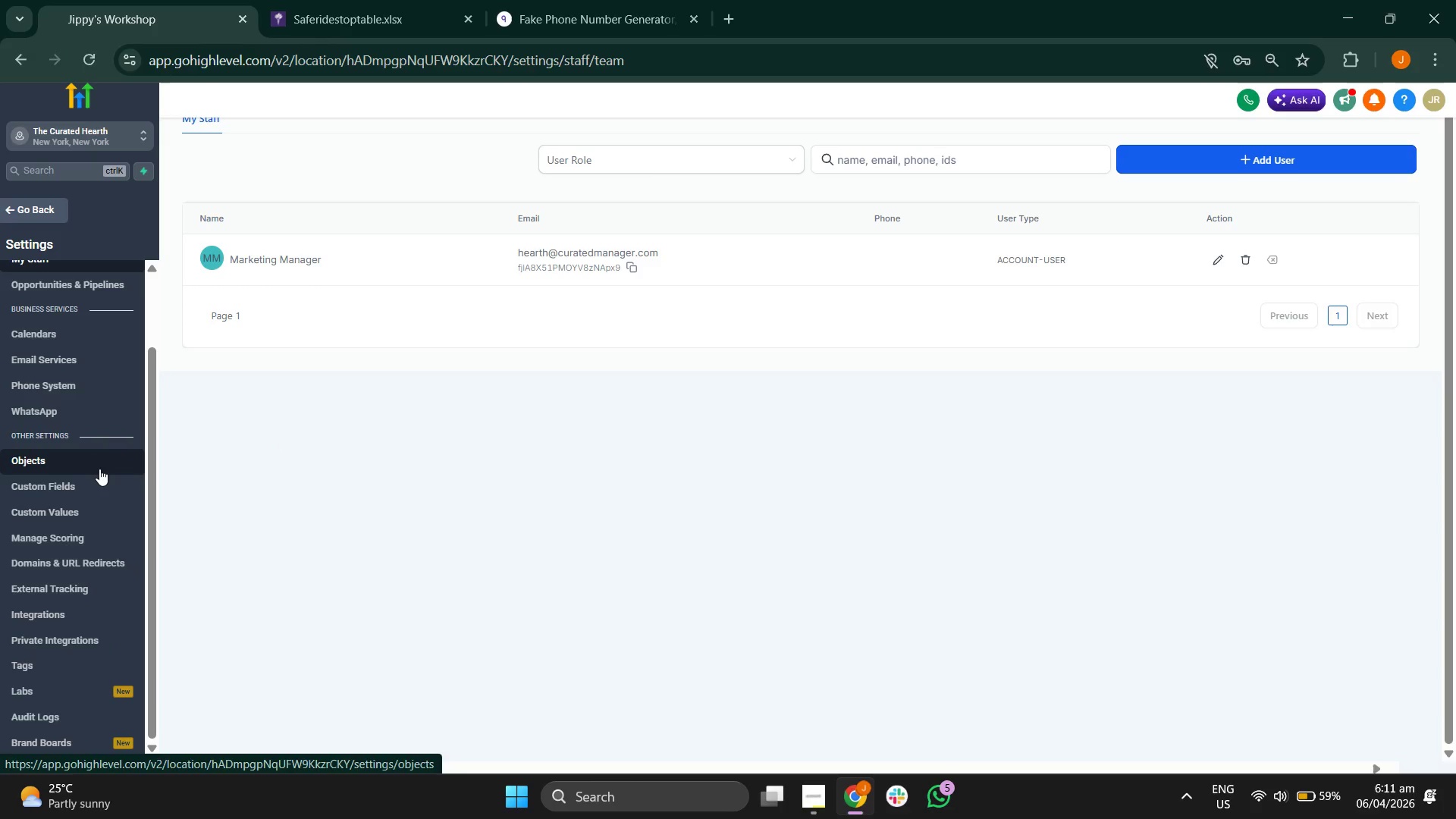 
scroll: coordinate [88, 337], scroll_direction: up, amount: 2.0
 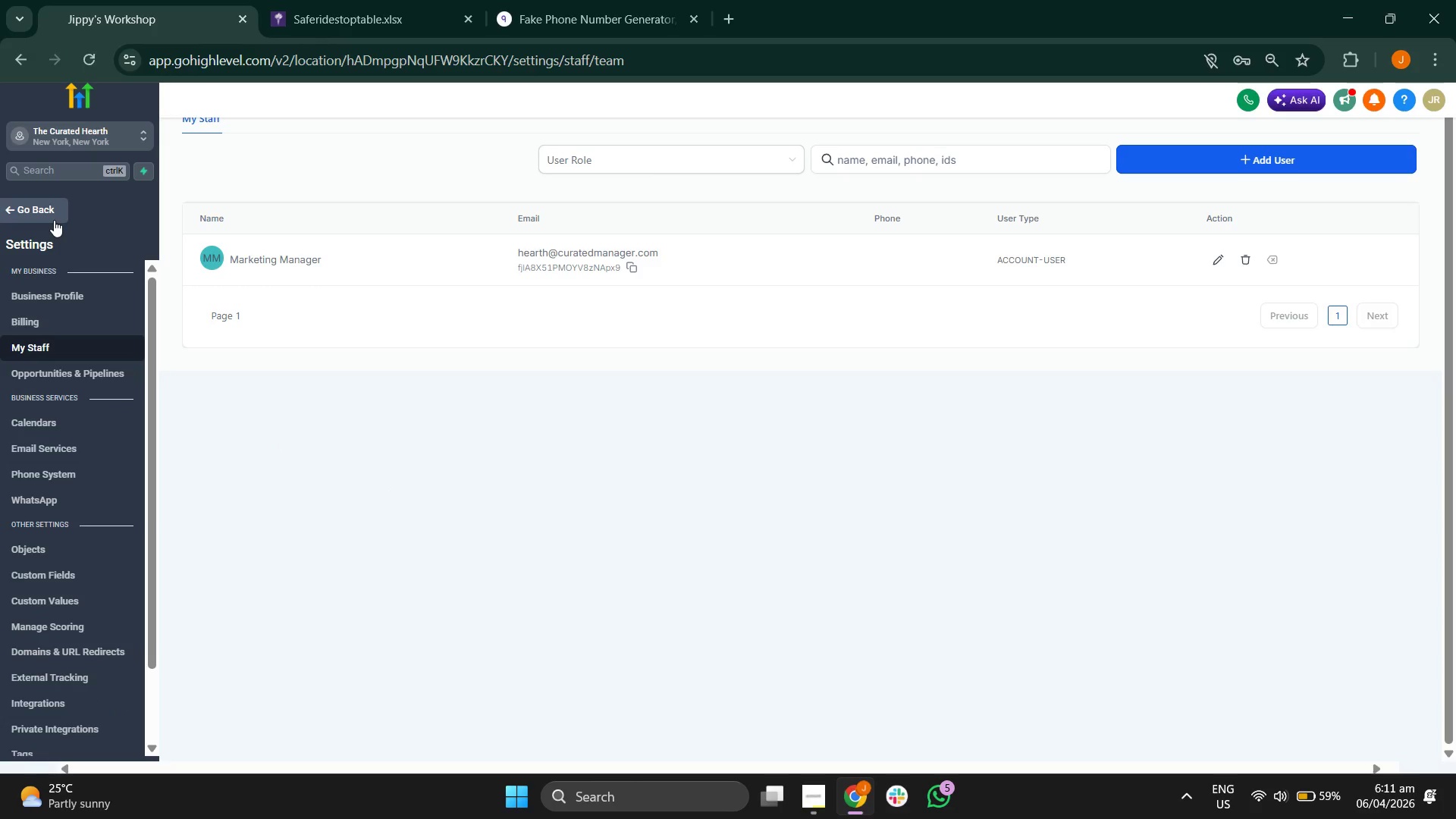 
left_click([54, 220])
 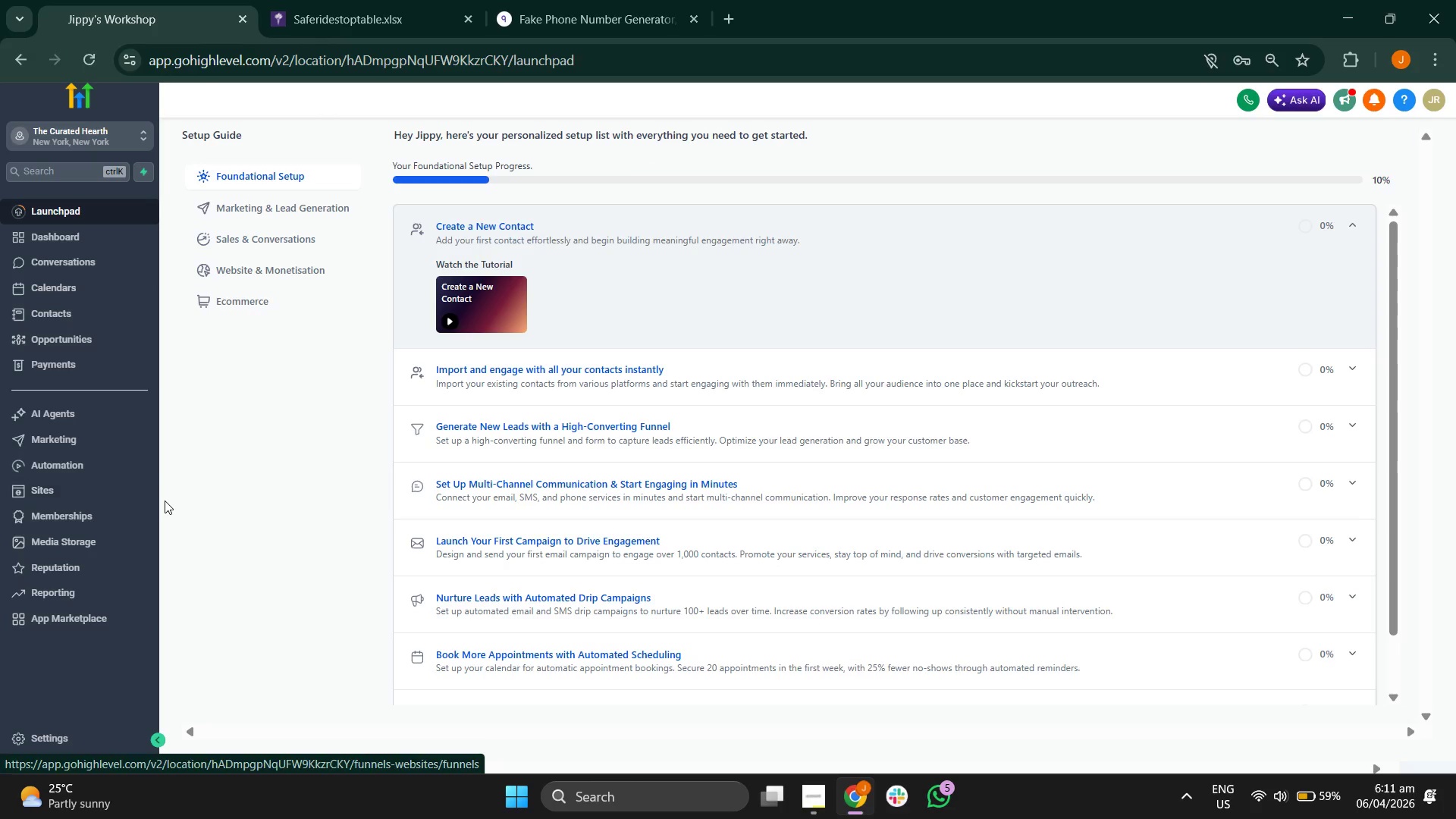 
wait(6.25)
 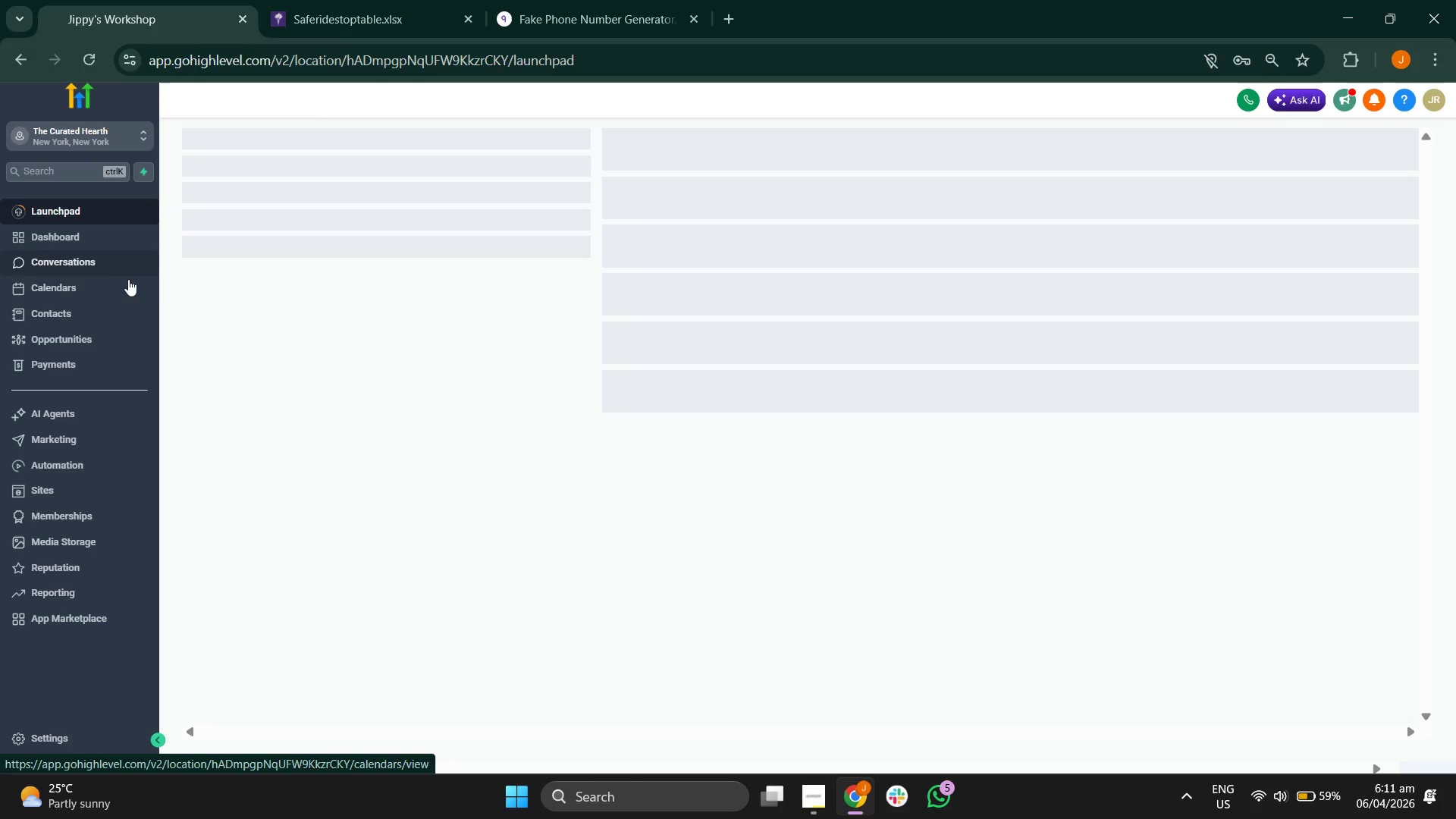 
left_click([92, 290])
 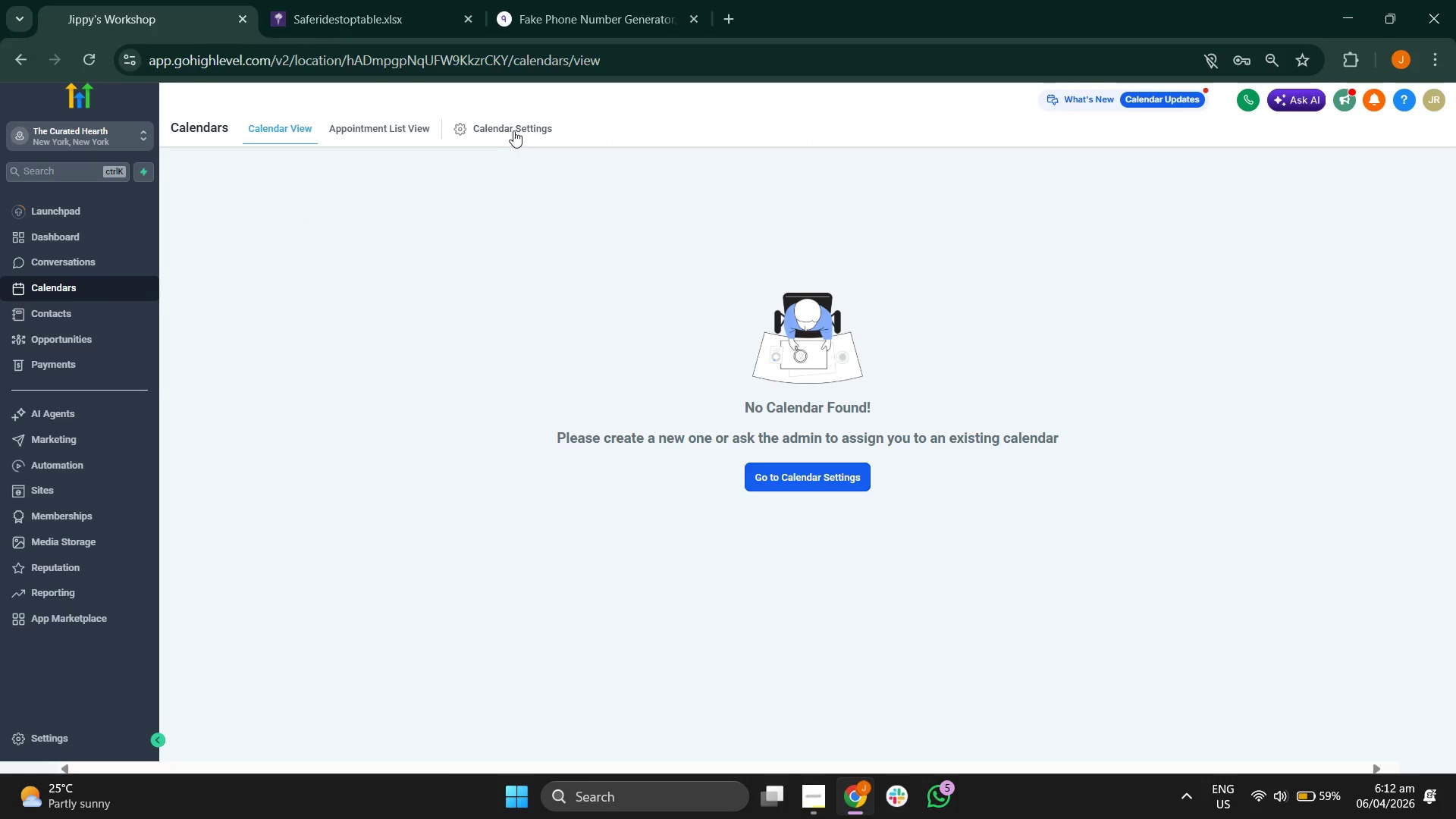 
wait(5.02)
 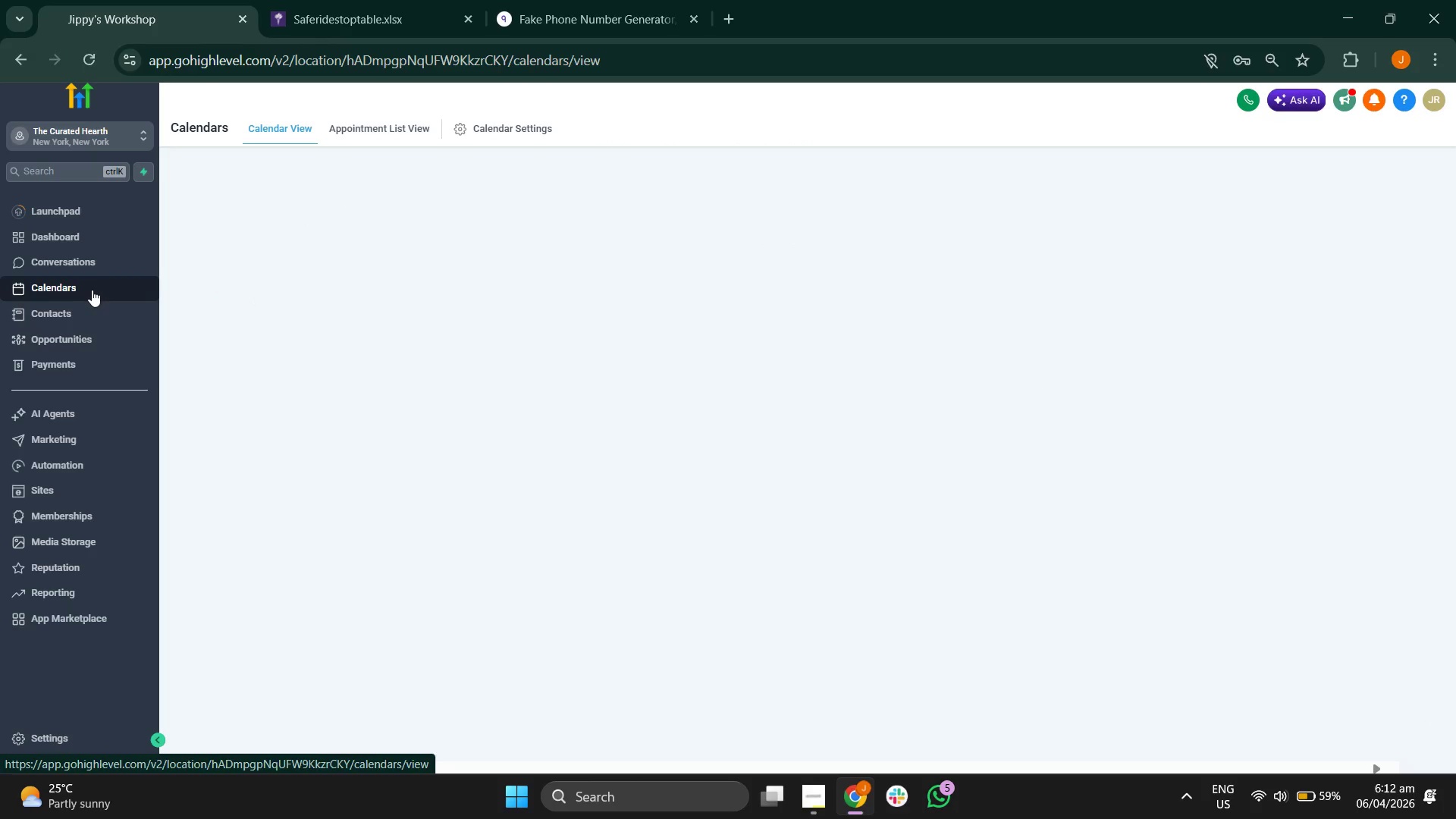 
left_click([513, 130])
 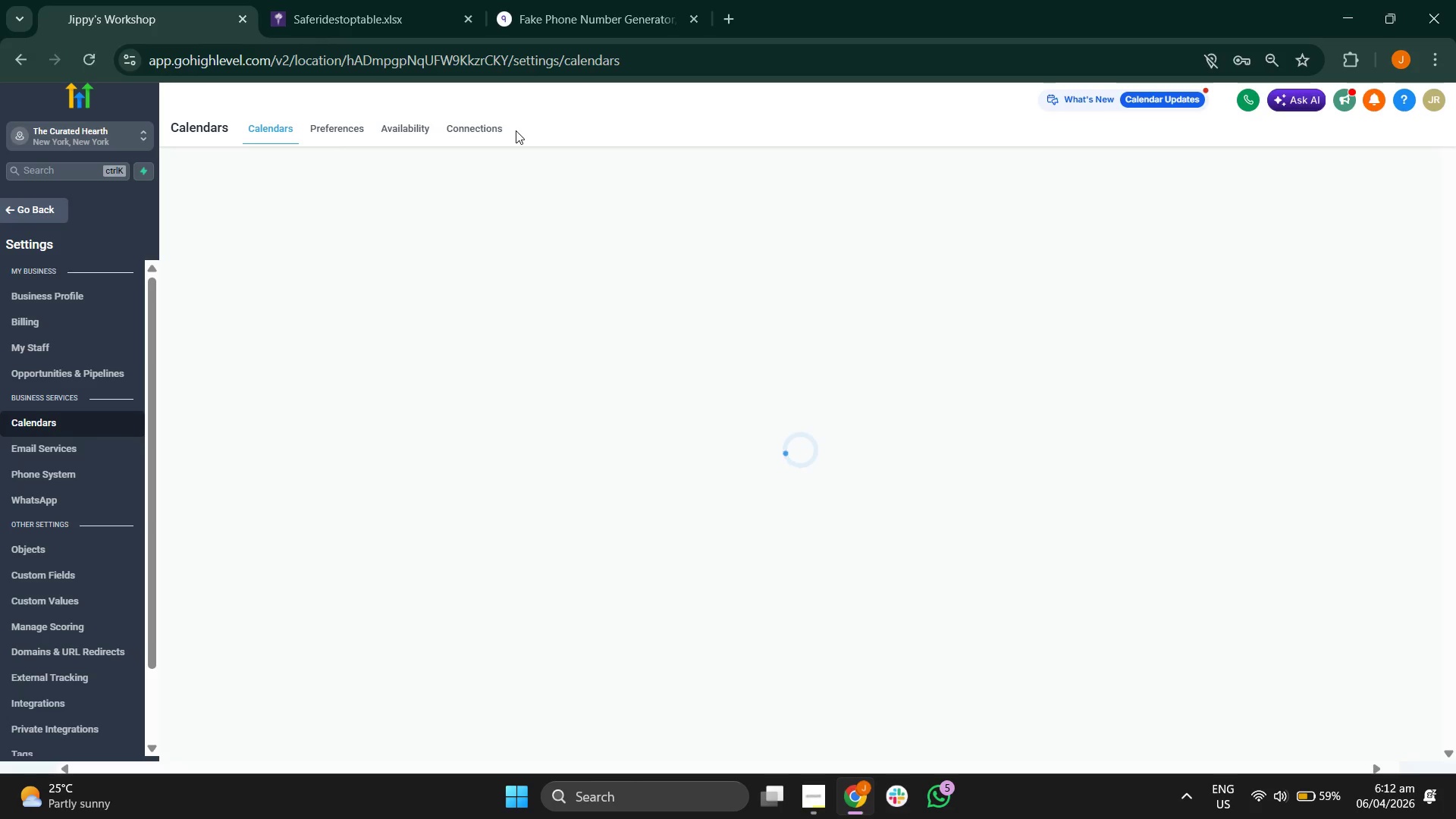 
wait(7.69)
 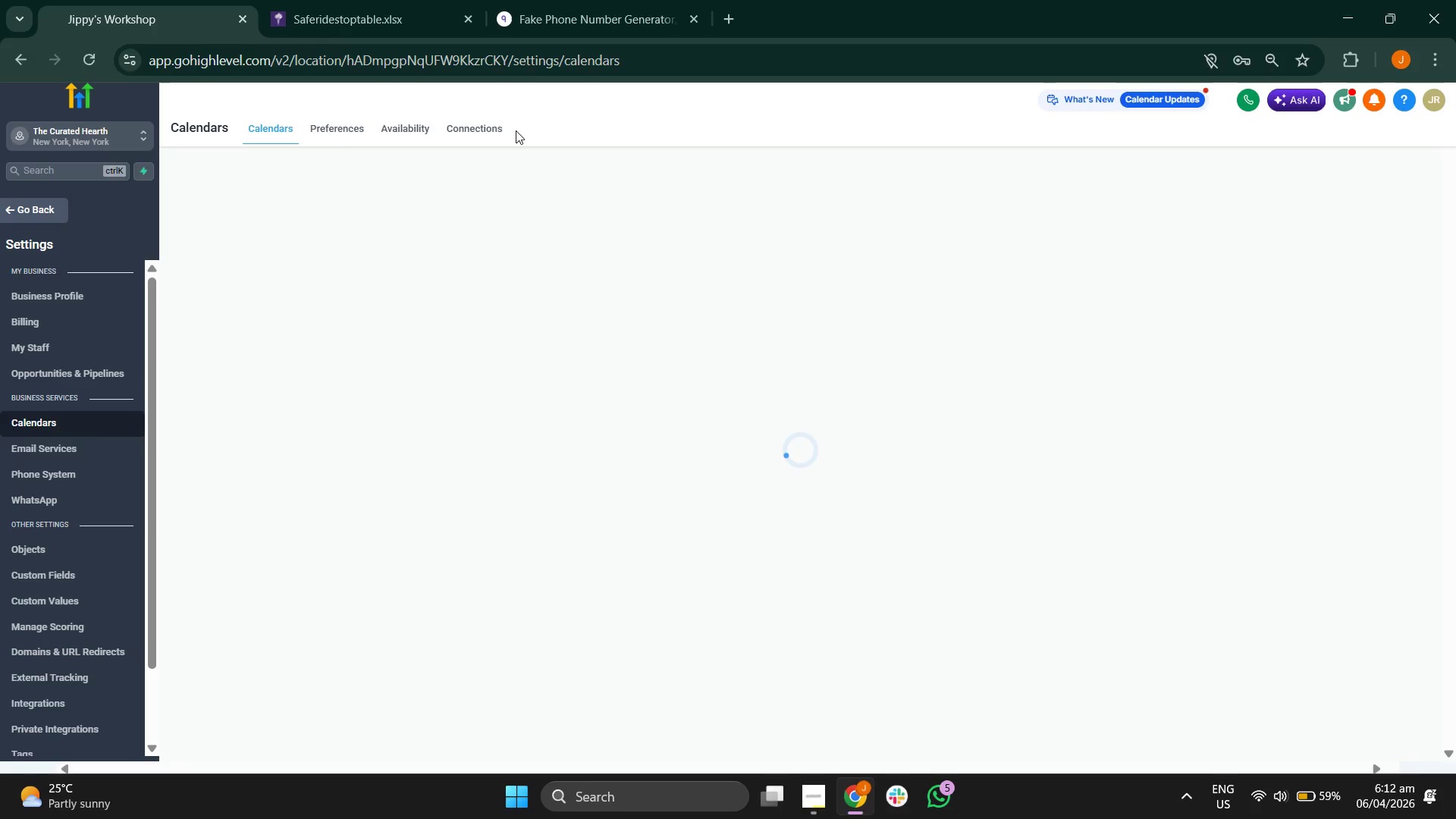 
left_click([516, 130])
 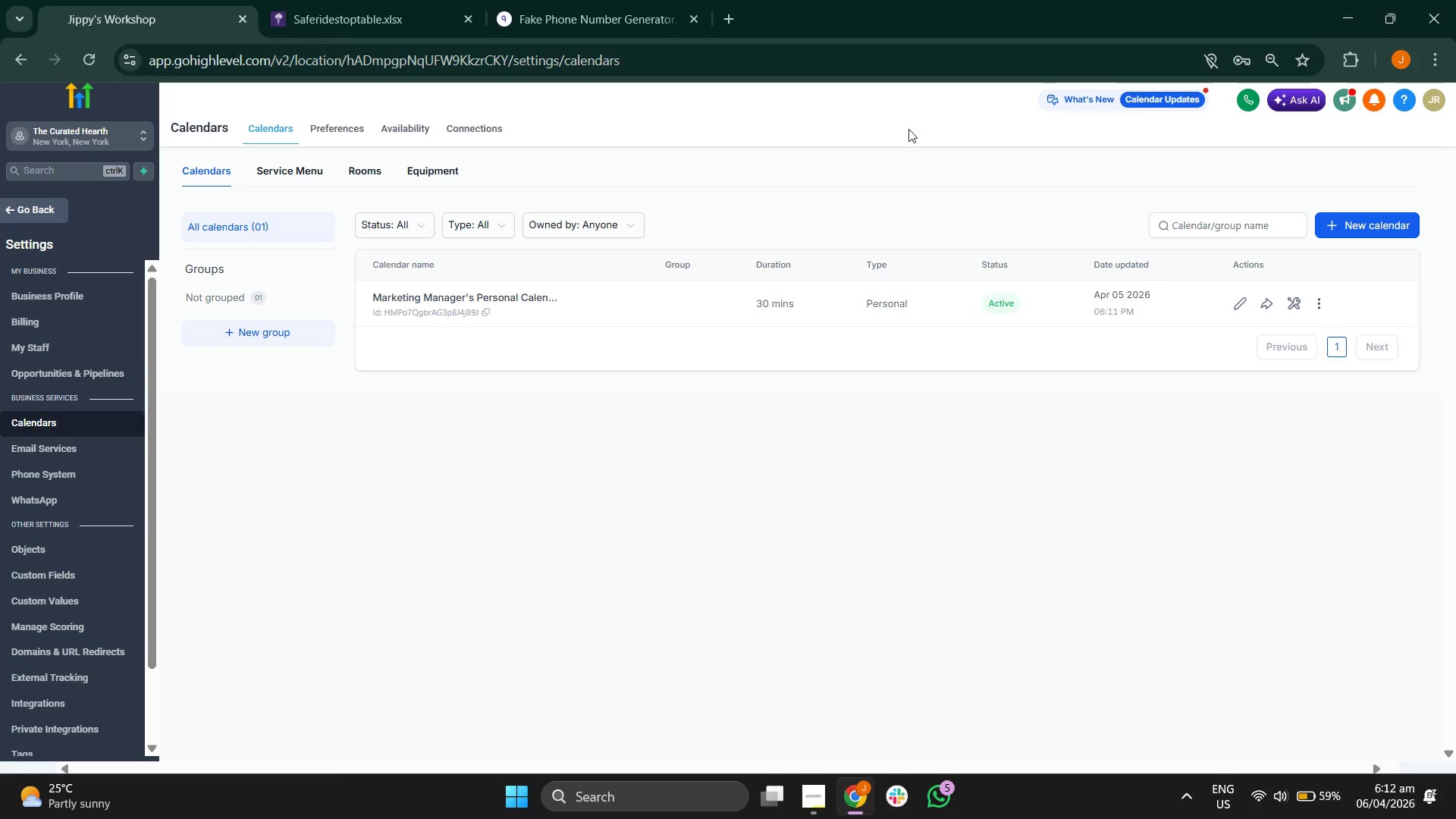 
wait(7.33)
 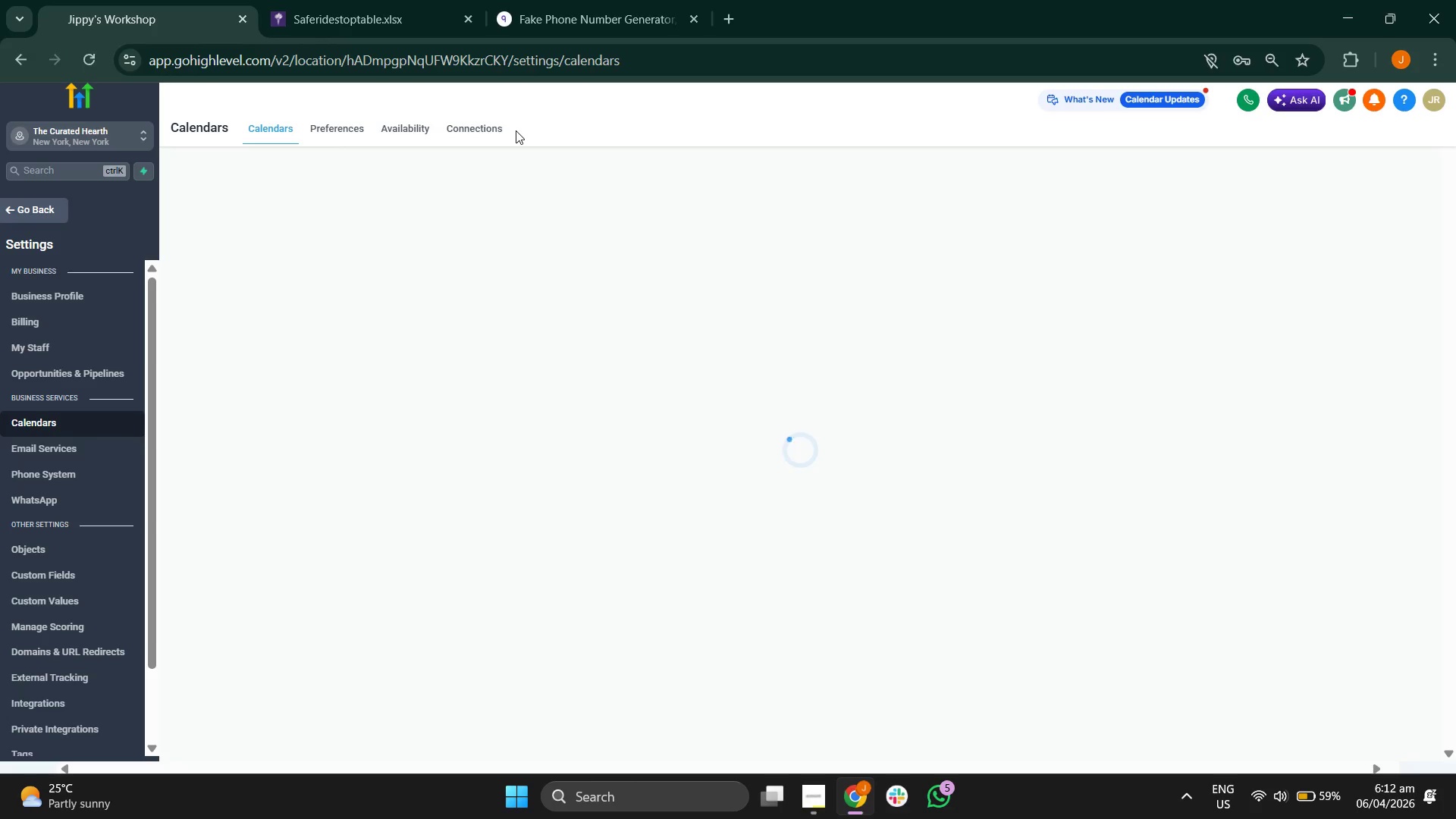 
left_click([1318, 301])
 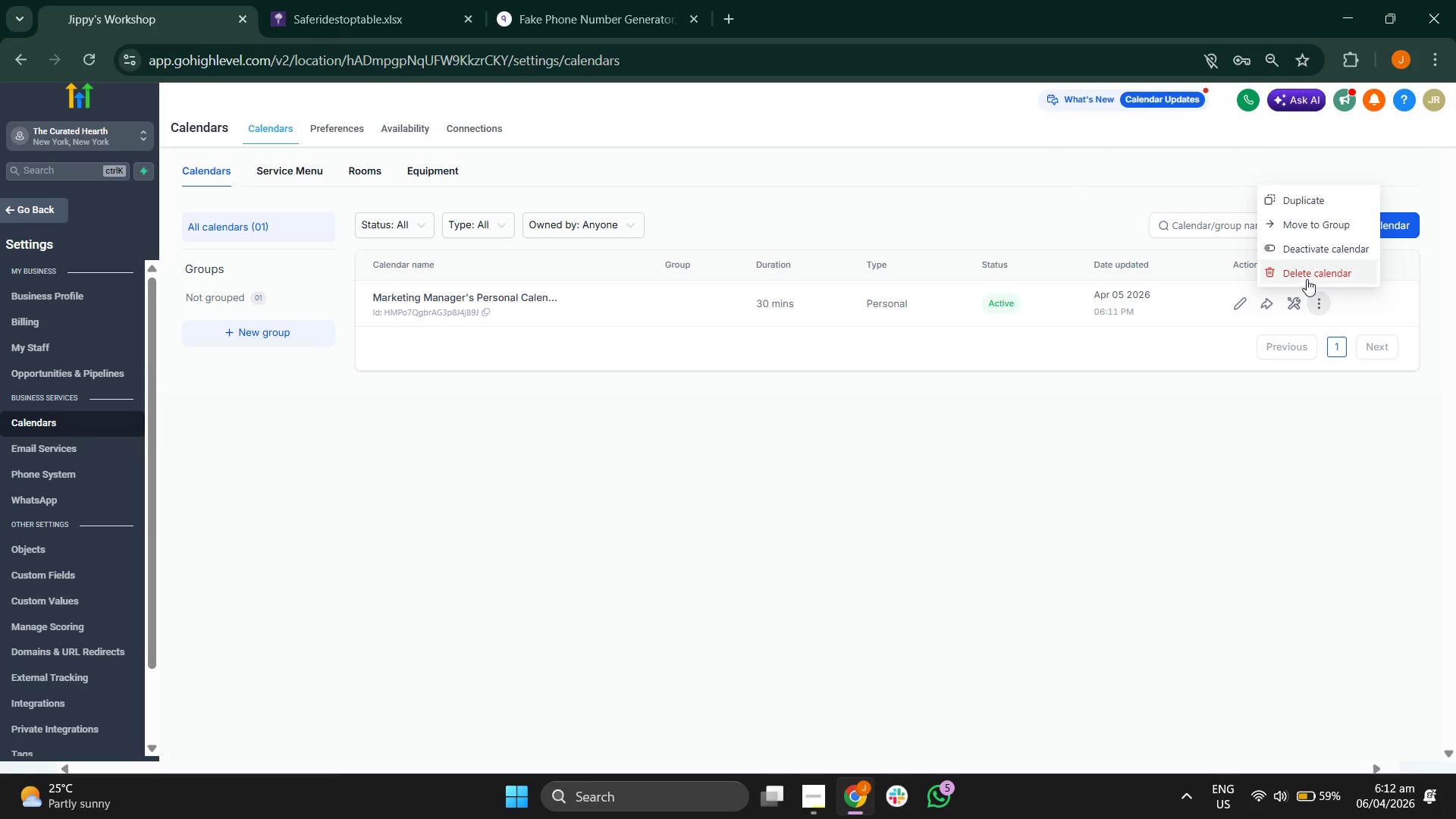 
left_click([1307, 275])
 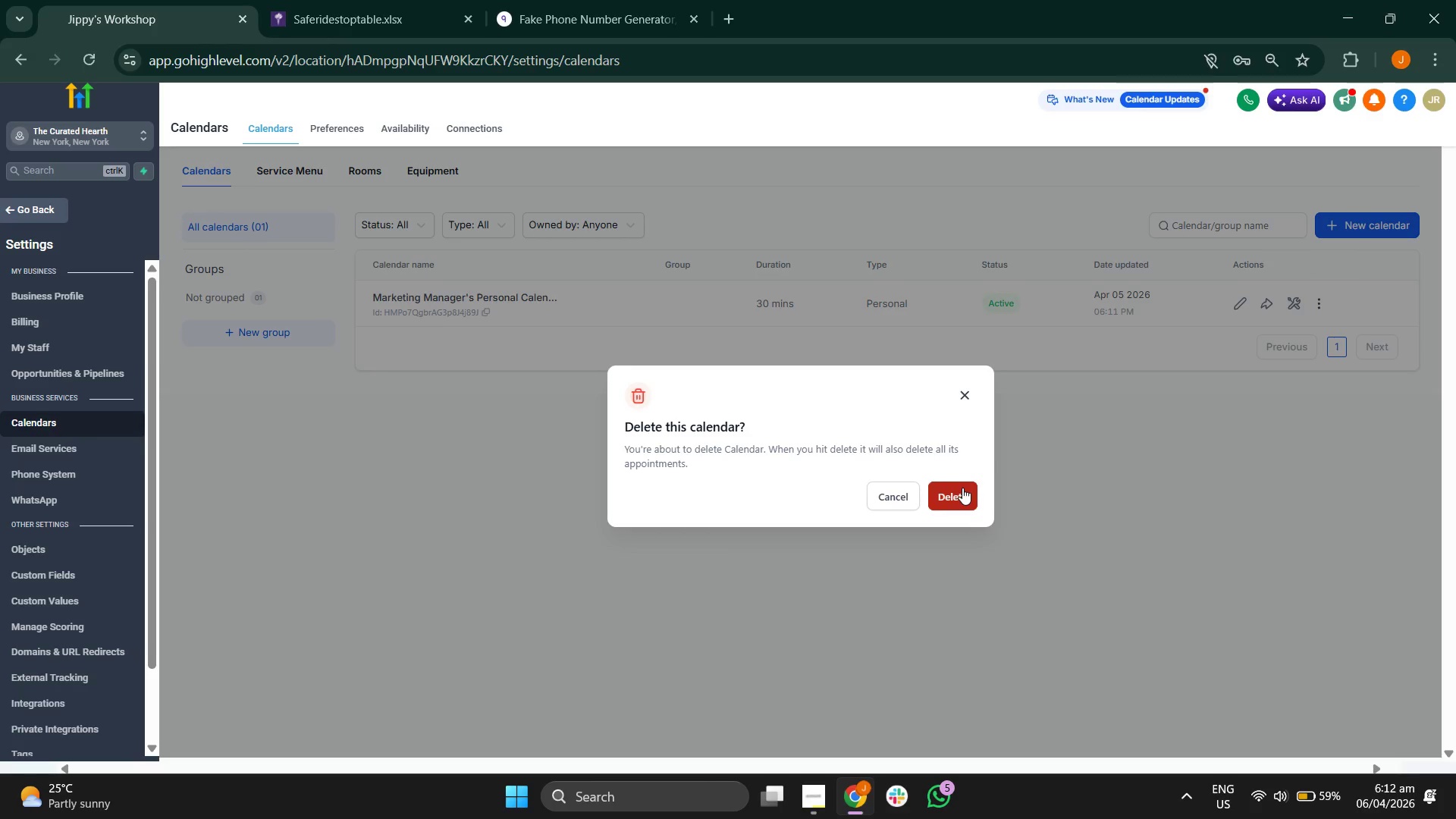 
left_click([962, 488])
 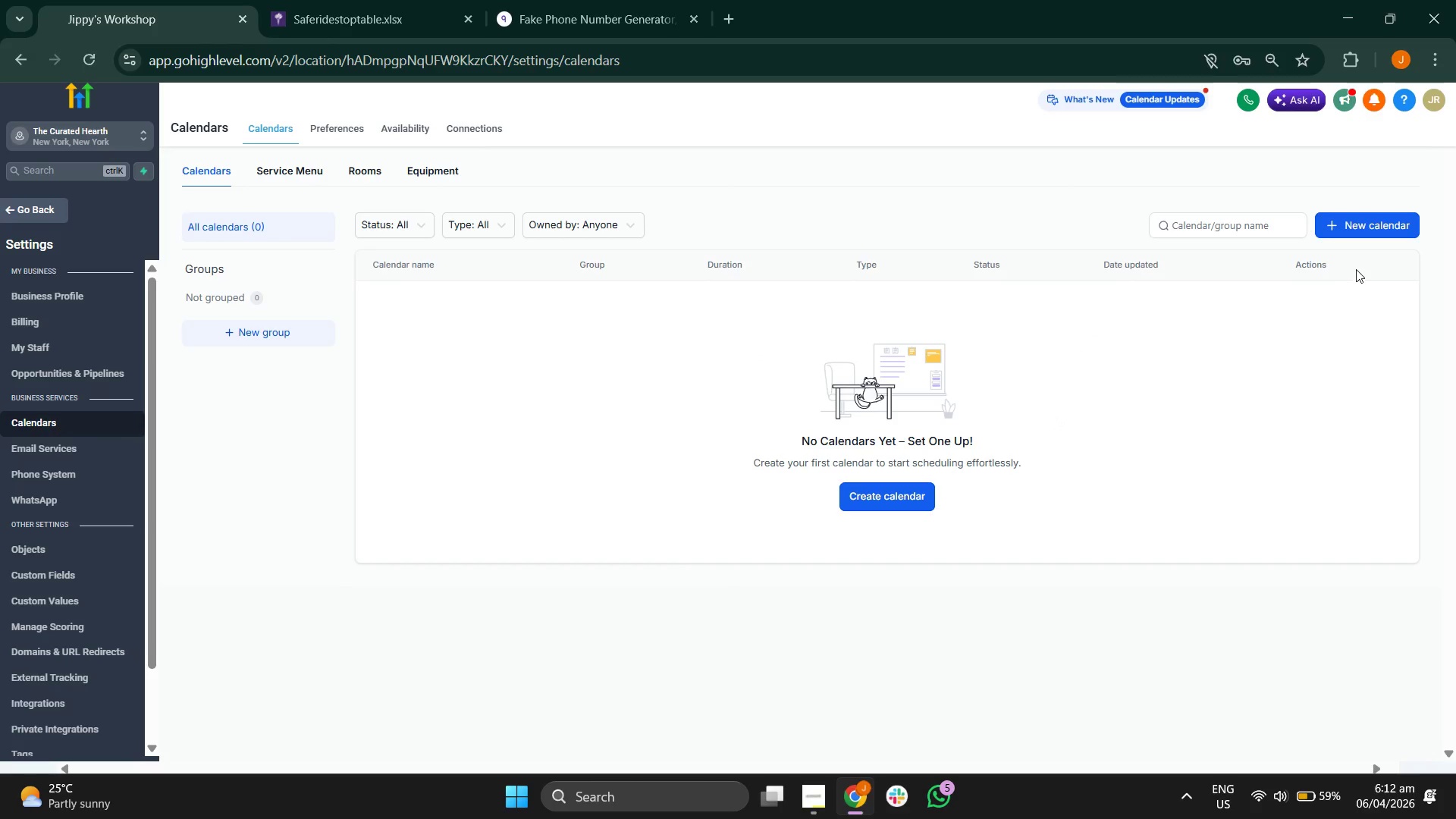 
wait(6.14)
 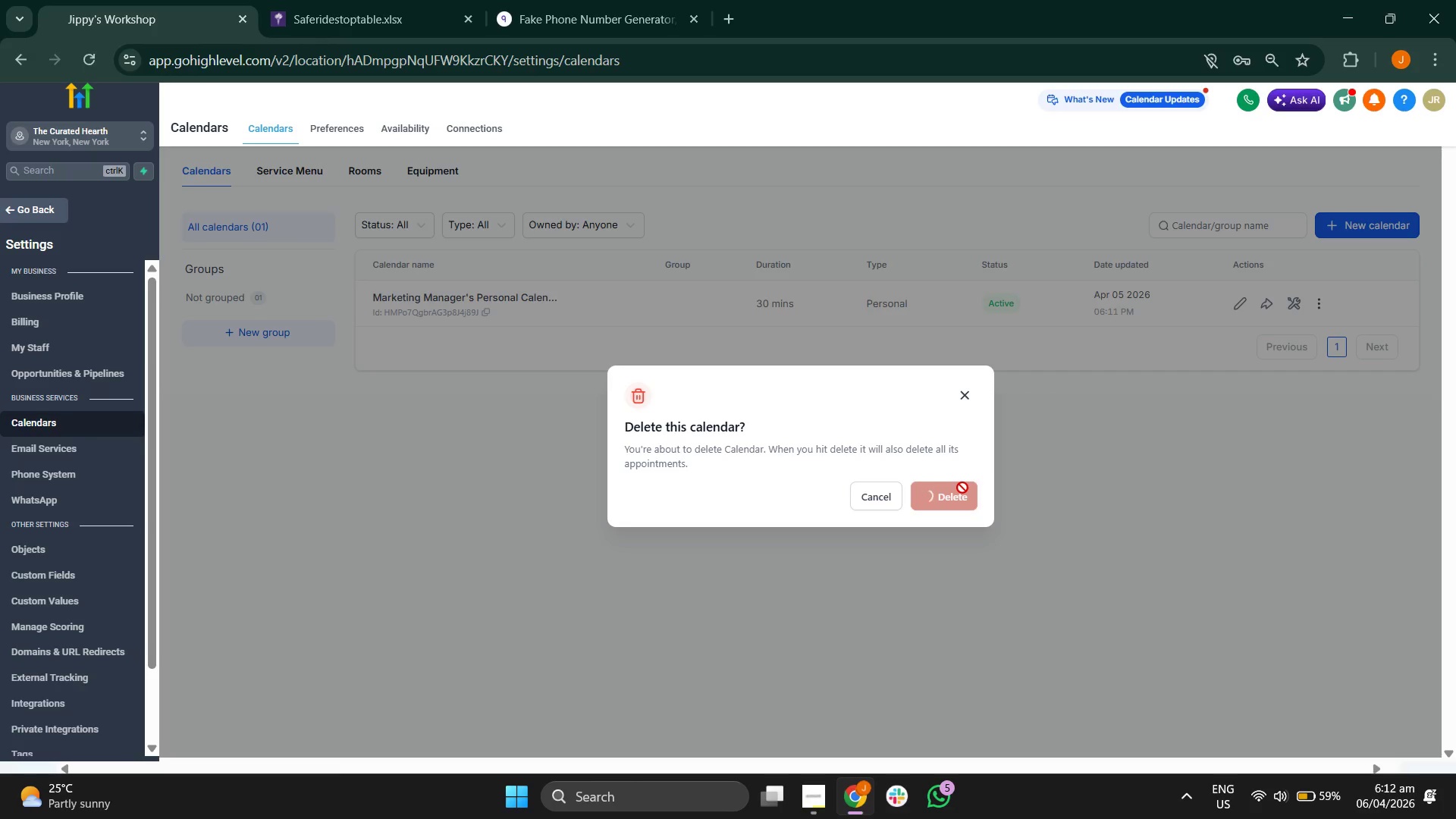 
left_click([1370, 234])
 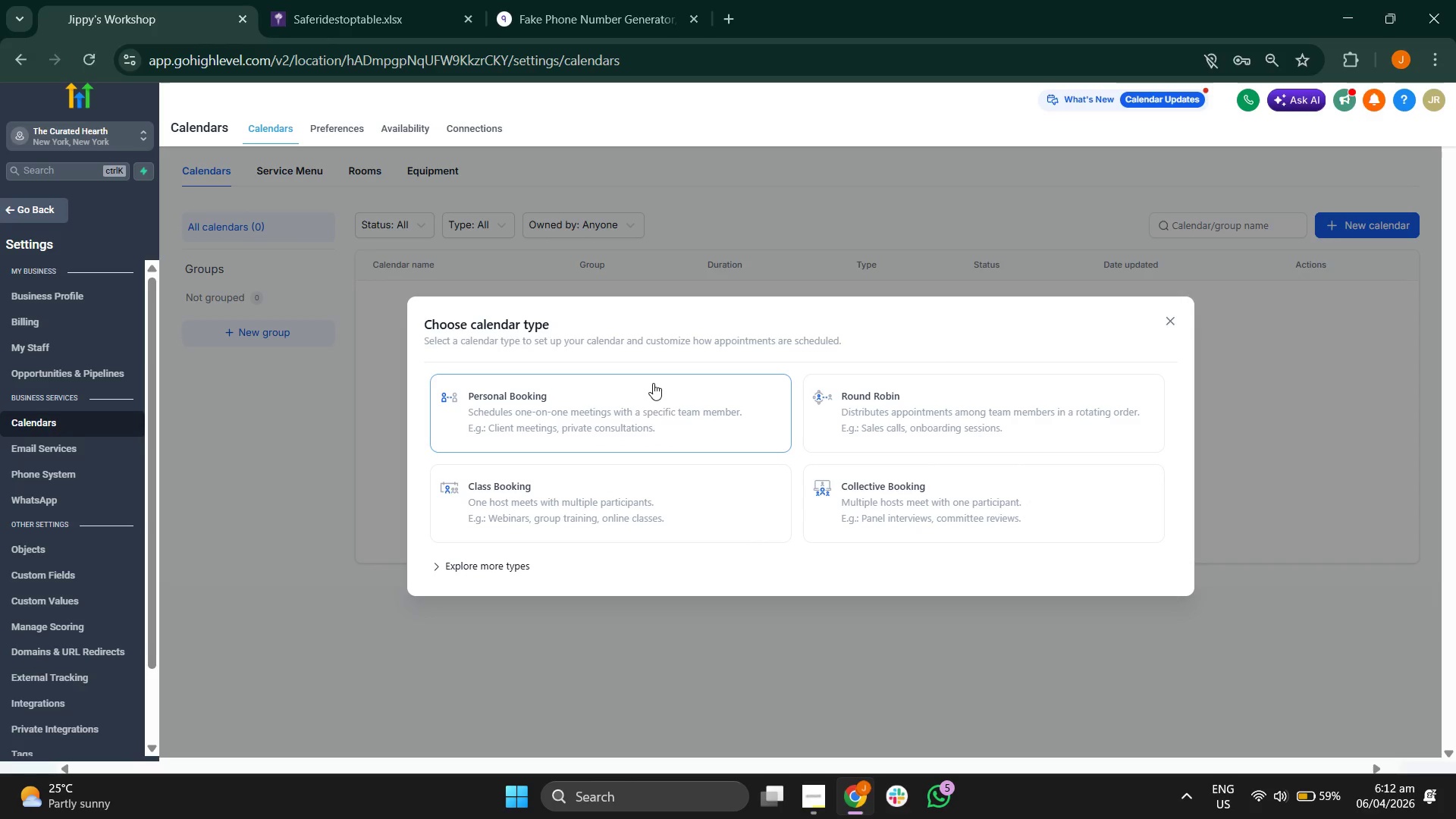 
left_click([647, 390])
 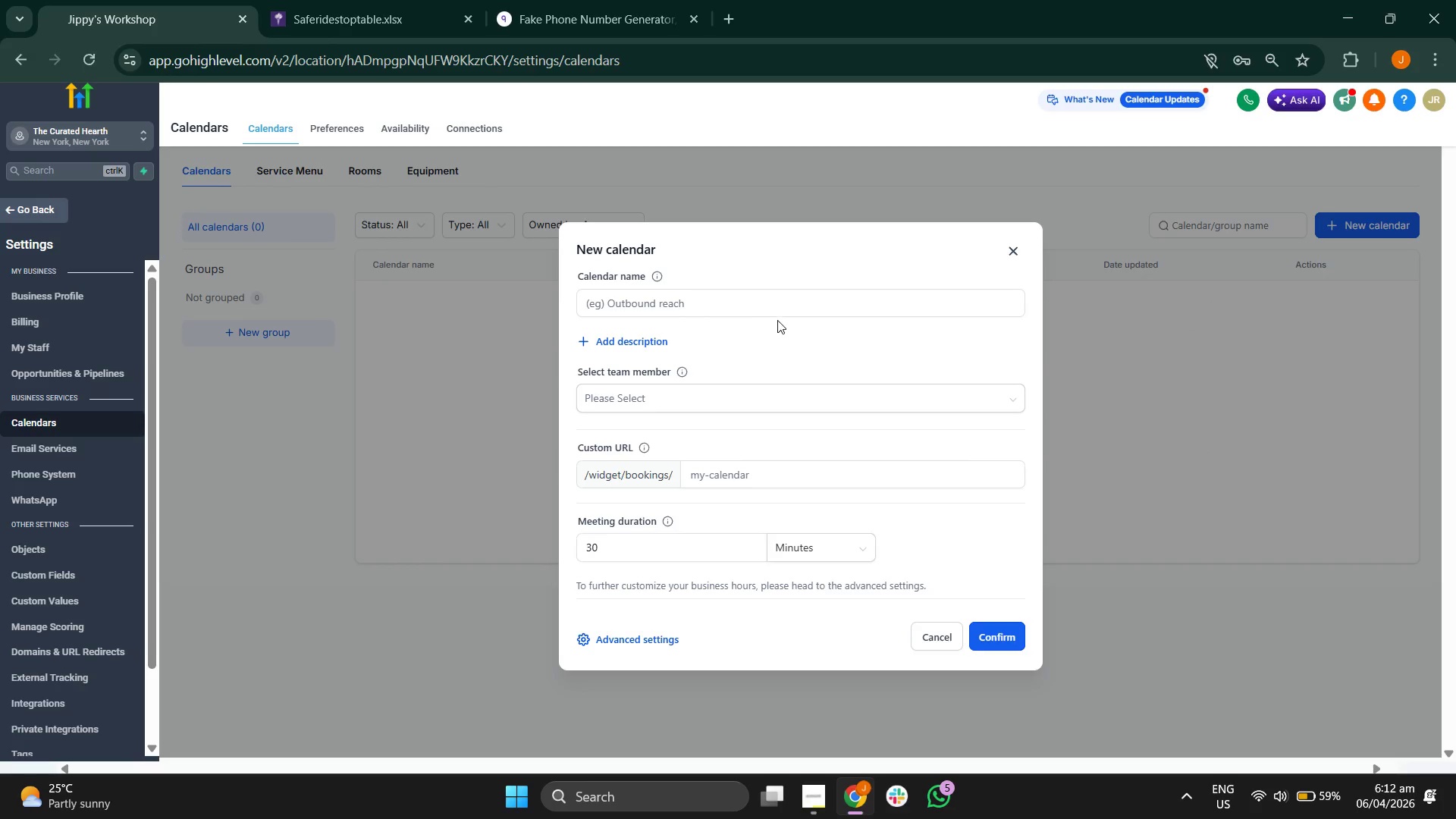 
left_click([789, 304])
 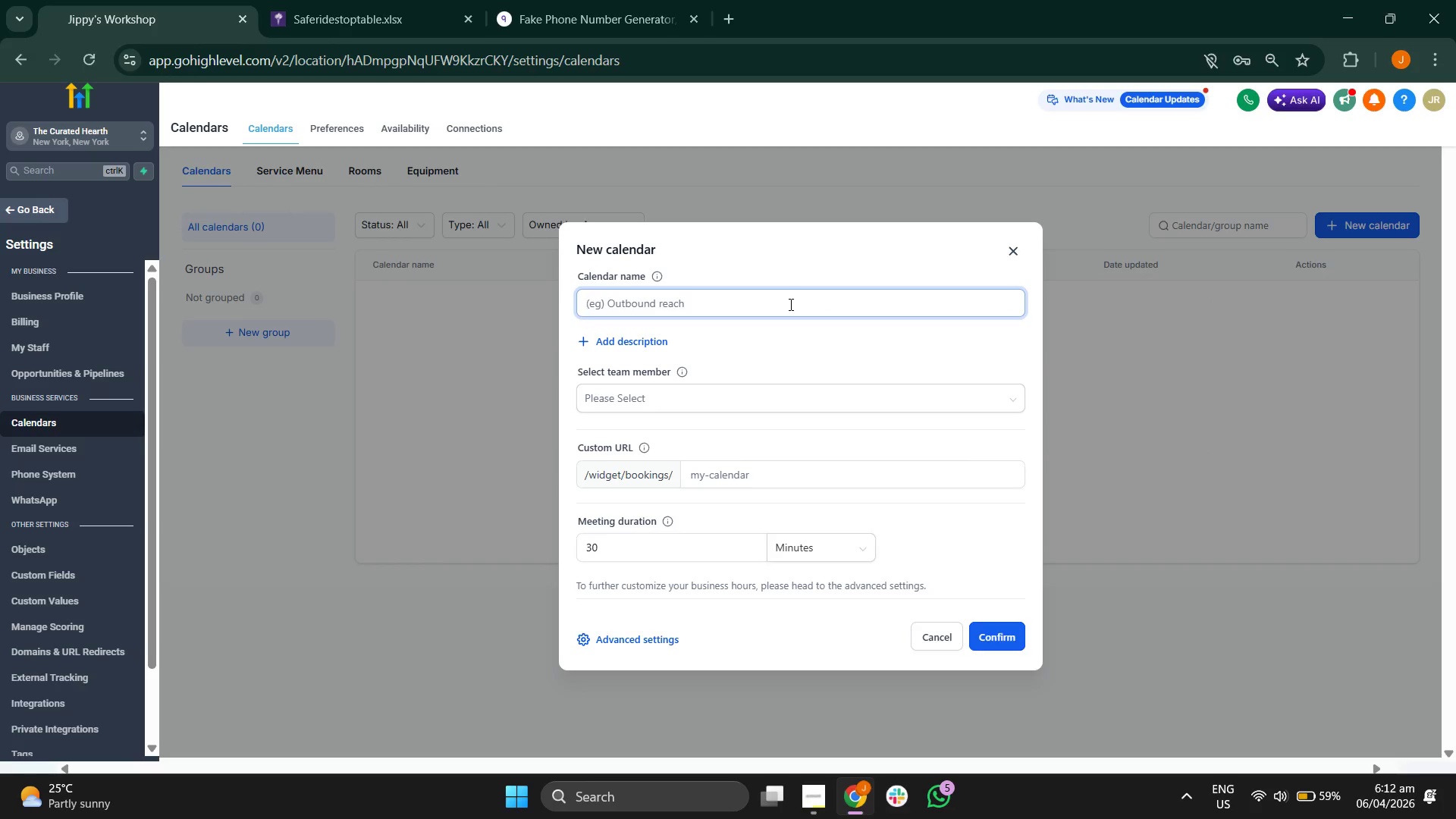 
key(CapsLock)
 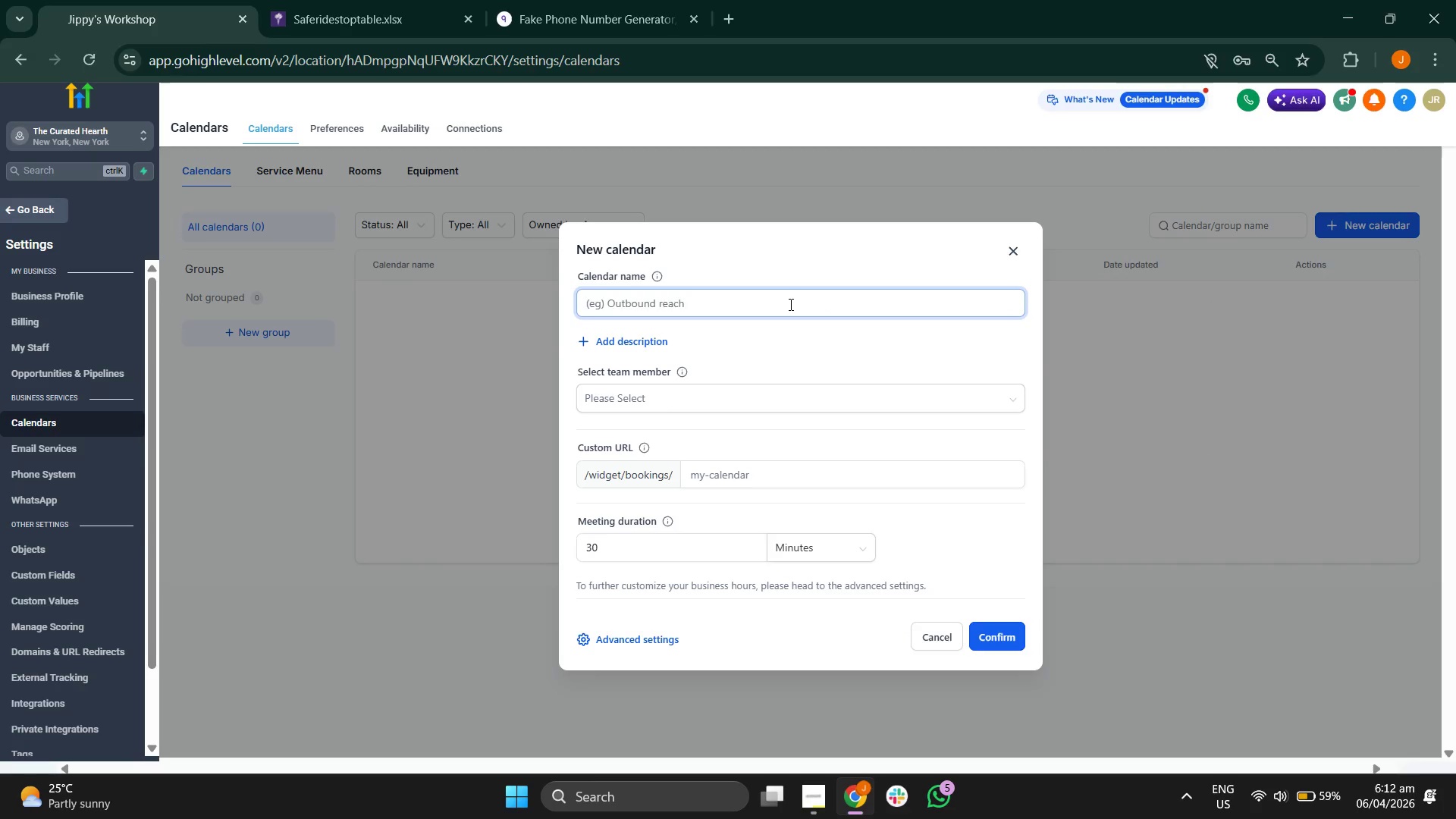 
left_click([789, 304])
 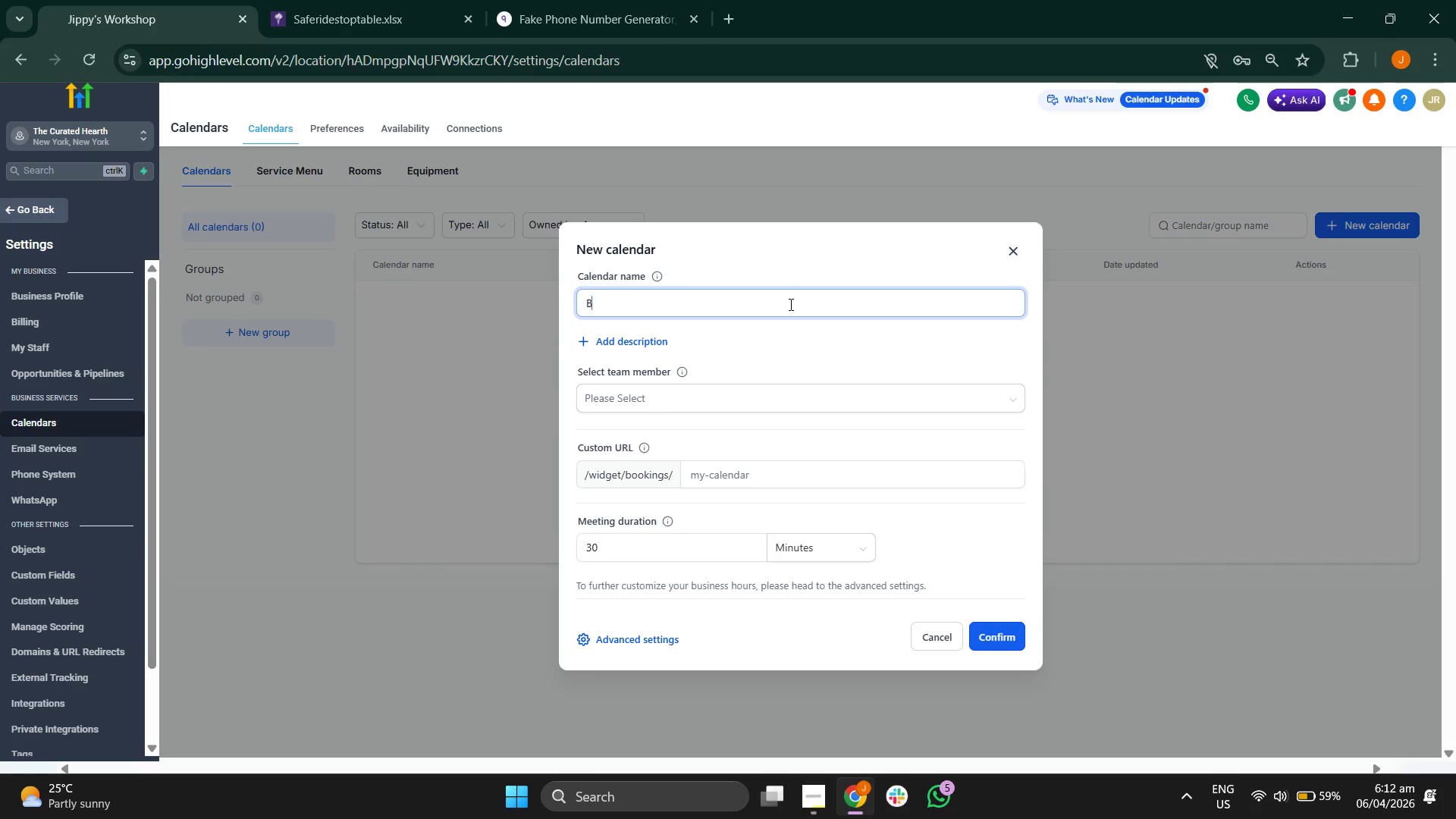 
type(Booking Cl)
key(Backspace)
key(Backspace)
 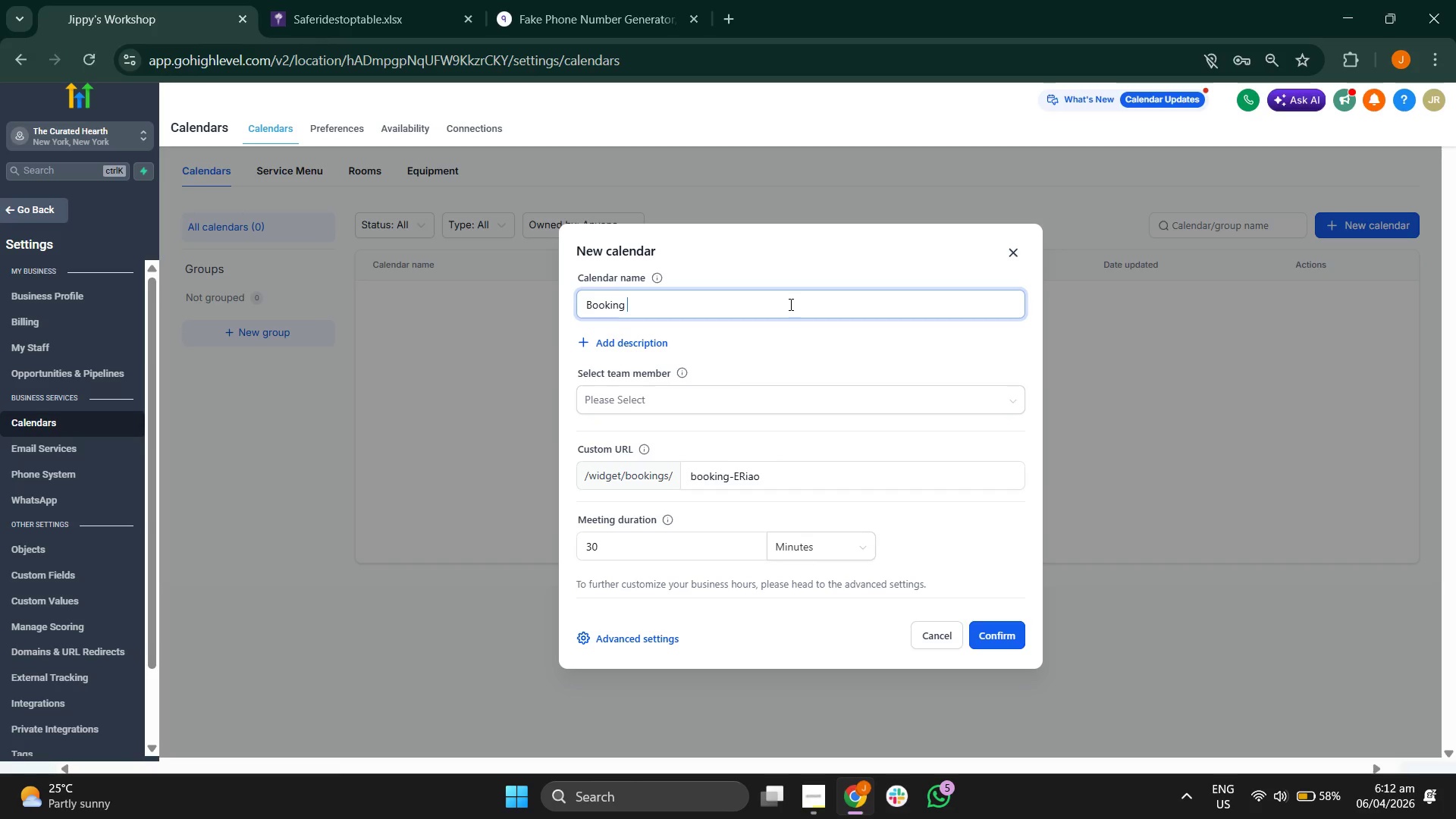 
type(15-Minue)
key(Backspace)
type(te Showroom Calendar)
 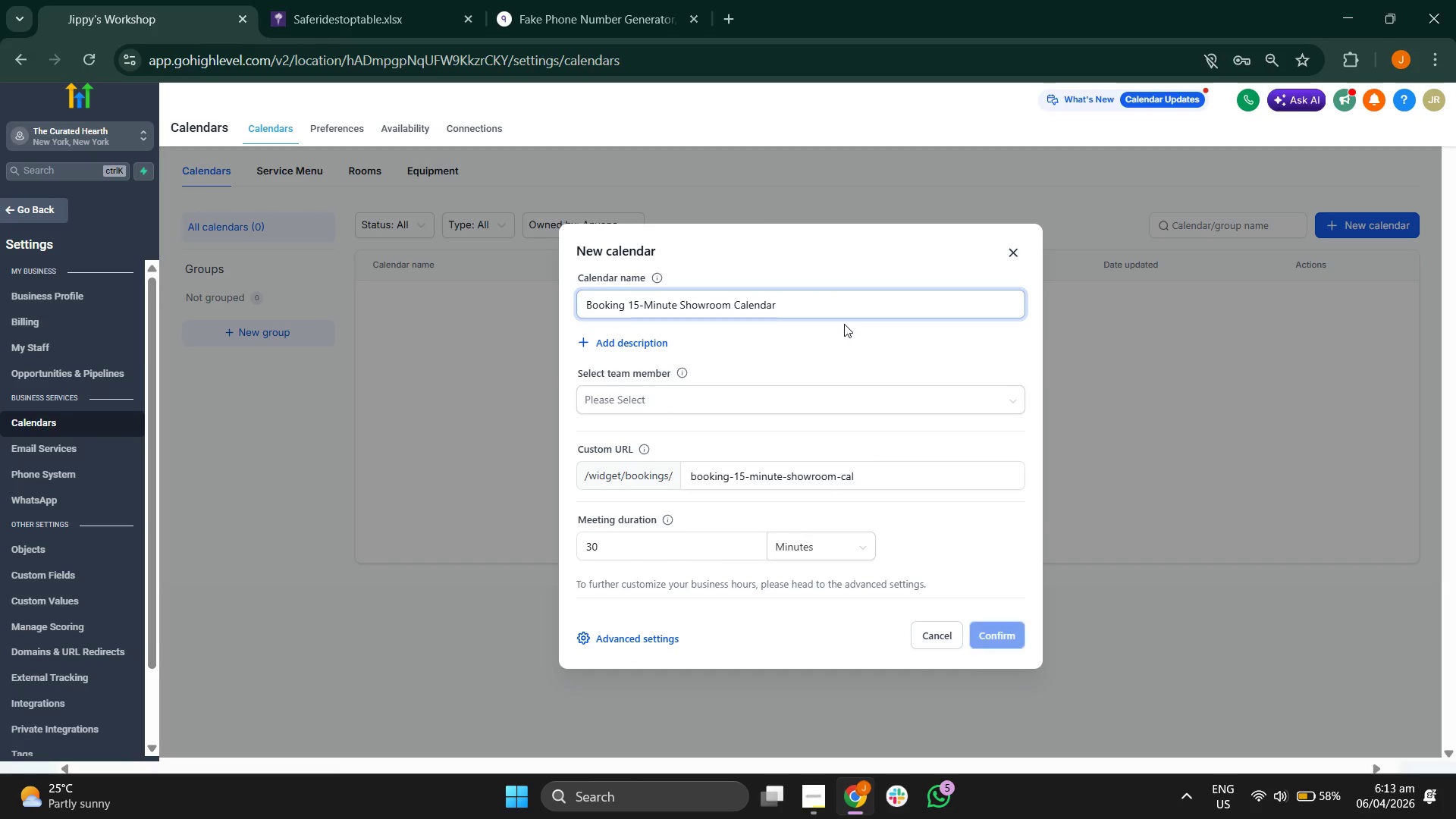 
left_click([844, 324])
 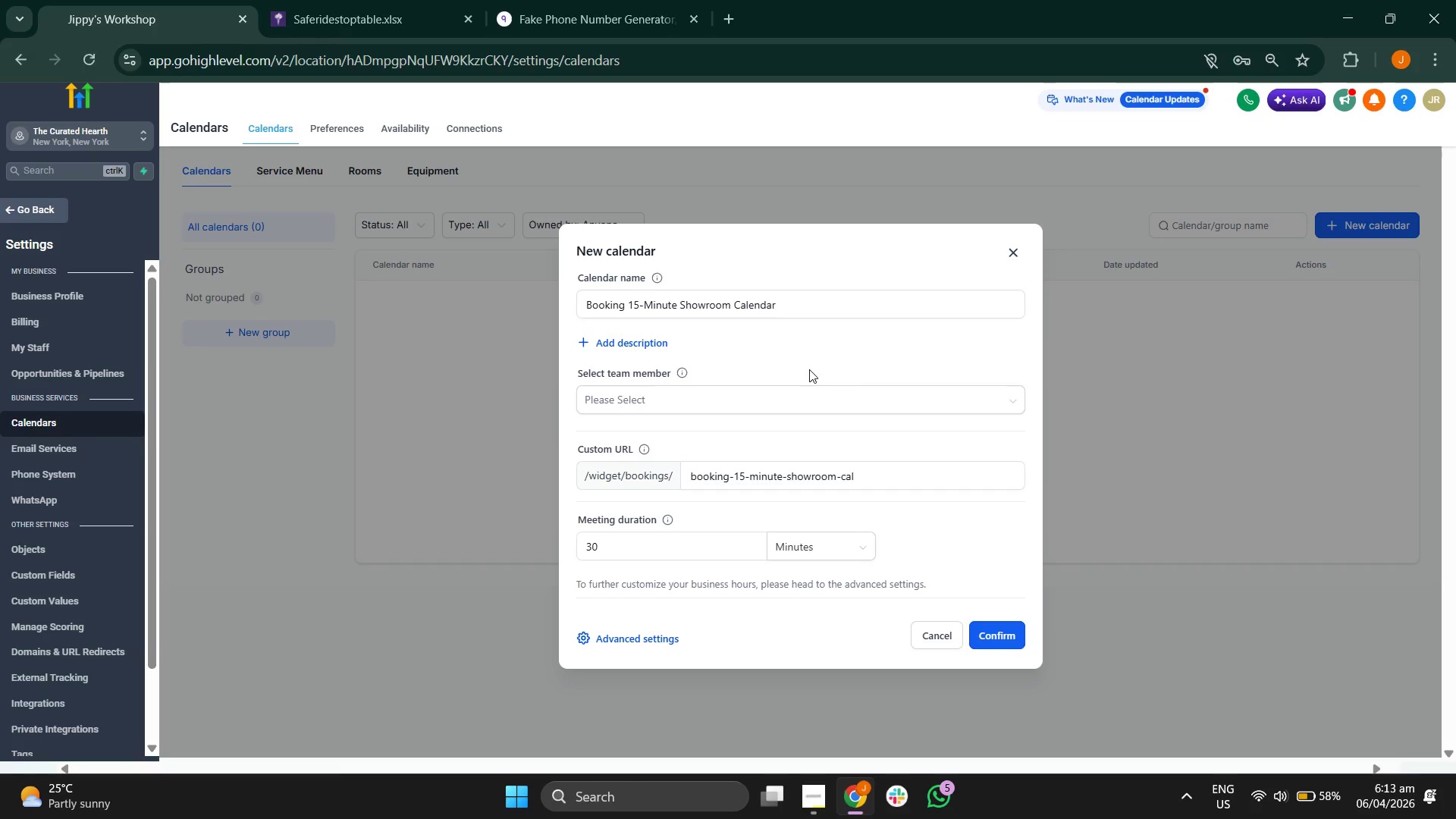 
left_click([795, 395])
 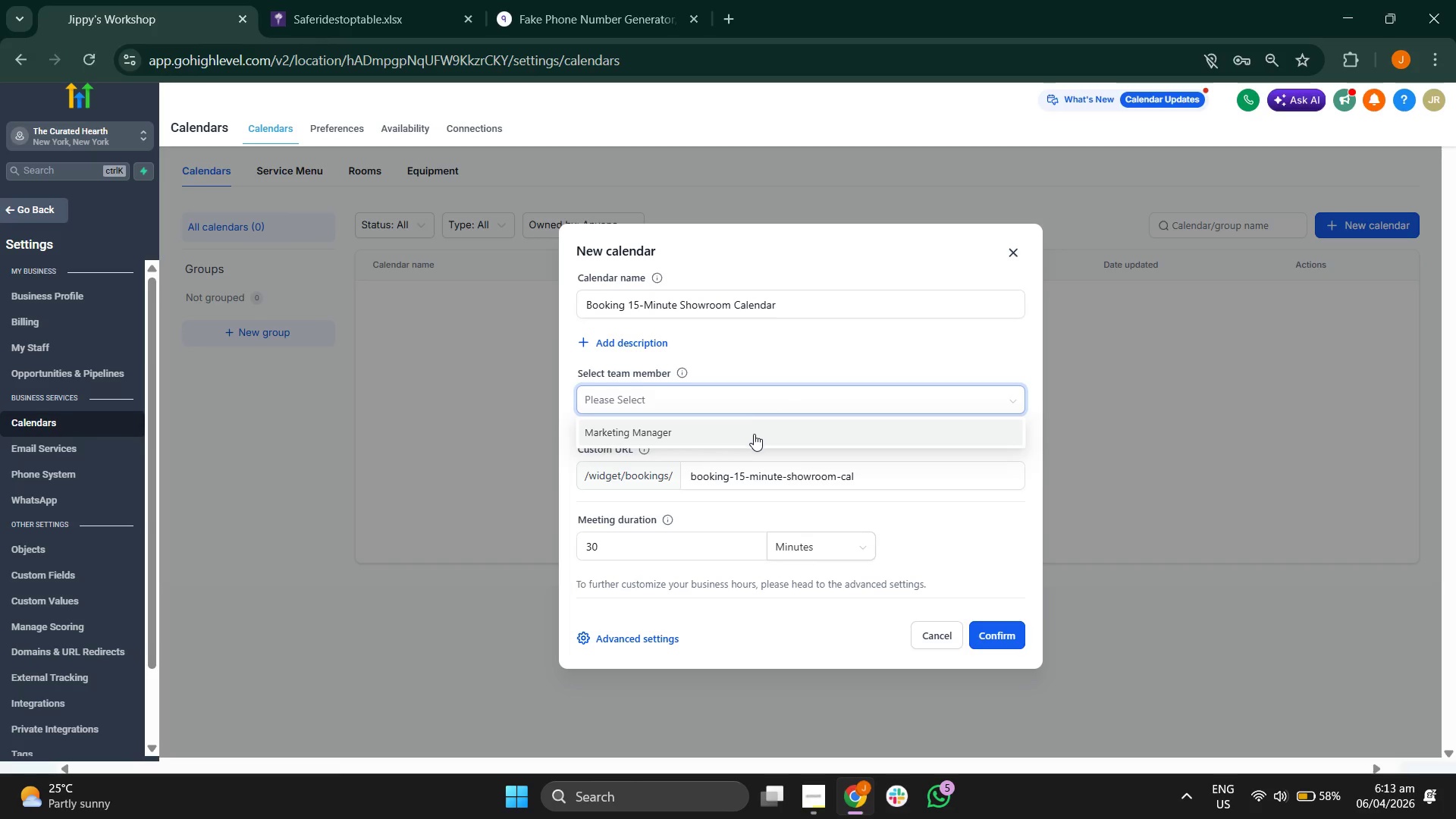 
left_click([753, 435])
 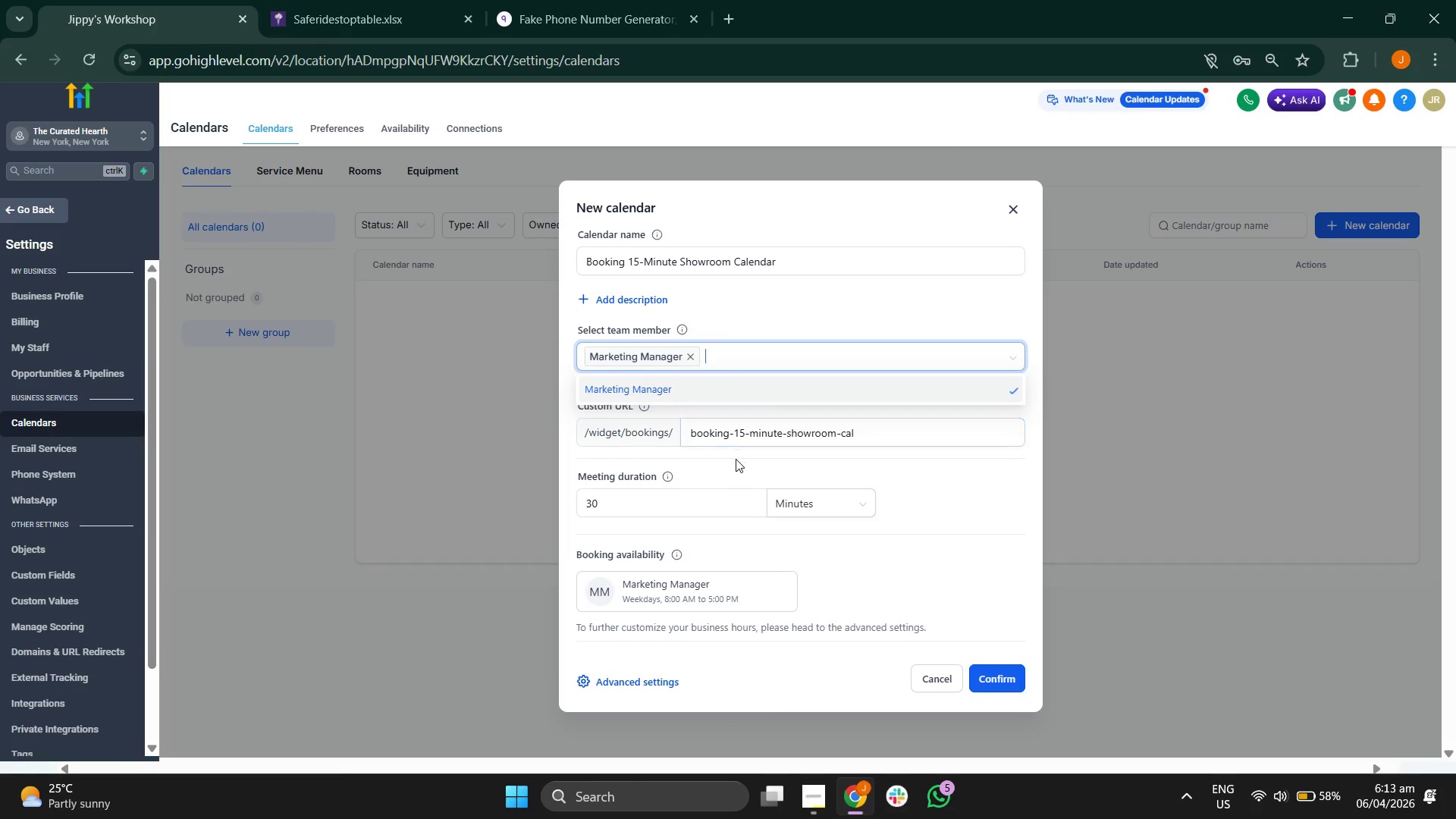 
left_click([732, 466])
 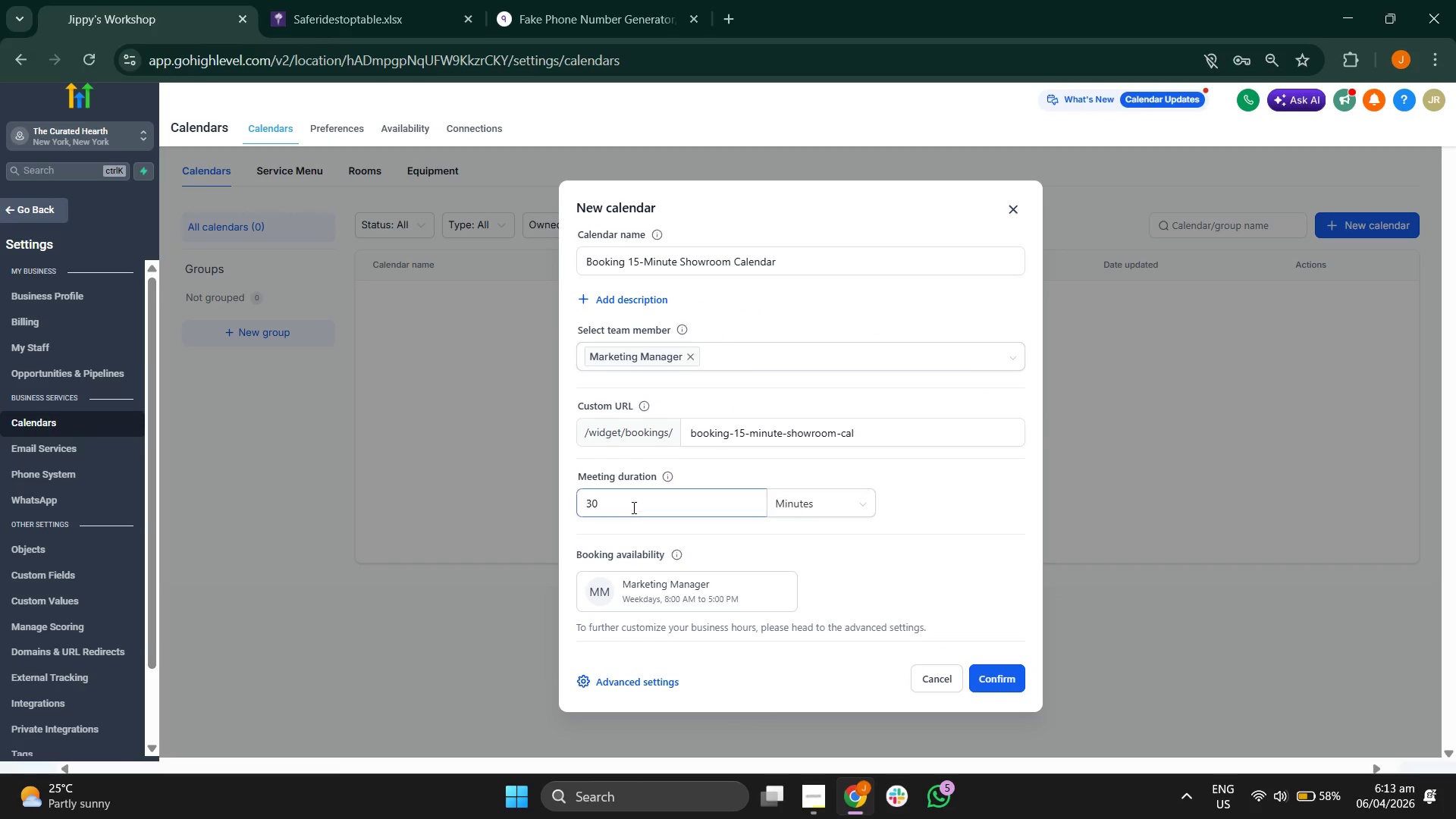 
left_click([632, 506])
 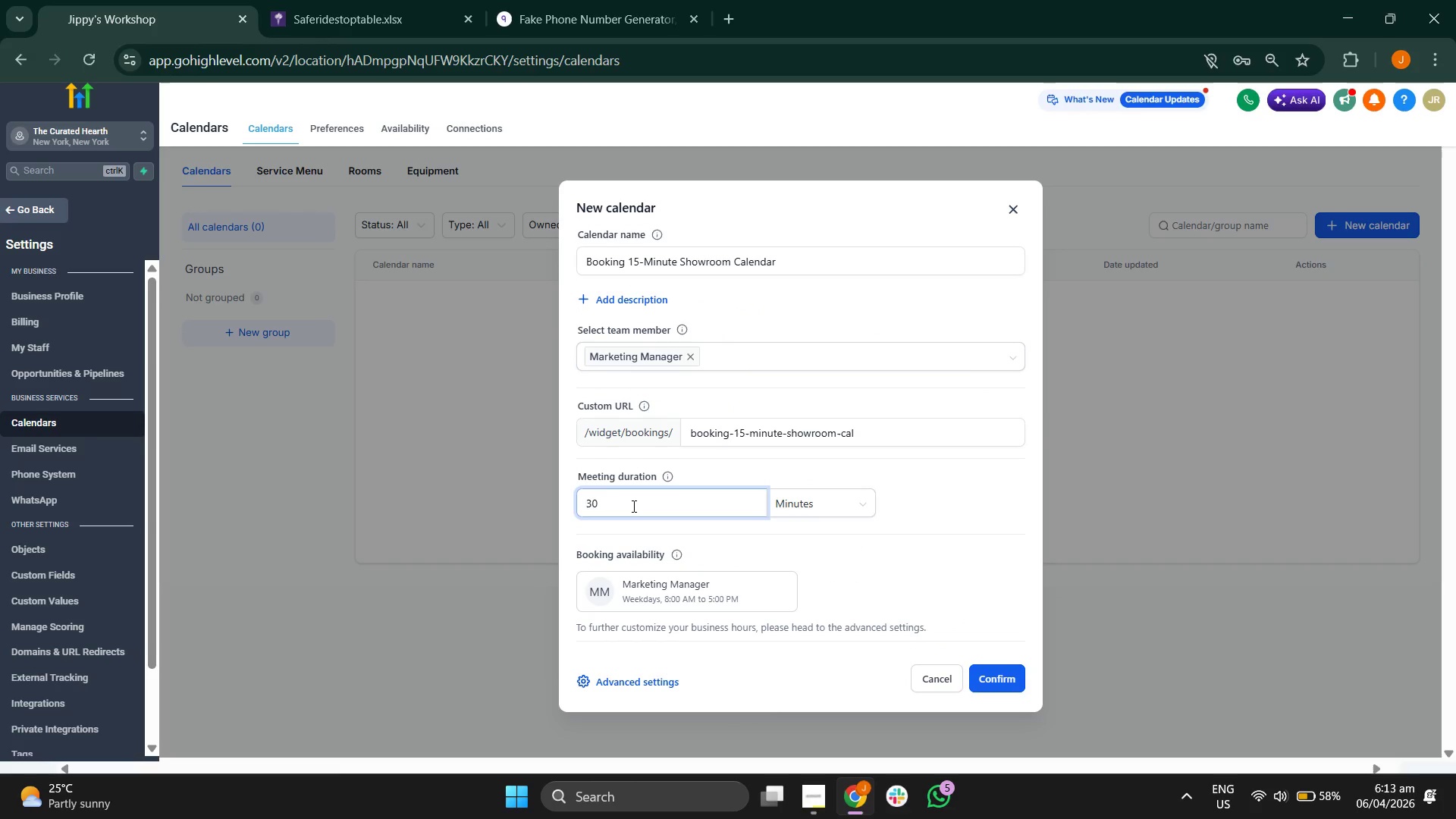 
key(Backspace)
key(Backspace)
type(15)
 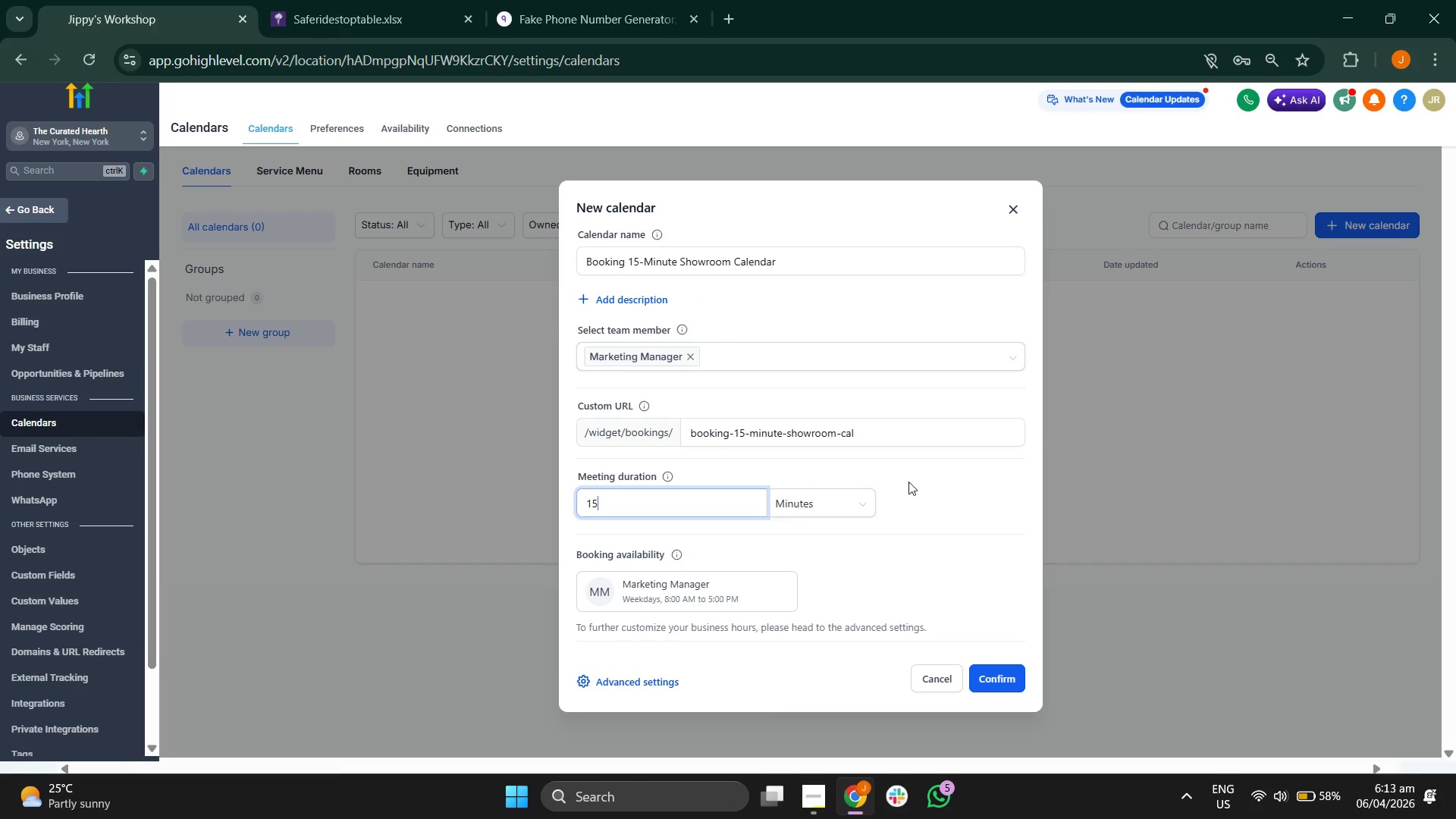 
left_click([910, 482])
 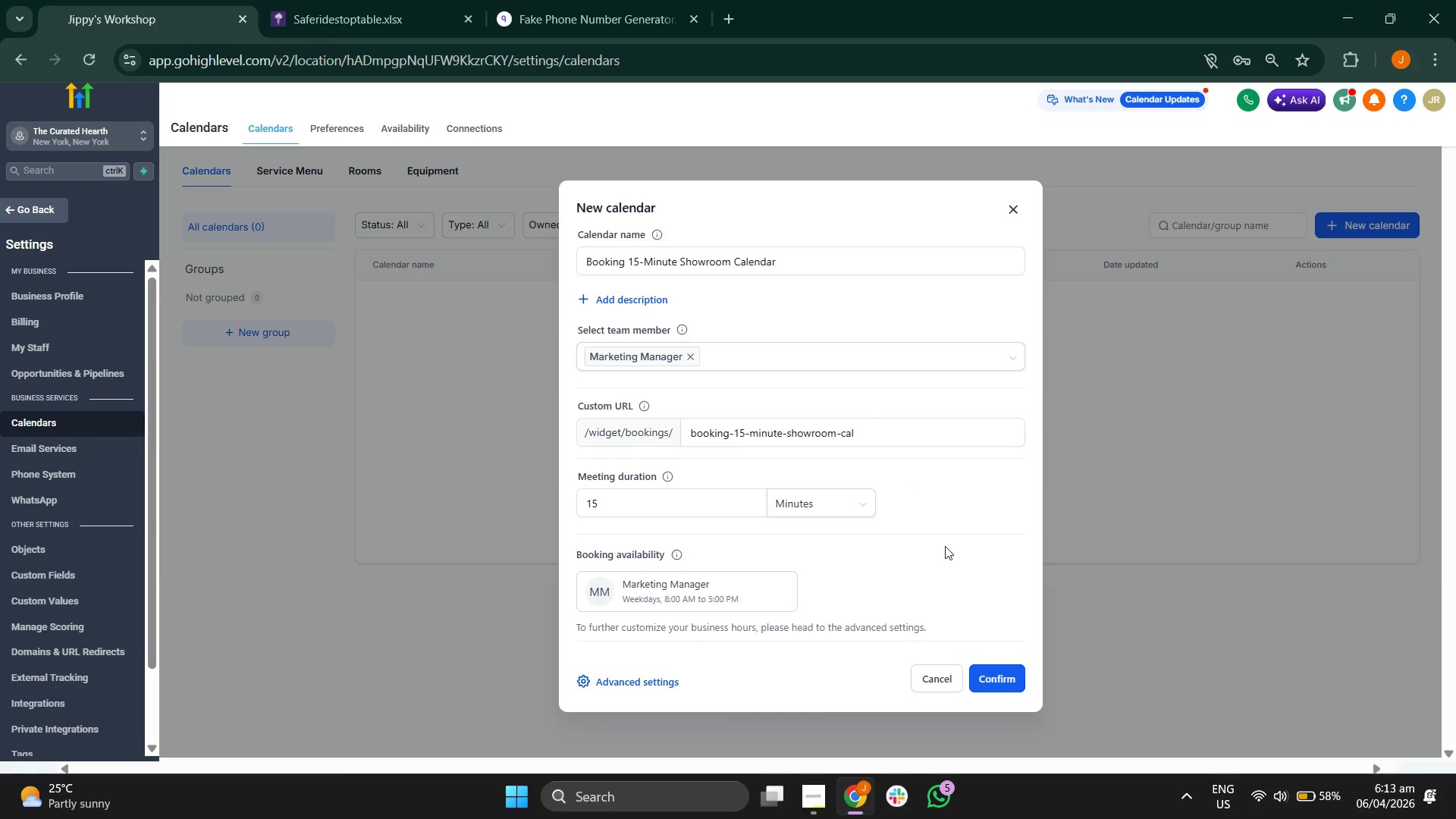 
wait(14.23)
 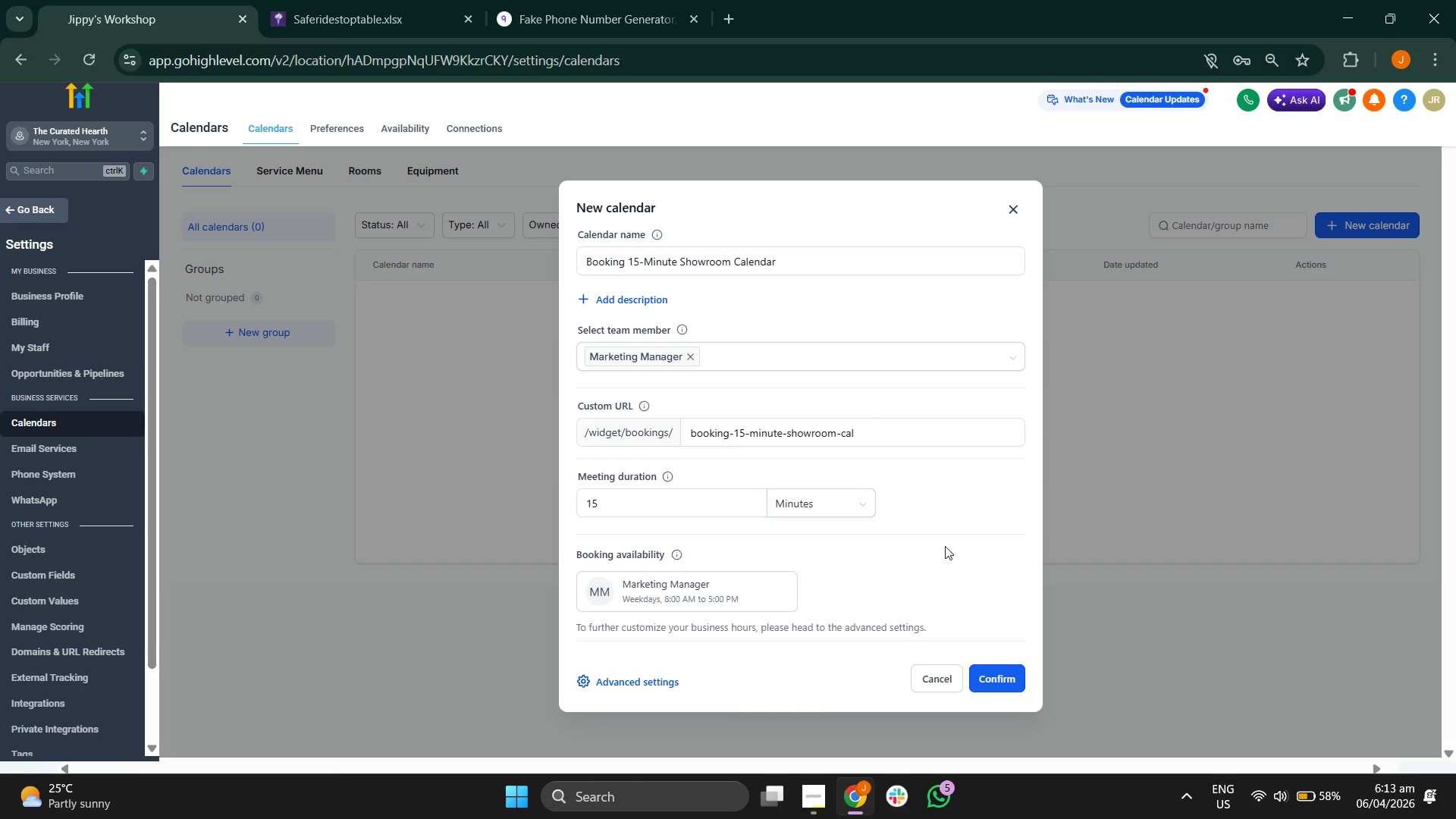 
left_click([1007, 676])
 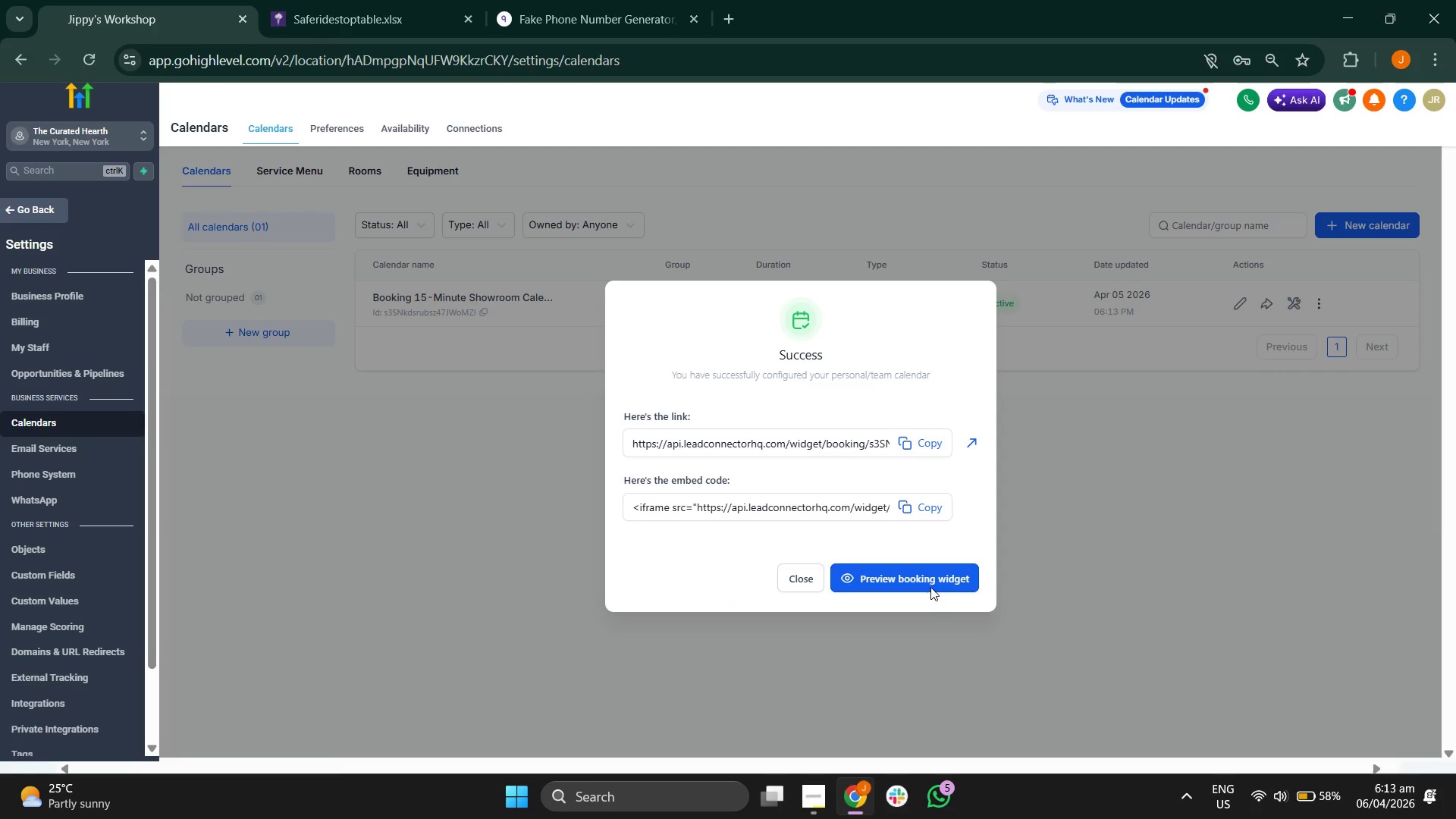 
wait(6.31)
 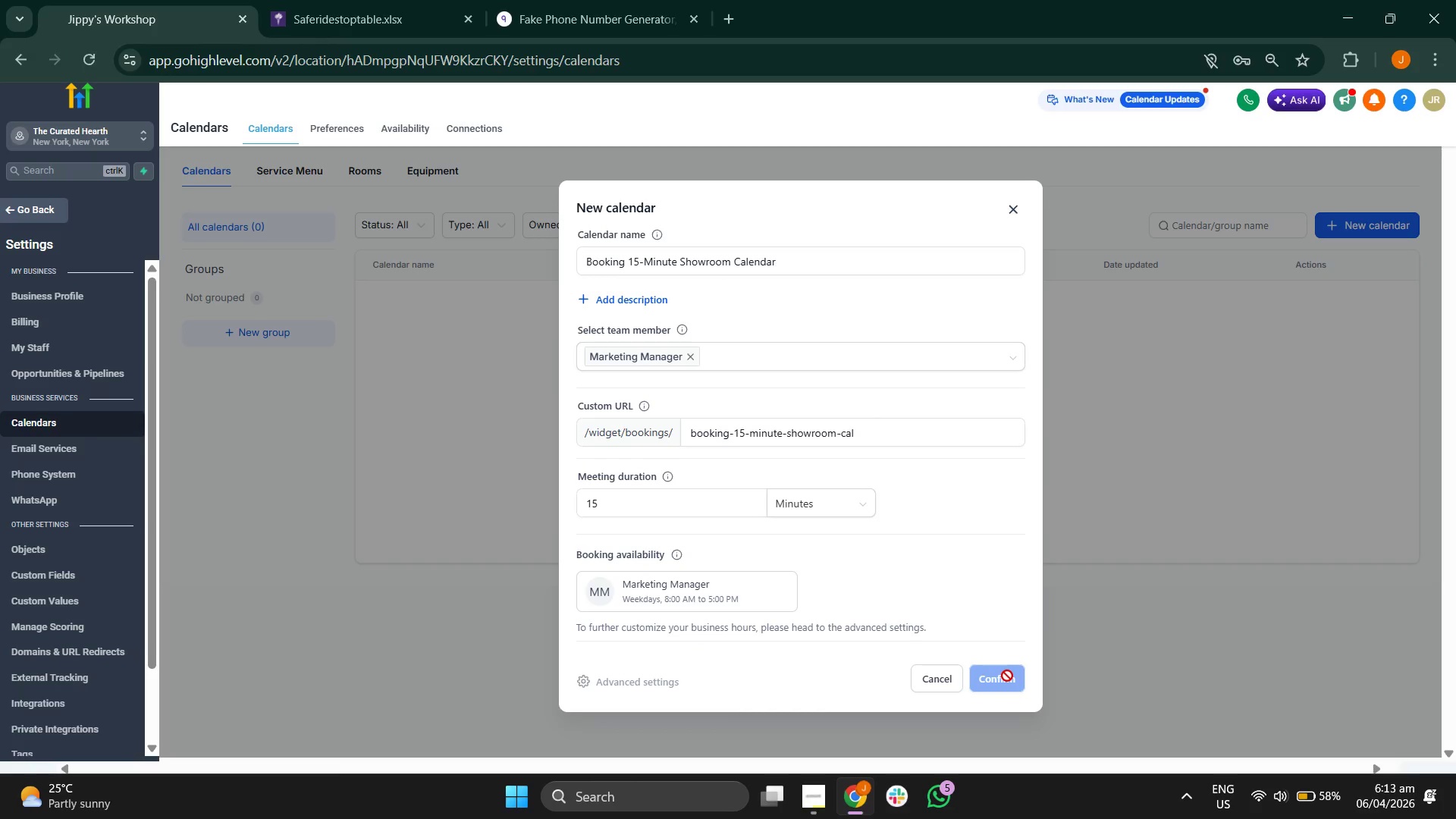 
left_click([929, 585])
 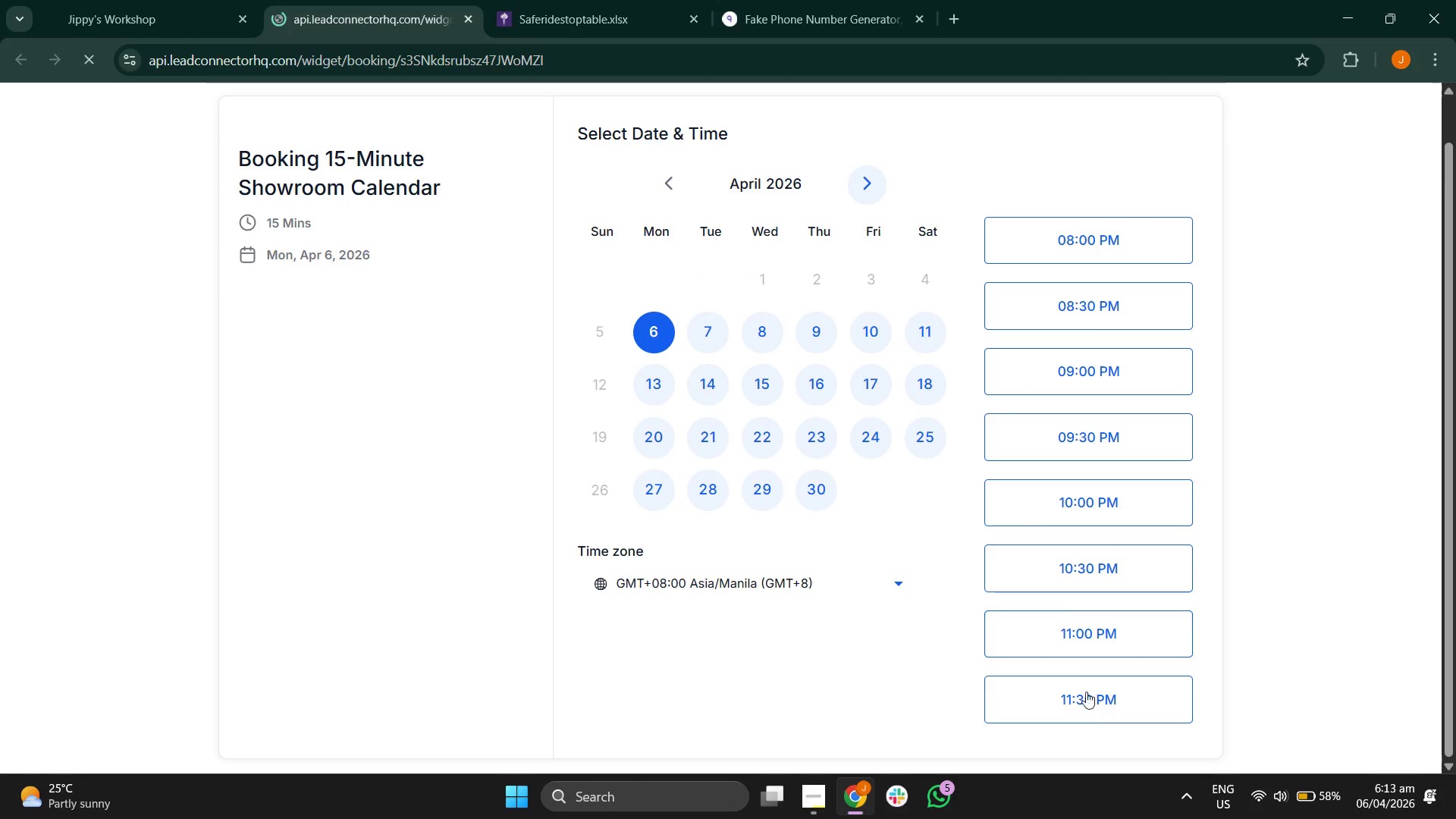 
wait(20.81)
 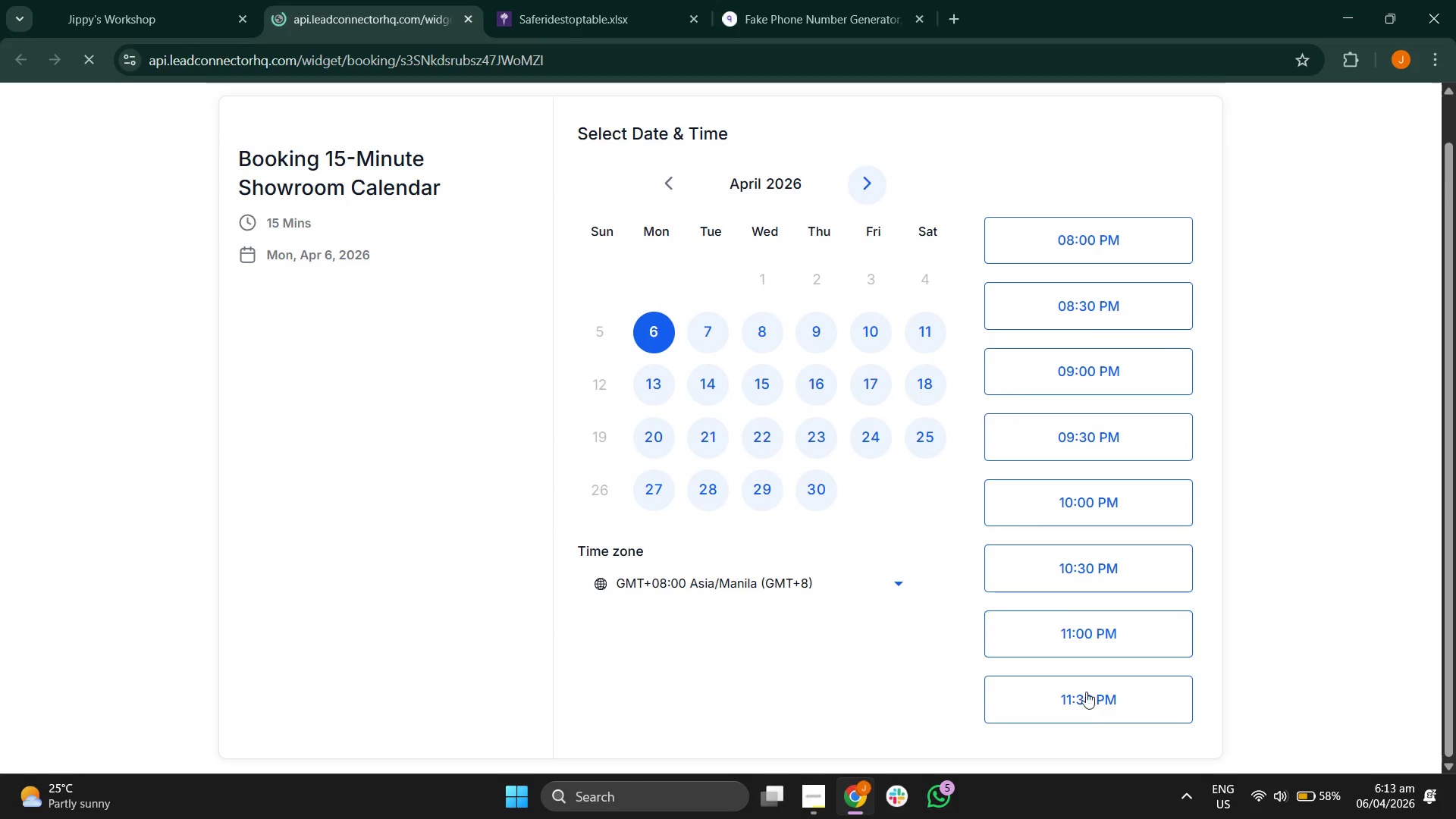 
left_click([806, 633])
 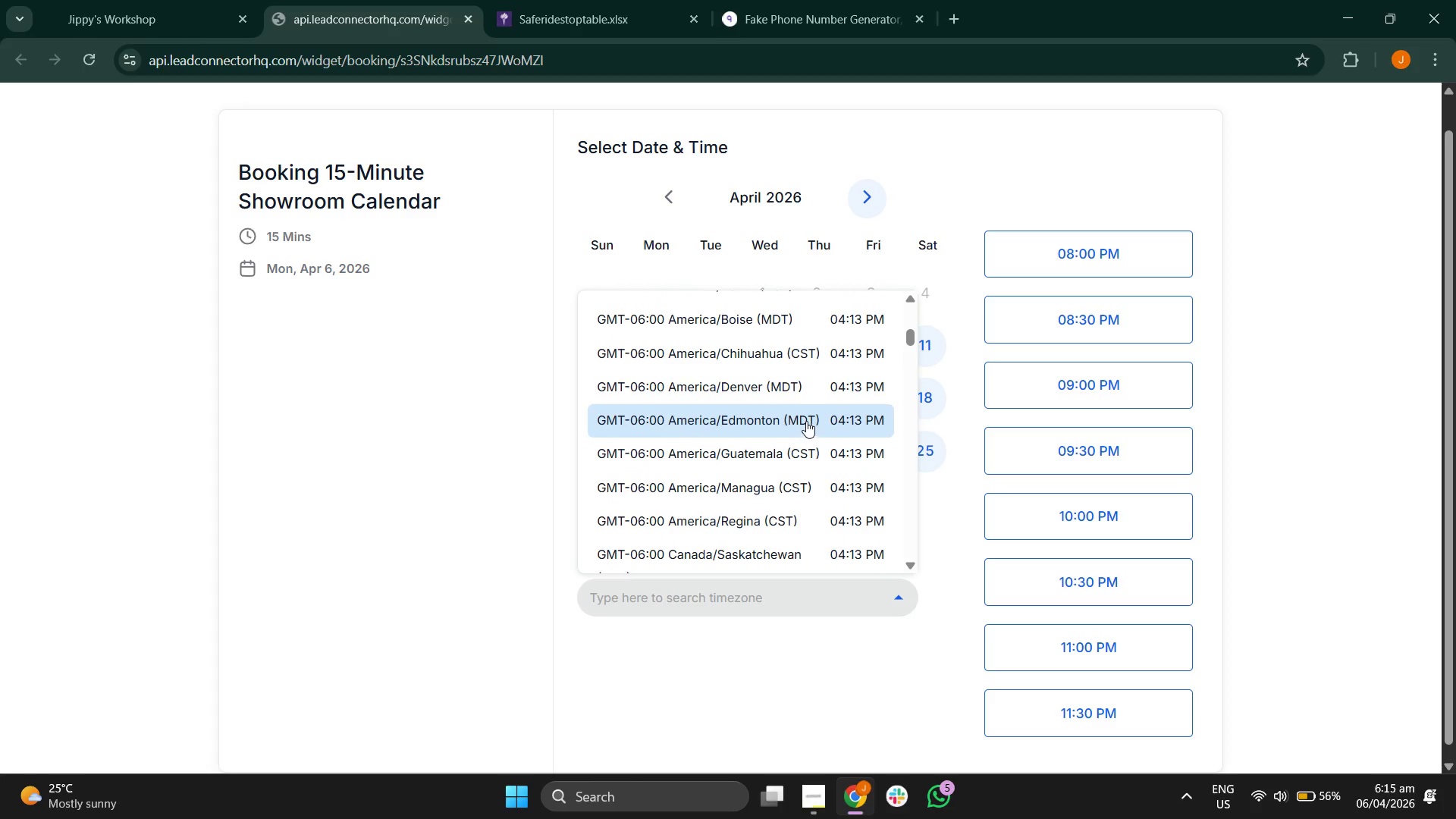 
wait(119.25)
 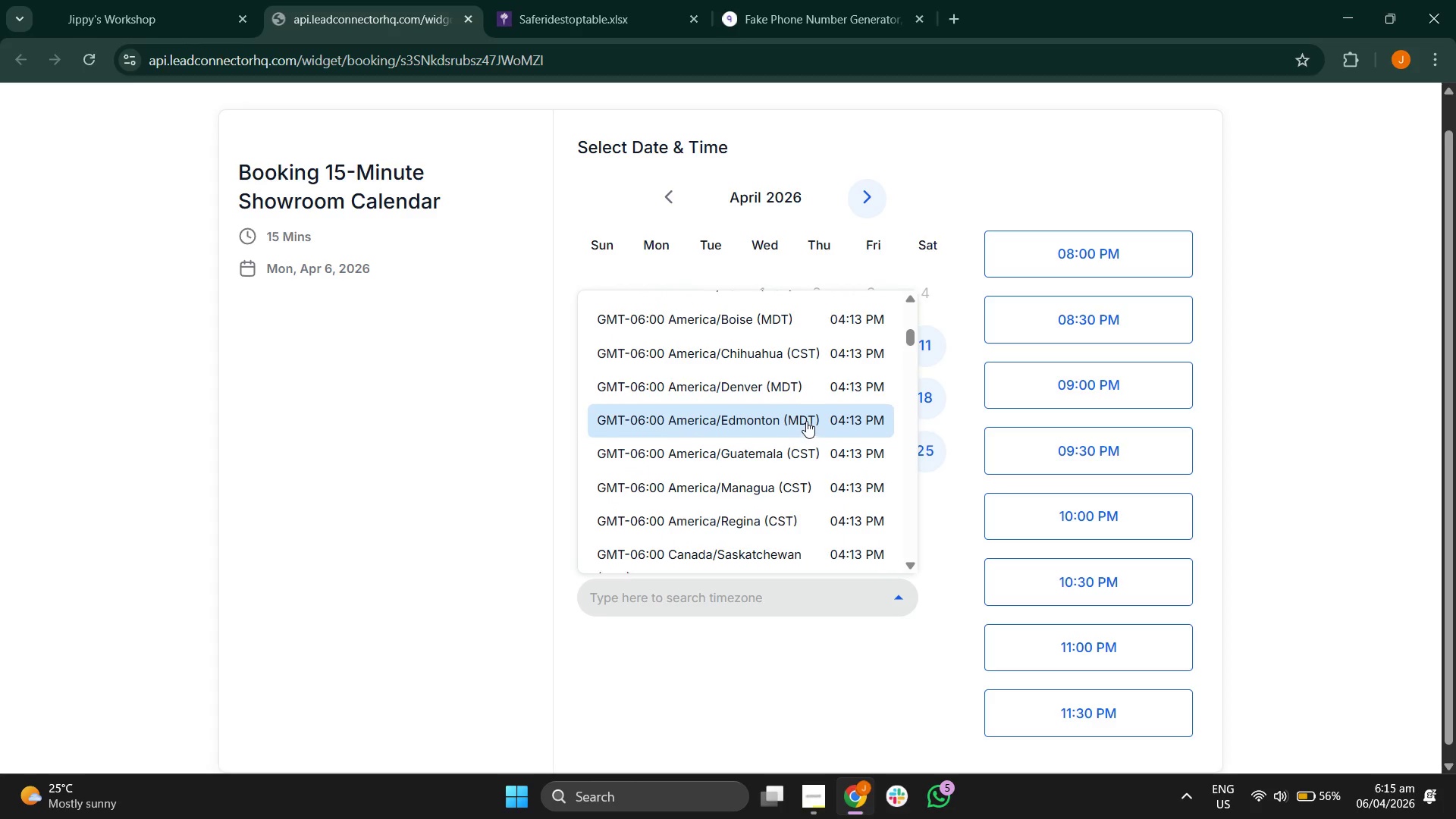 
type(new)
 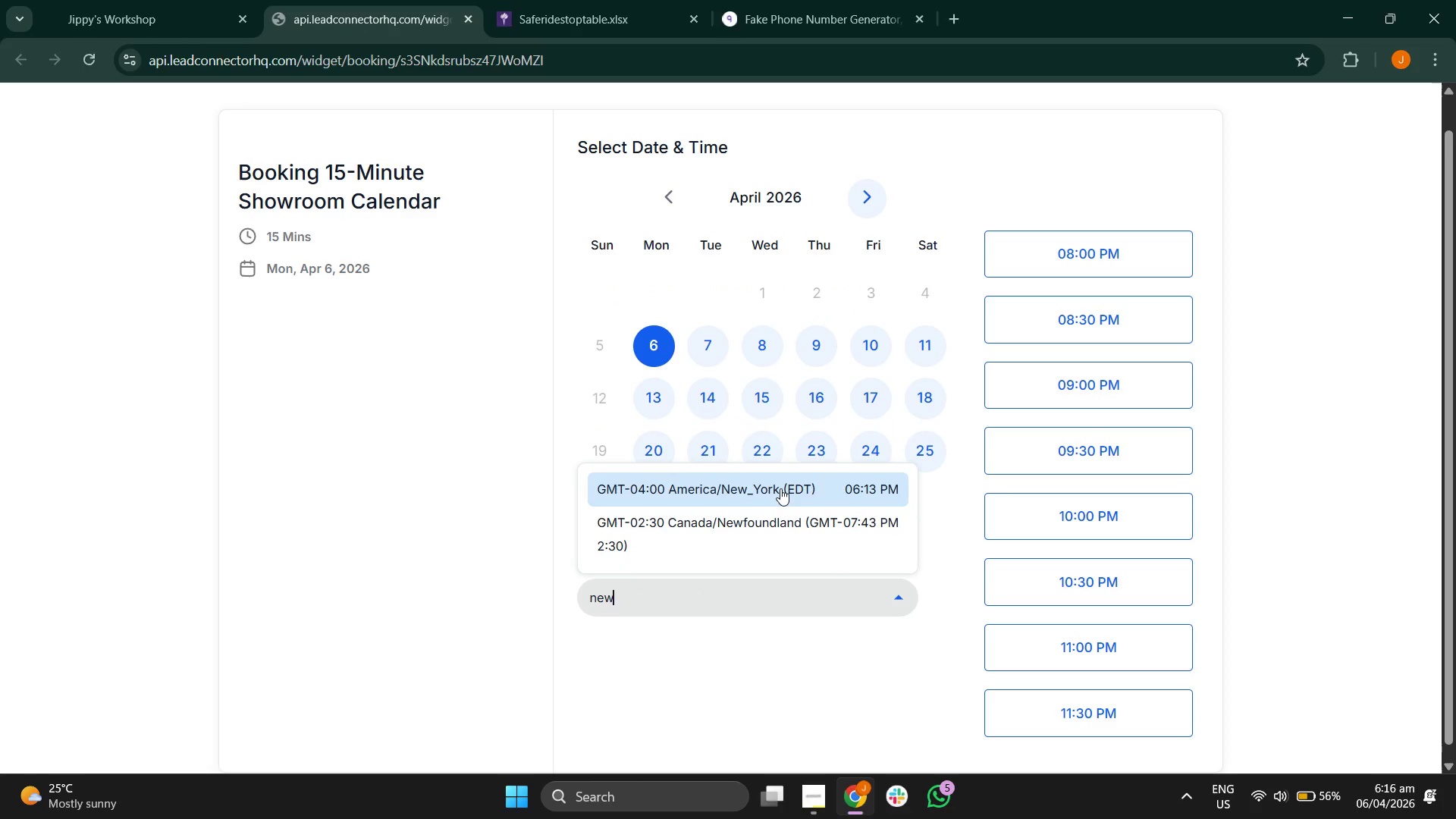 
left_click([780, 488])
 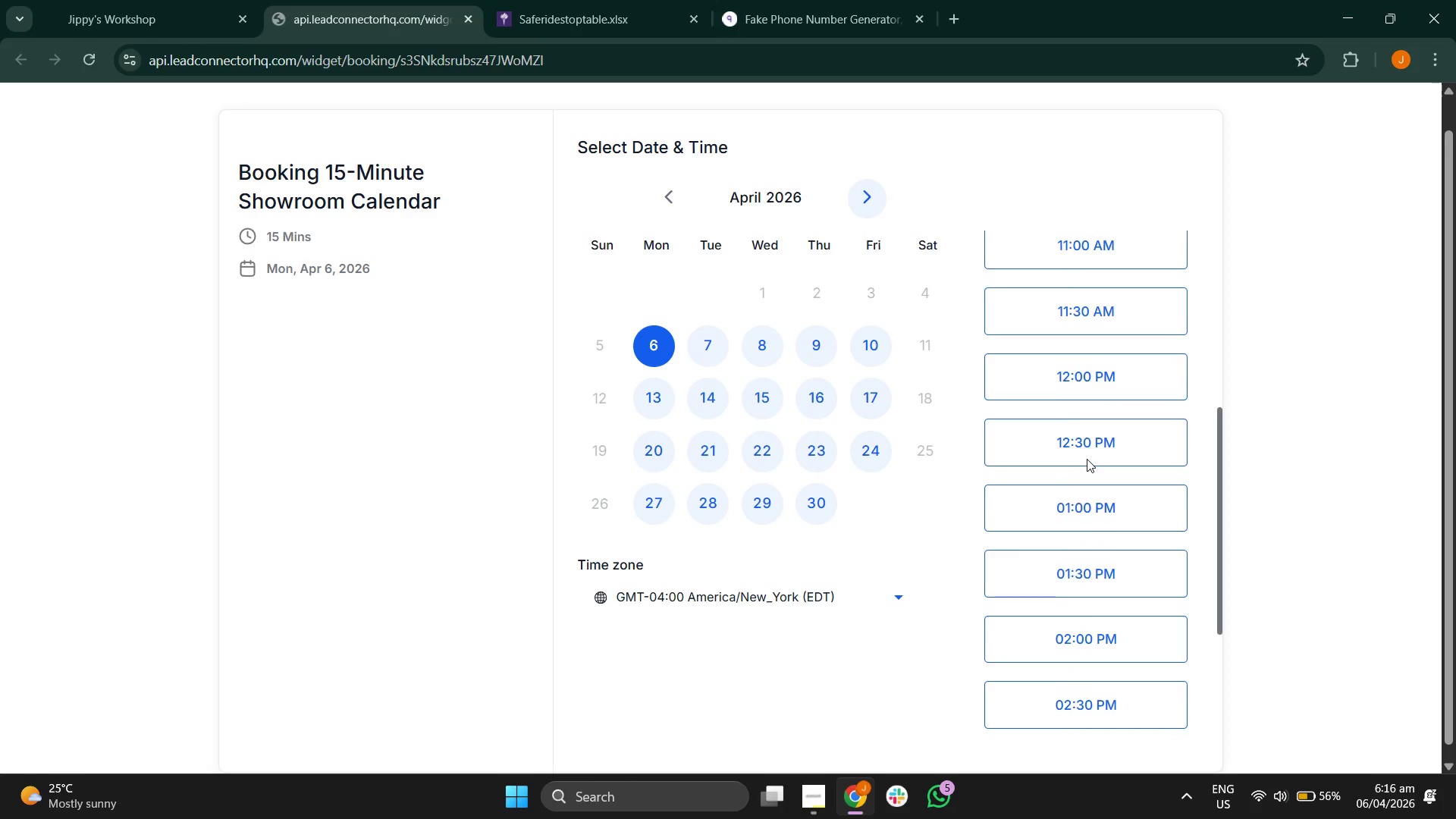 
wait(21.25)
 